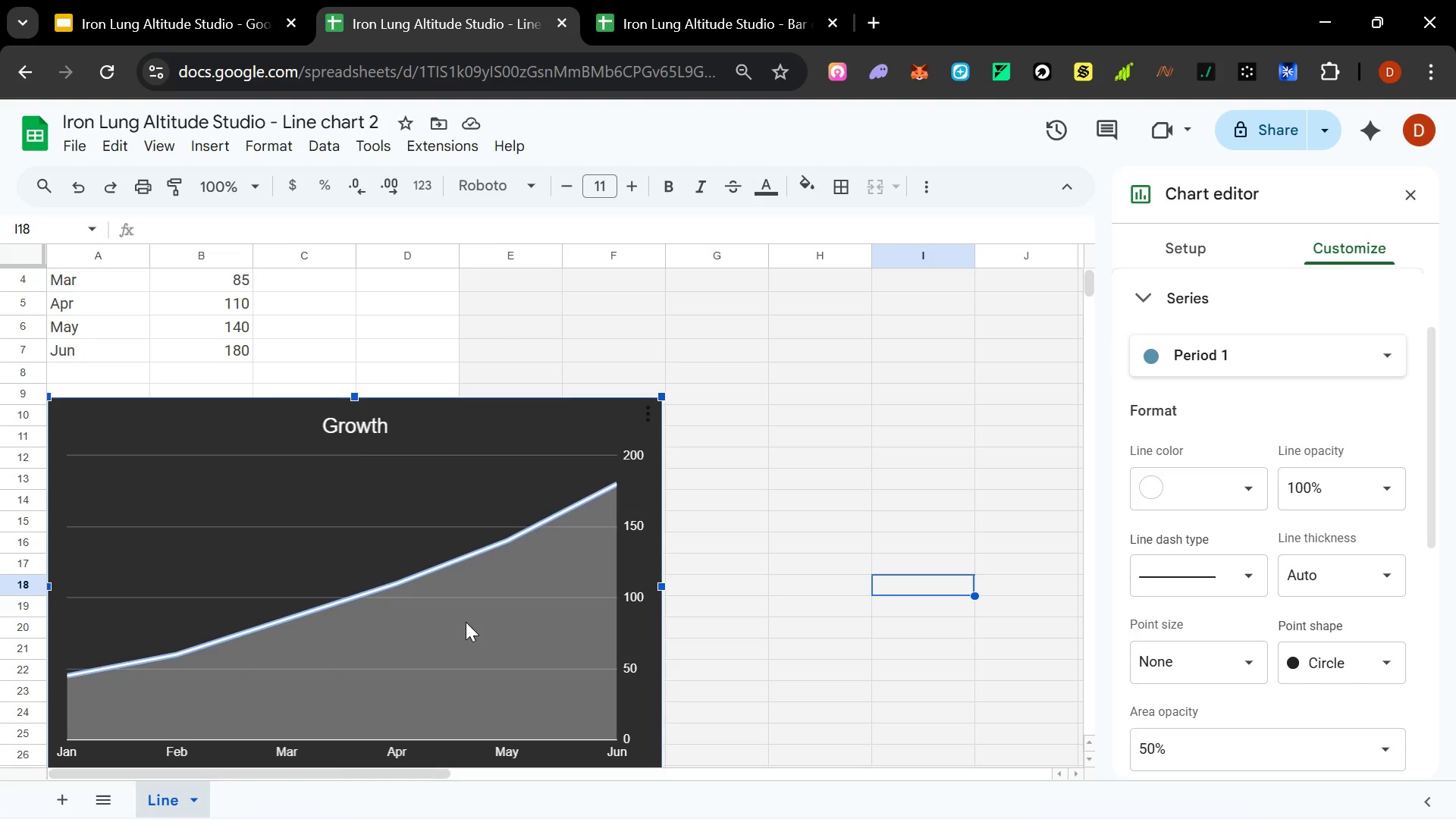 
triple_click([466, 622])
 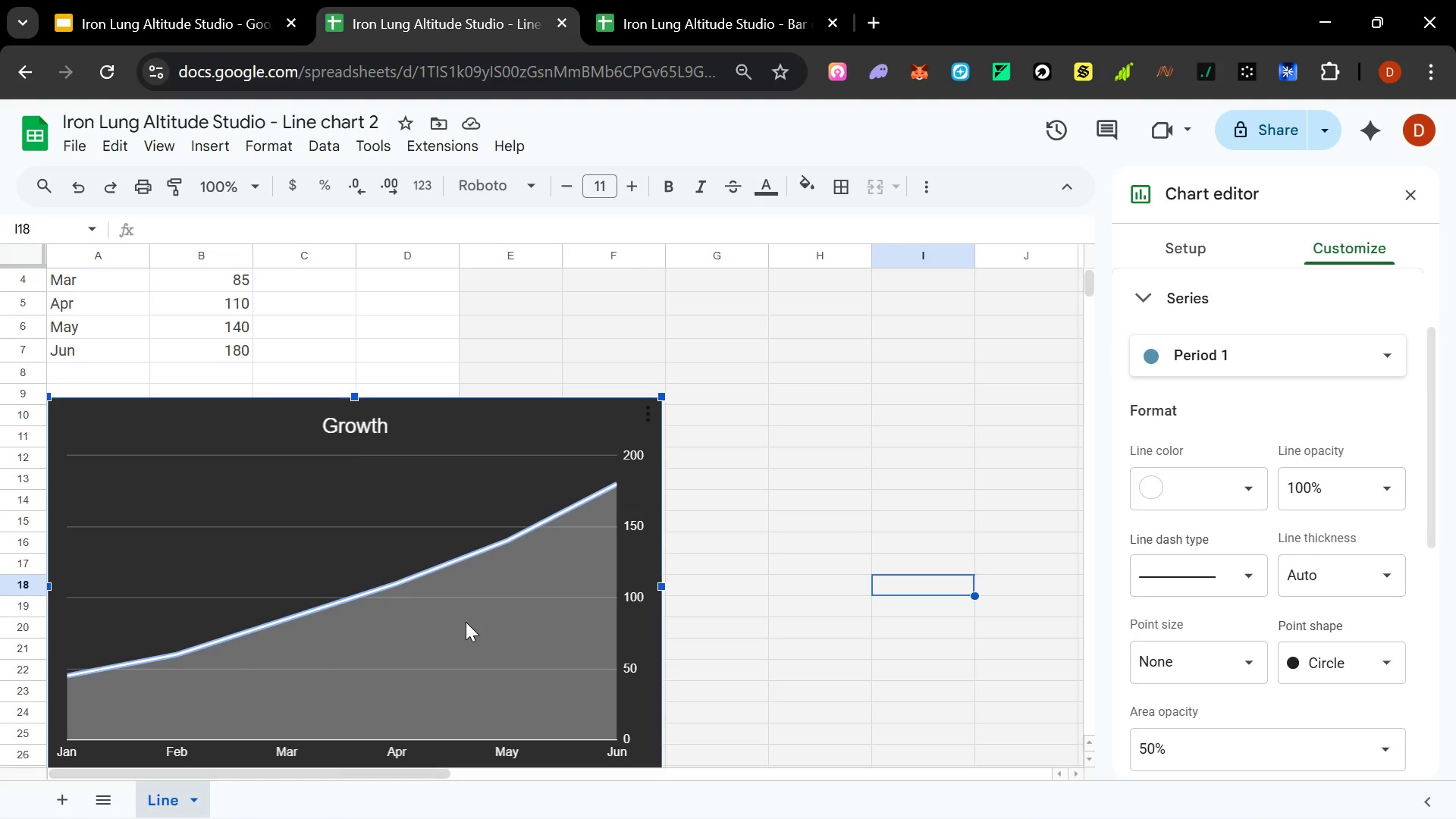 
triple_click([466, 622])
 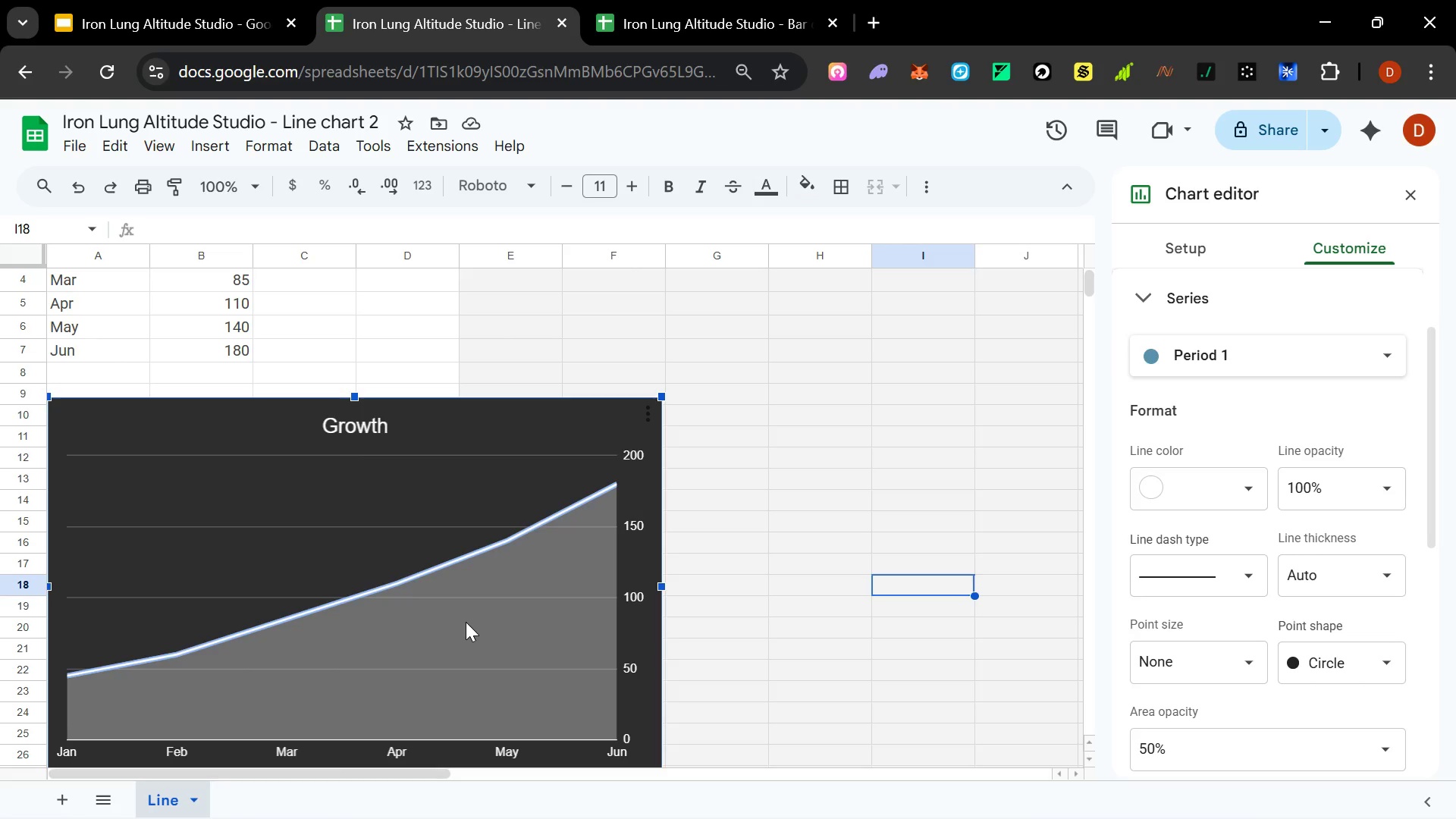 
triple_click([465, 623])
 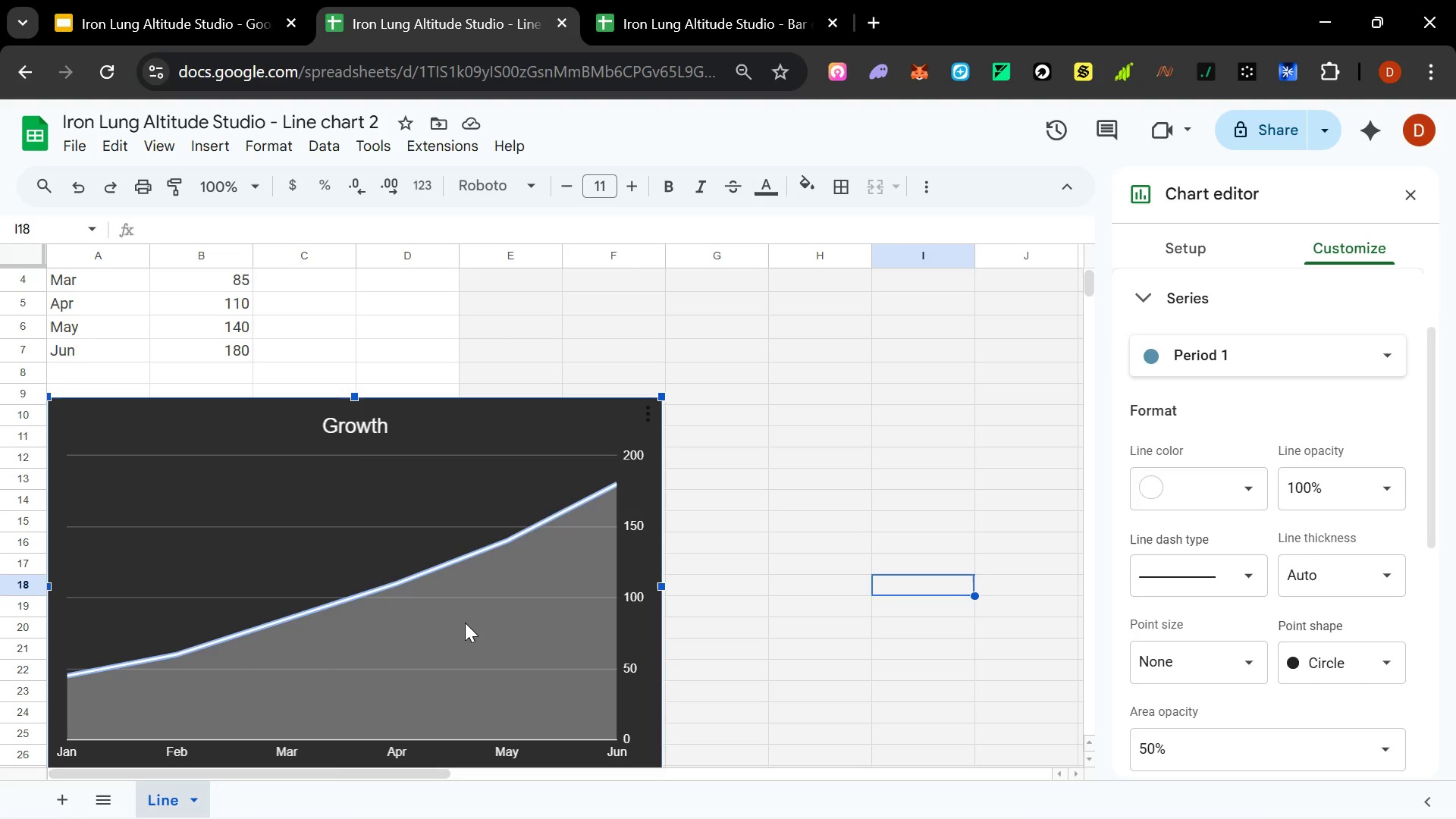 
triple_click([465, 623])
 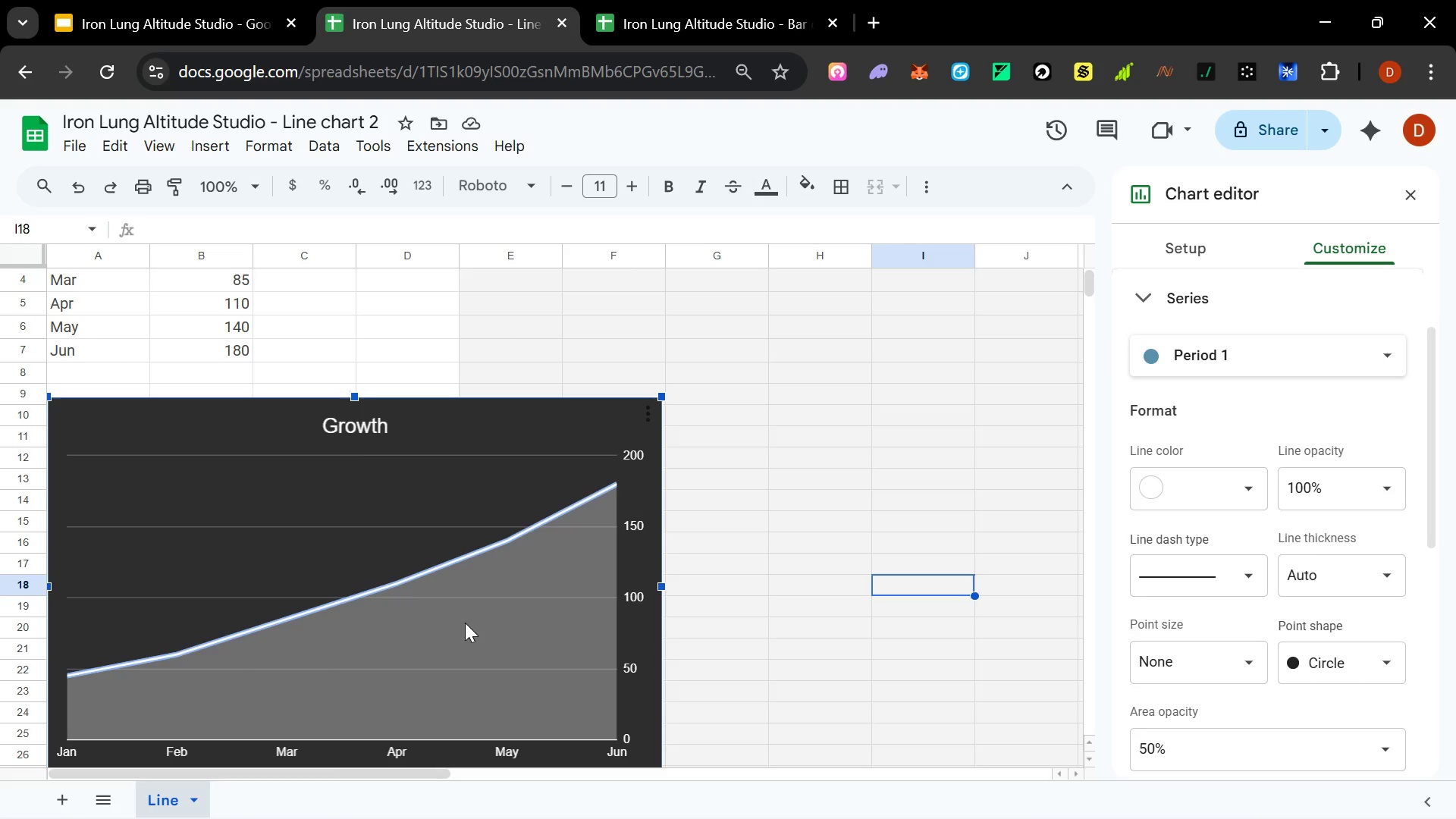 
triple_click([465, 623])
 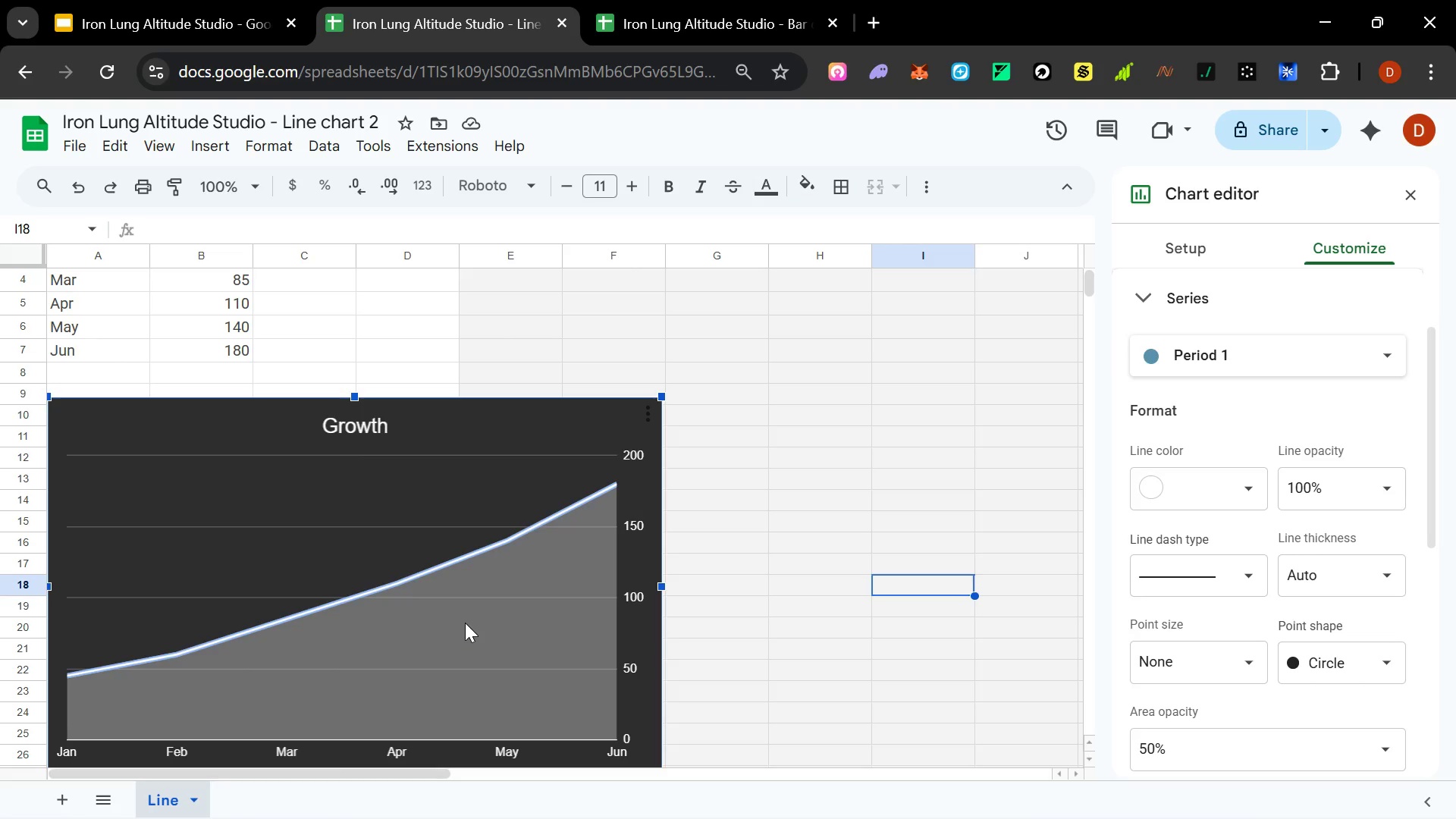 
triple_click([465, 623])
 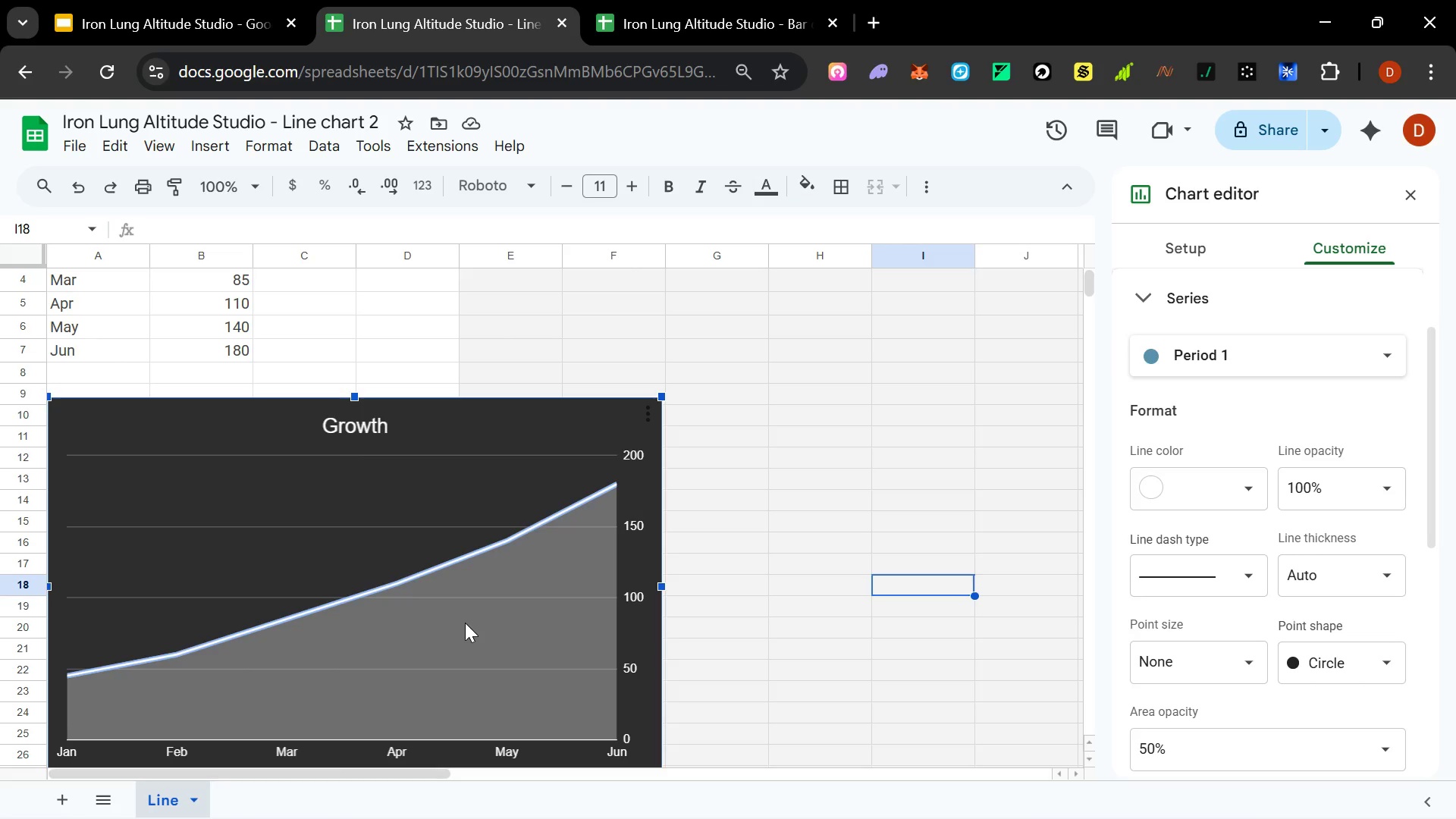 
triple_click([465, 623])
 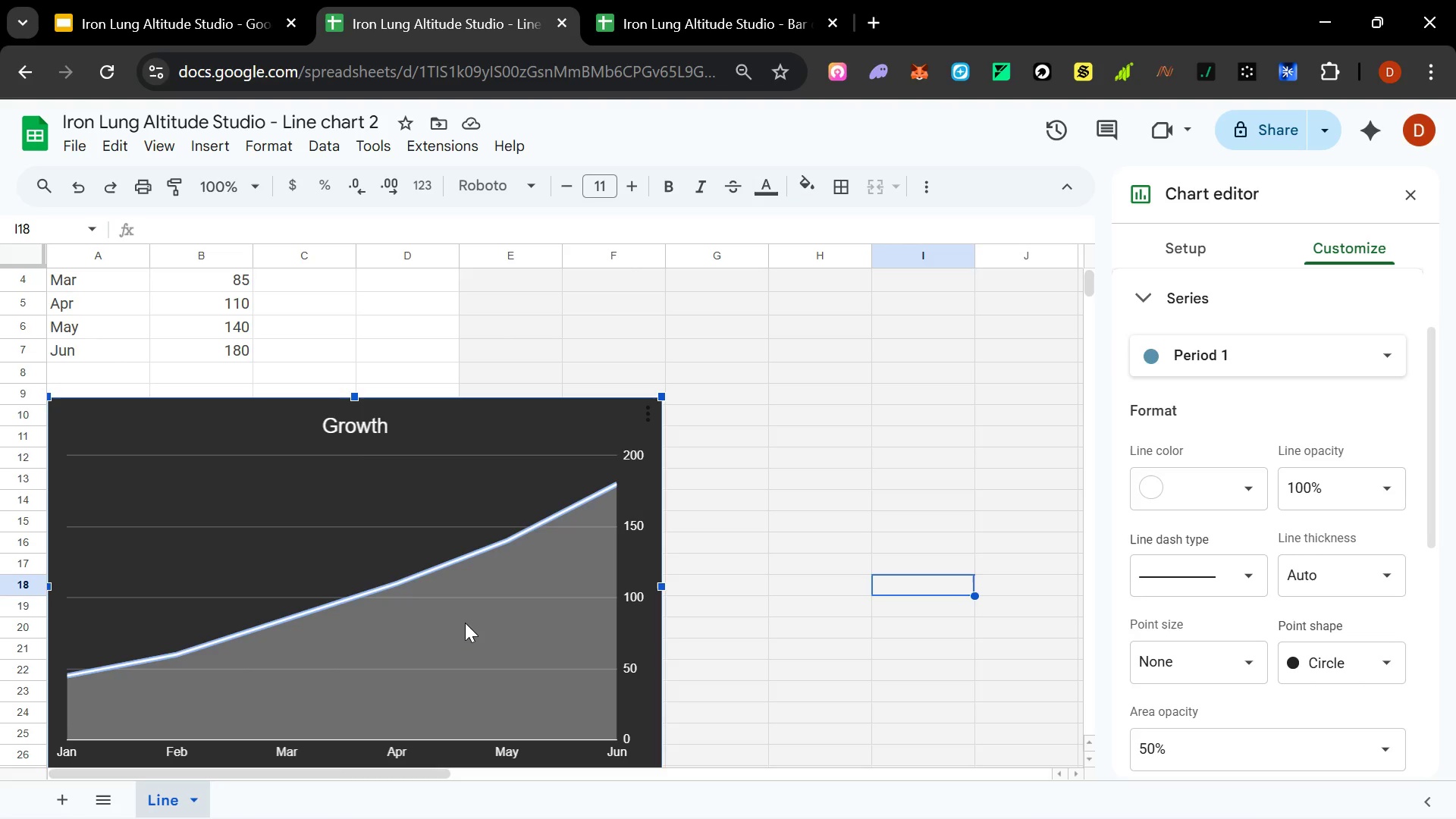 
triple_click([465, 623])
 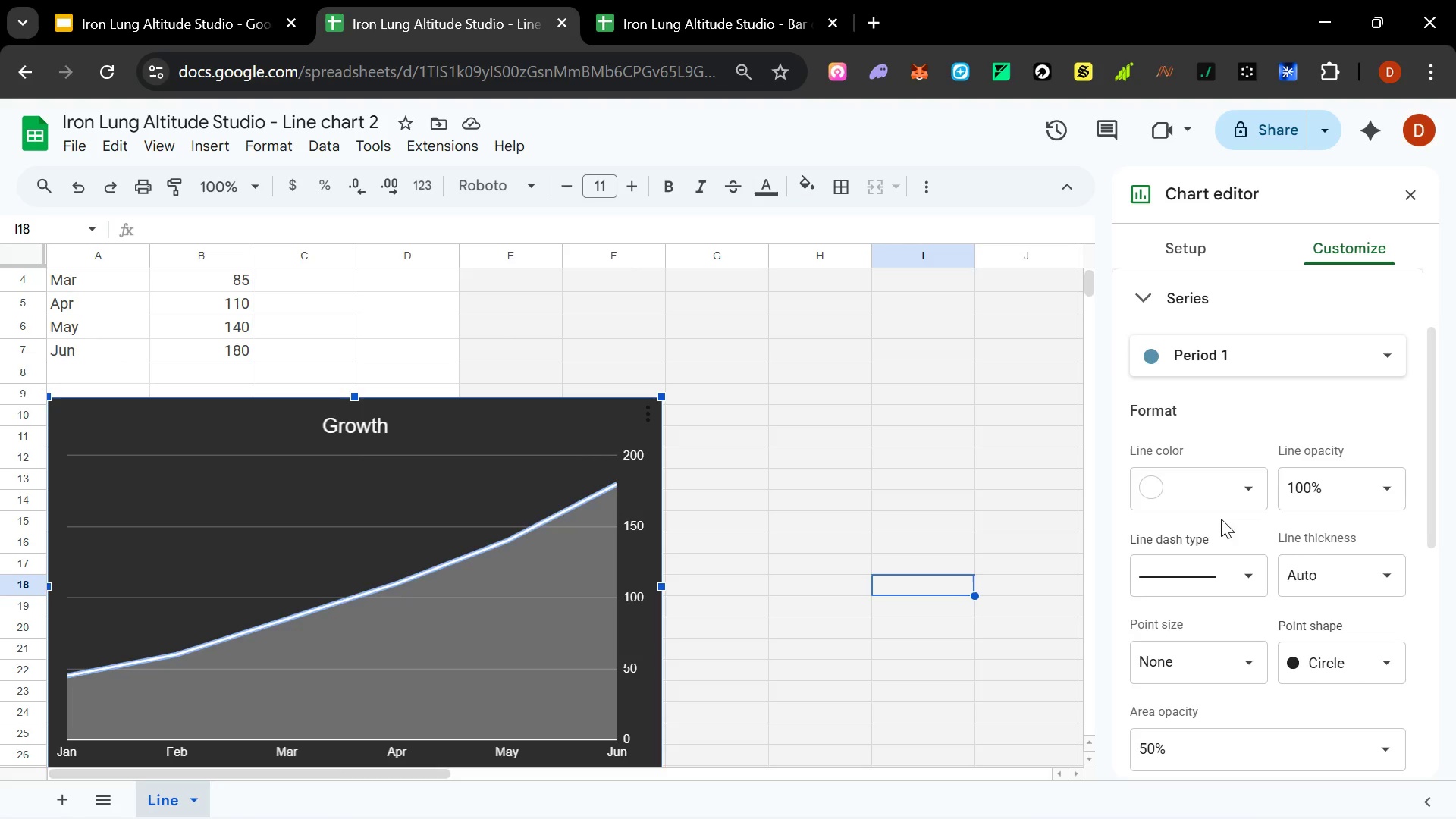 
scroll: coordinate [1266, 504], scroll_direction: up, amount: 3.0
 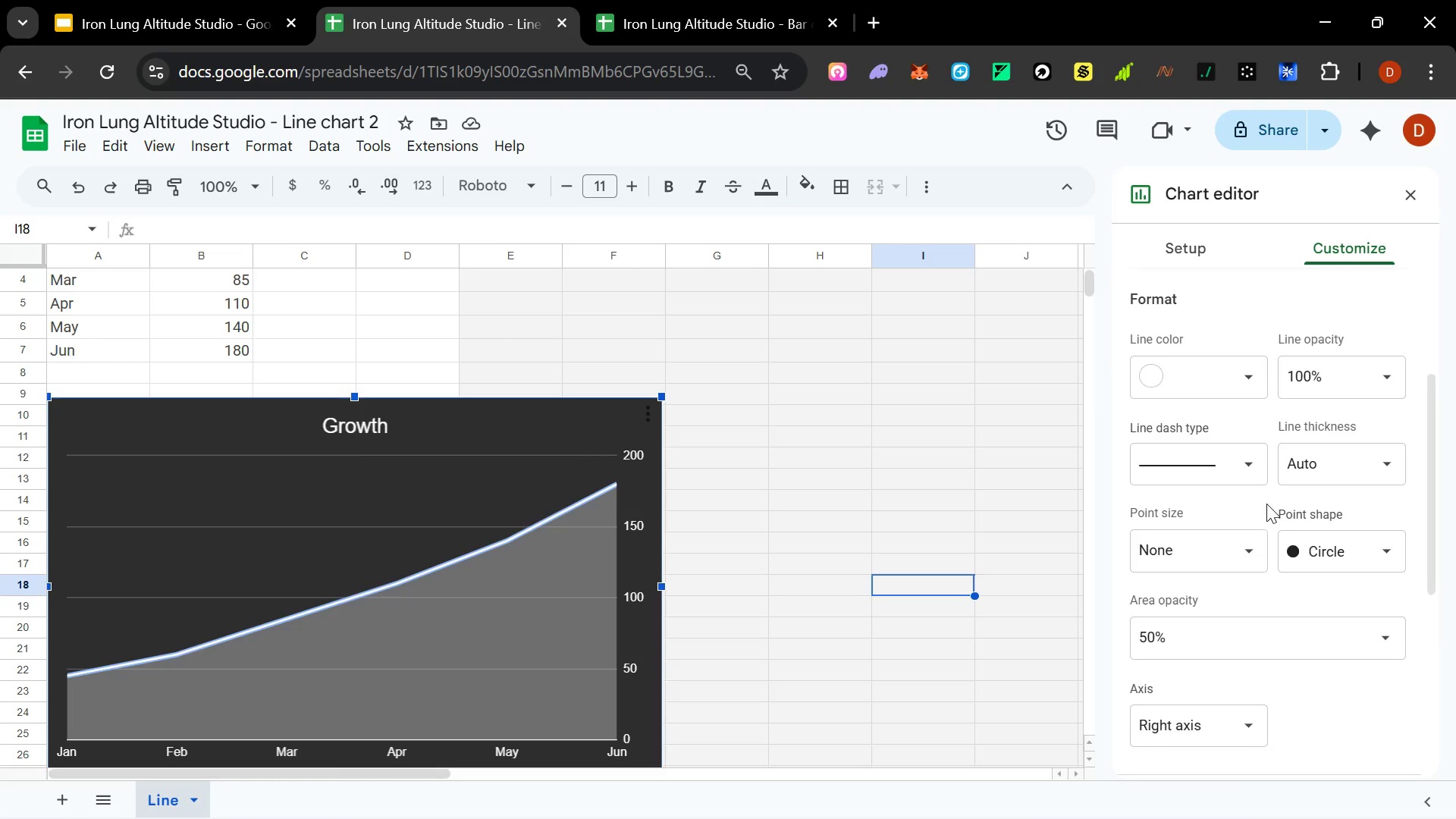 
scroll: coordinate [1266, 504], scroll_direction: down, amount: 1.0
 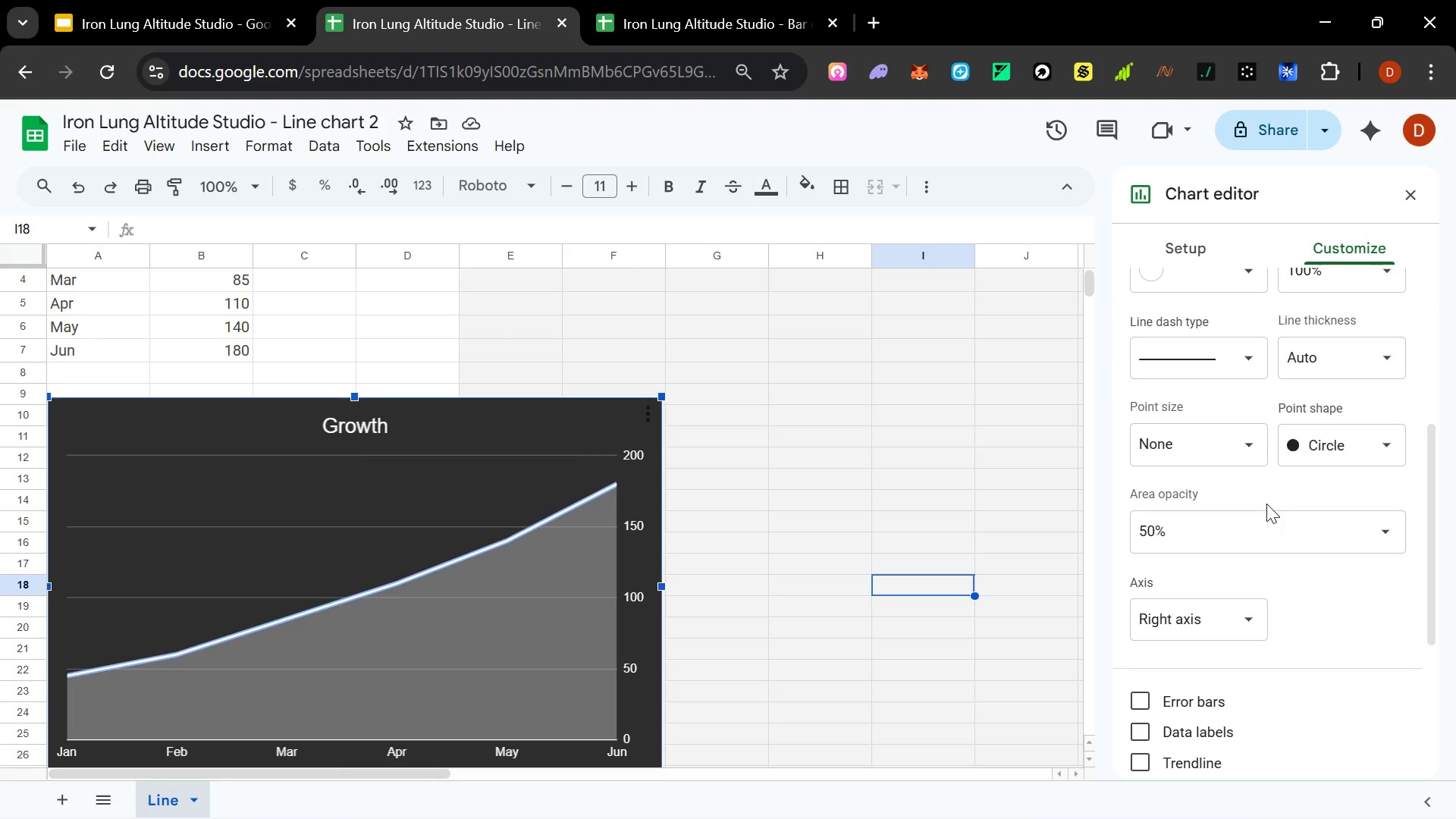 
mouse_move([1294, 454])
 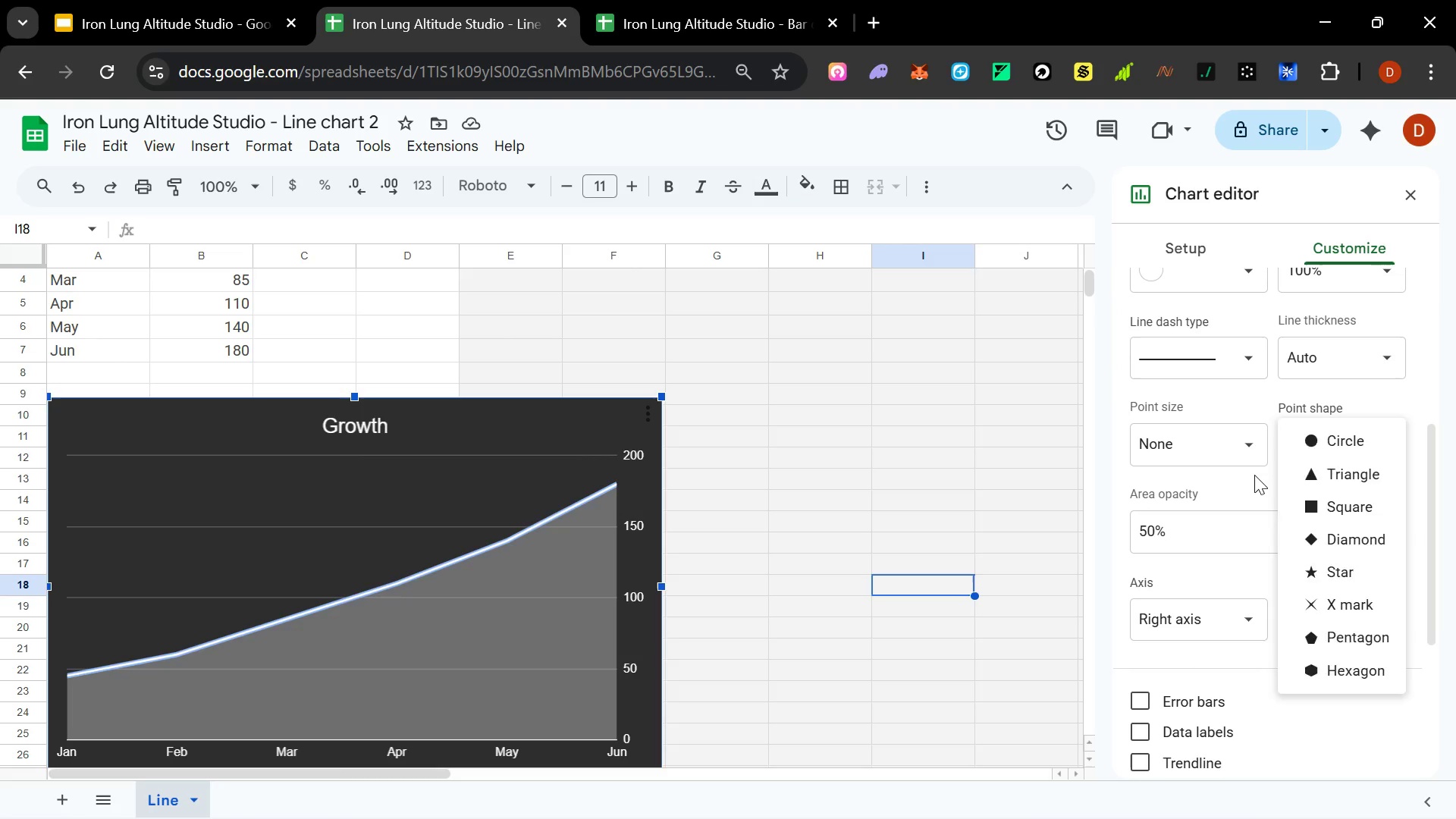 
left_click([1254, 475])
 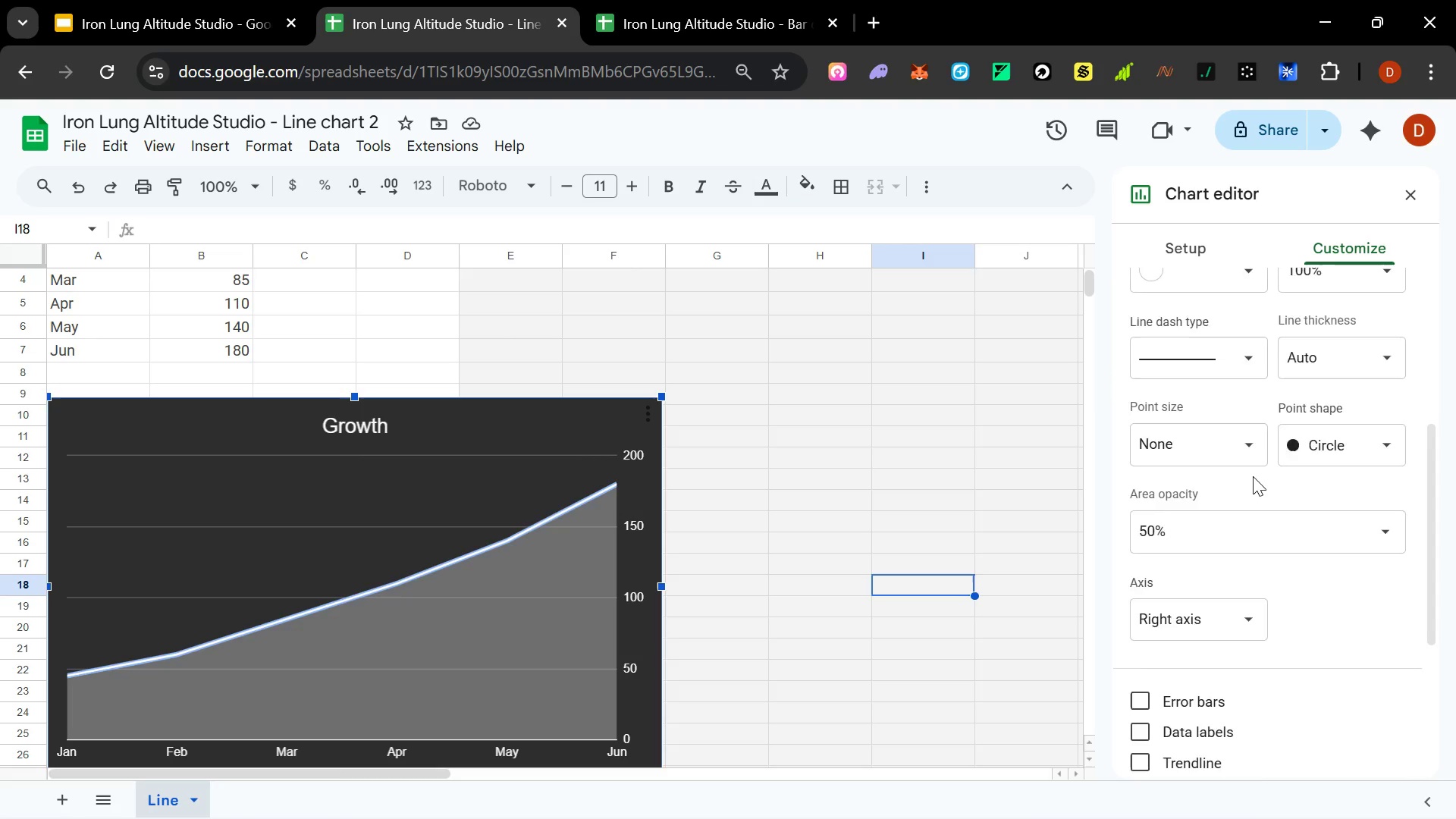 
scroll: coordinate [1253, 476], scroll_direction: up, amount: 1.0
 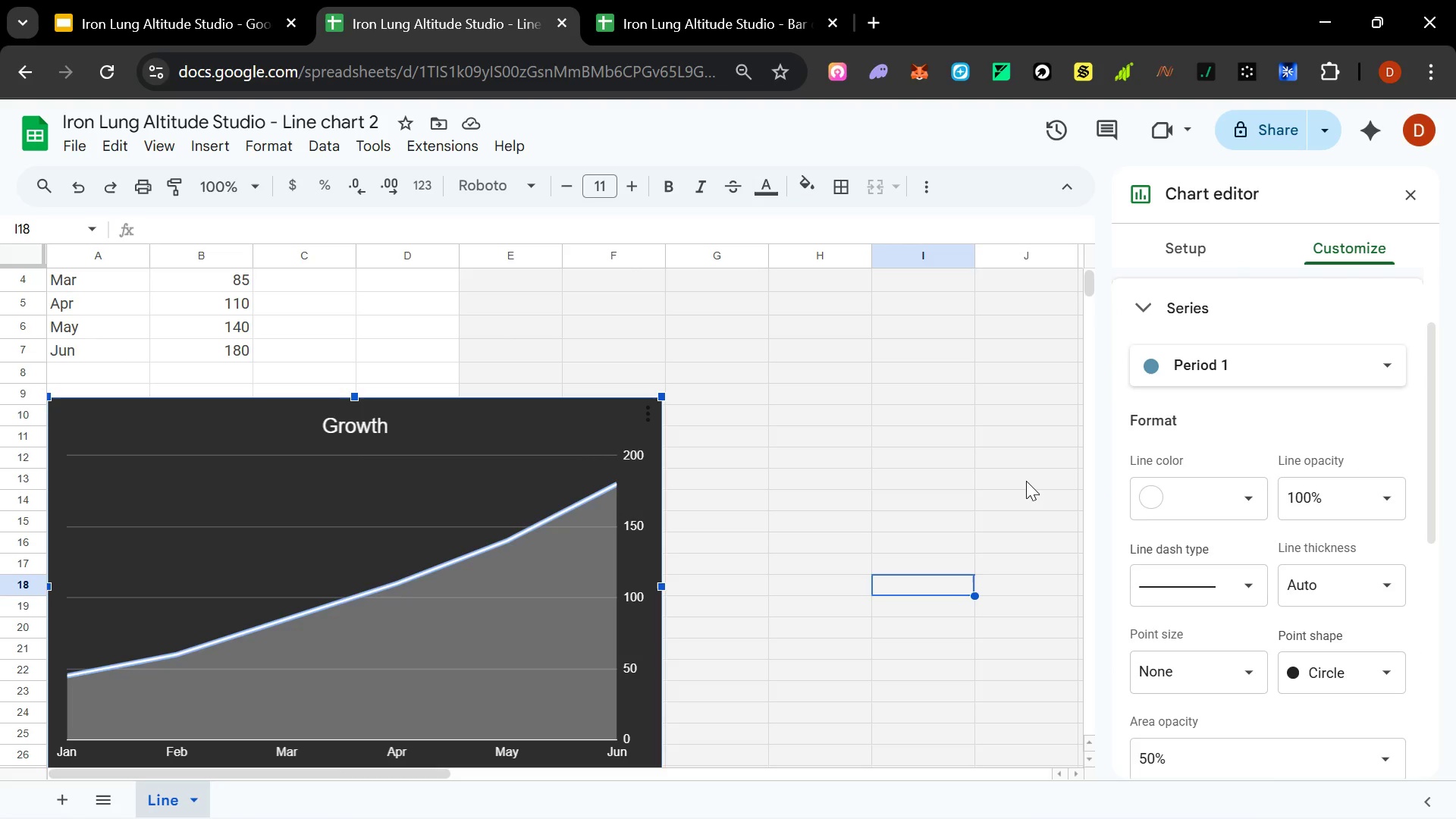 
left_click([1204, 250])
 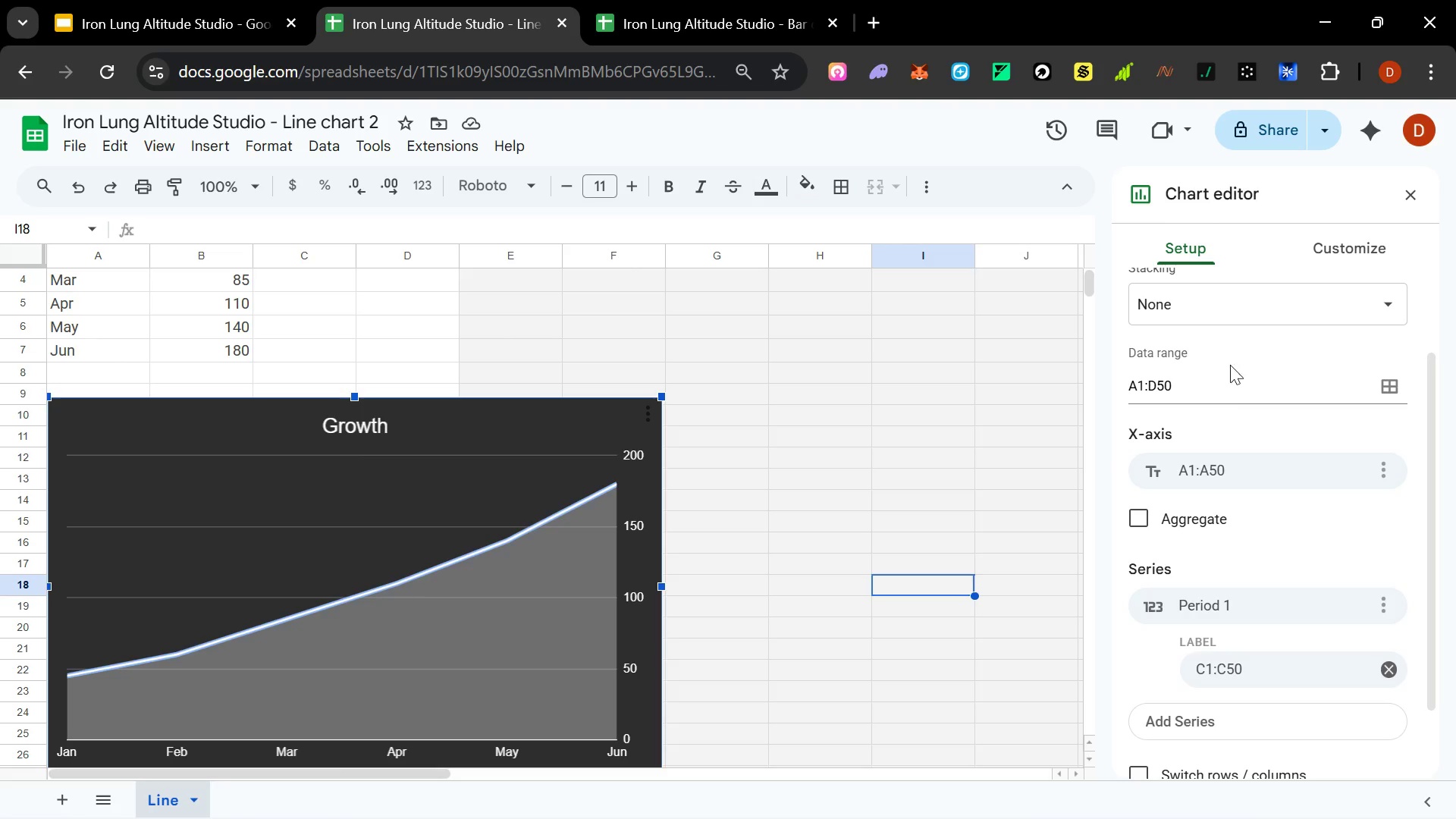 
scroll: coordinate [1238, 363], scroll_direction: up, amount: 7.0
 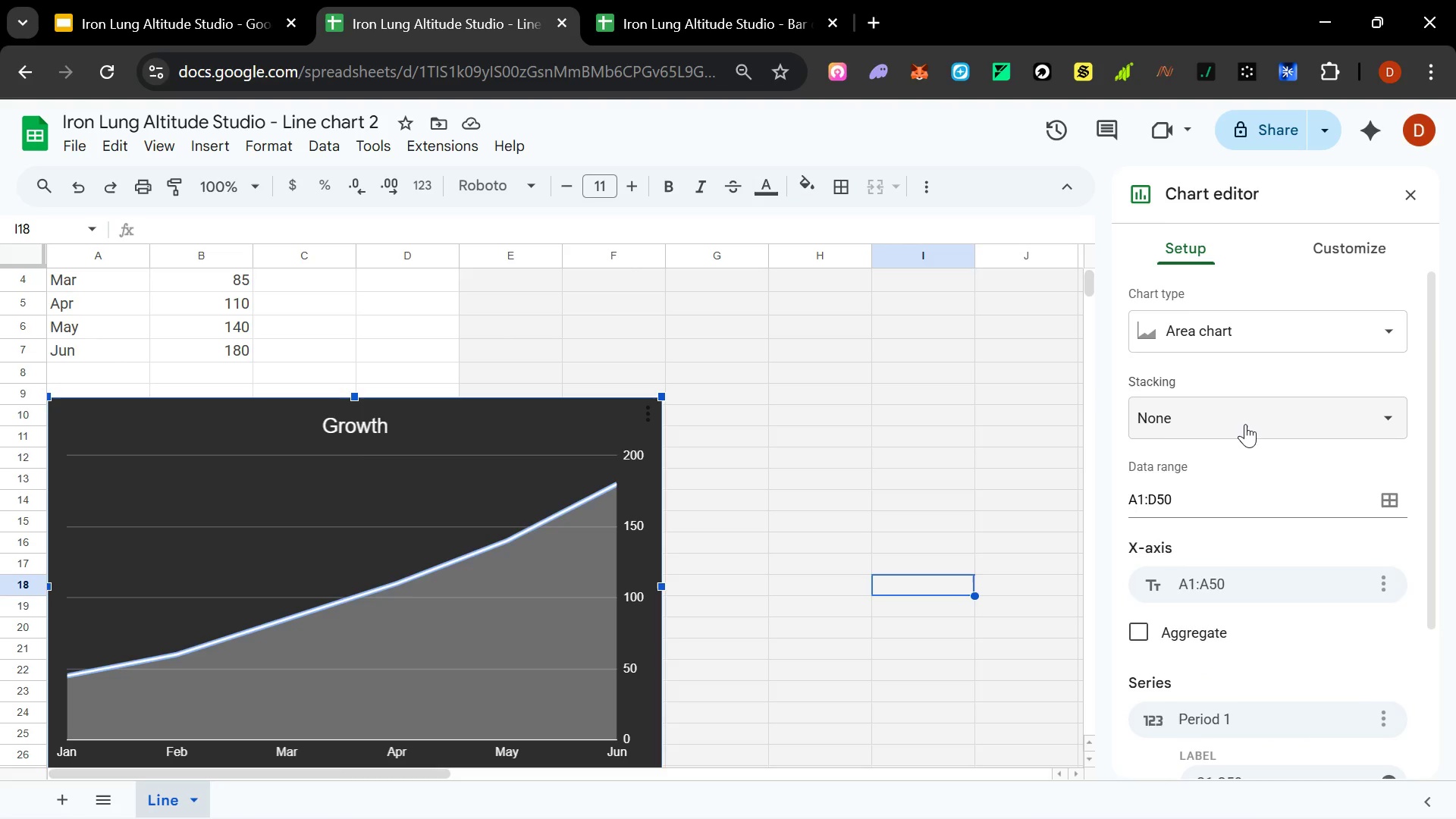 
left_click([1245, 424])
 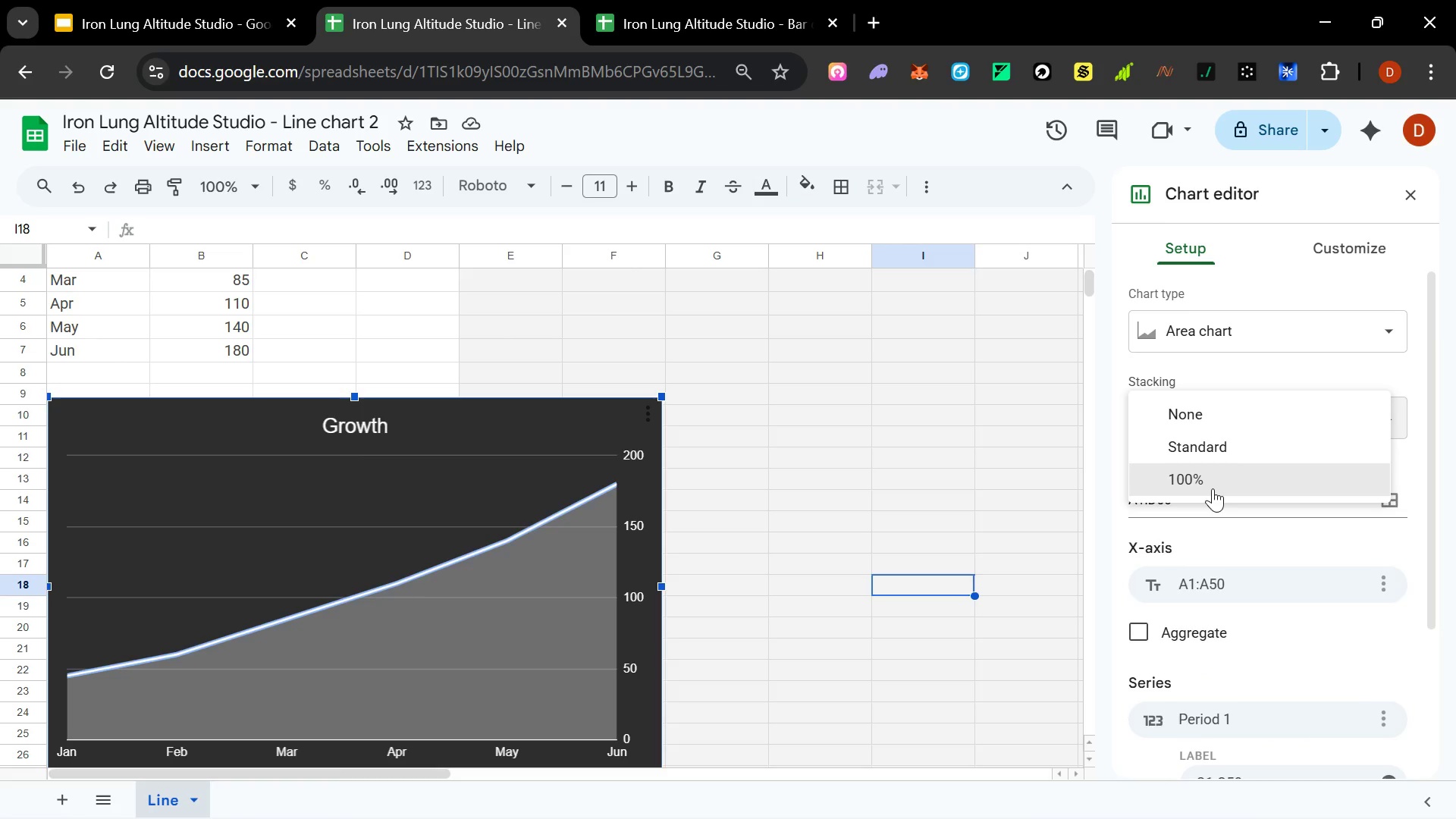 
left_click([1213, 488])
 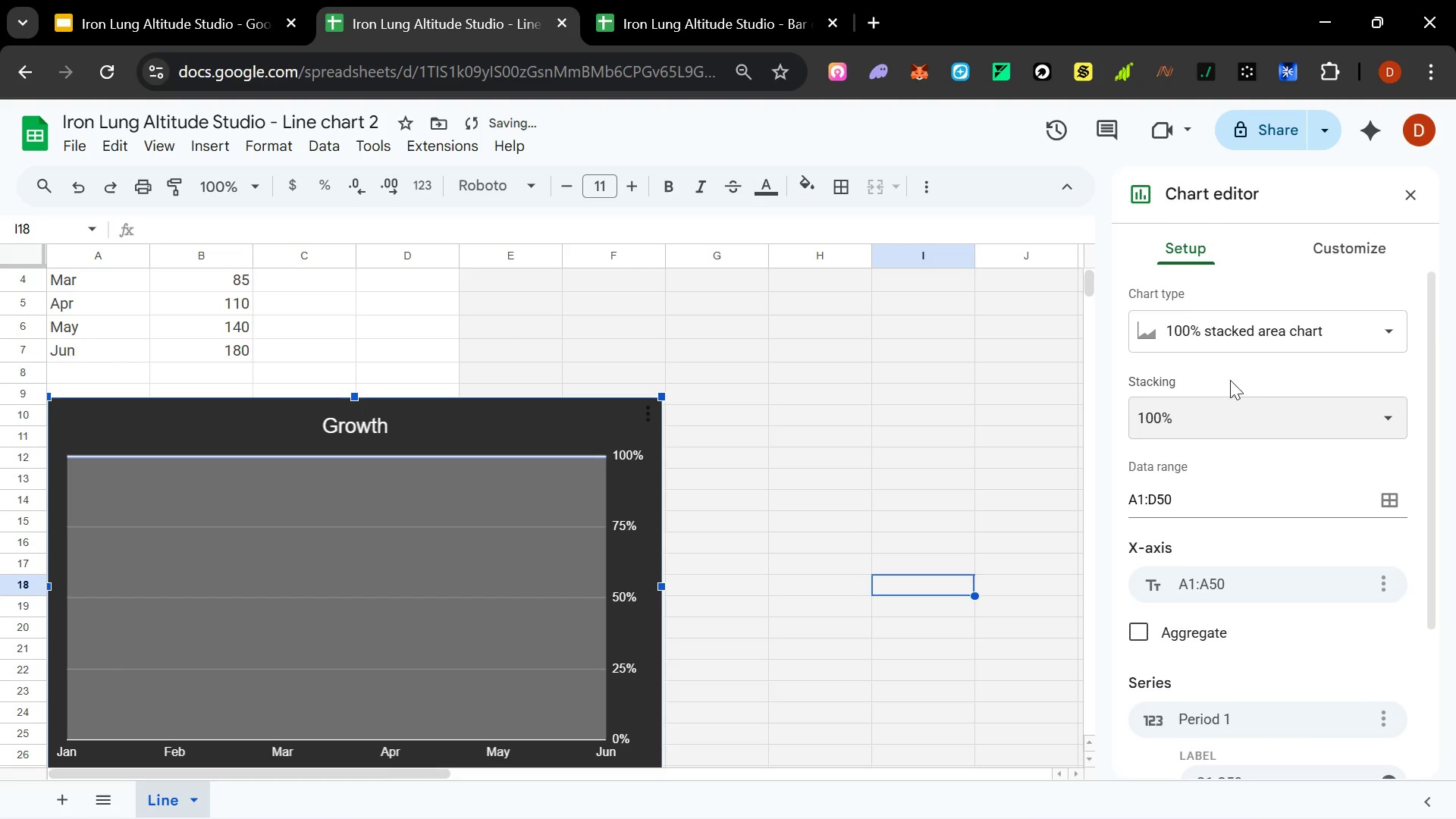 
left_click([1225, 409])
 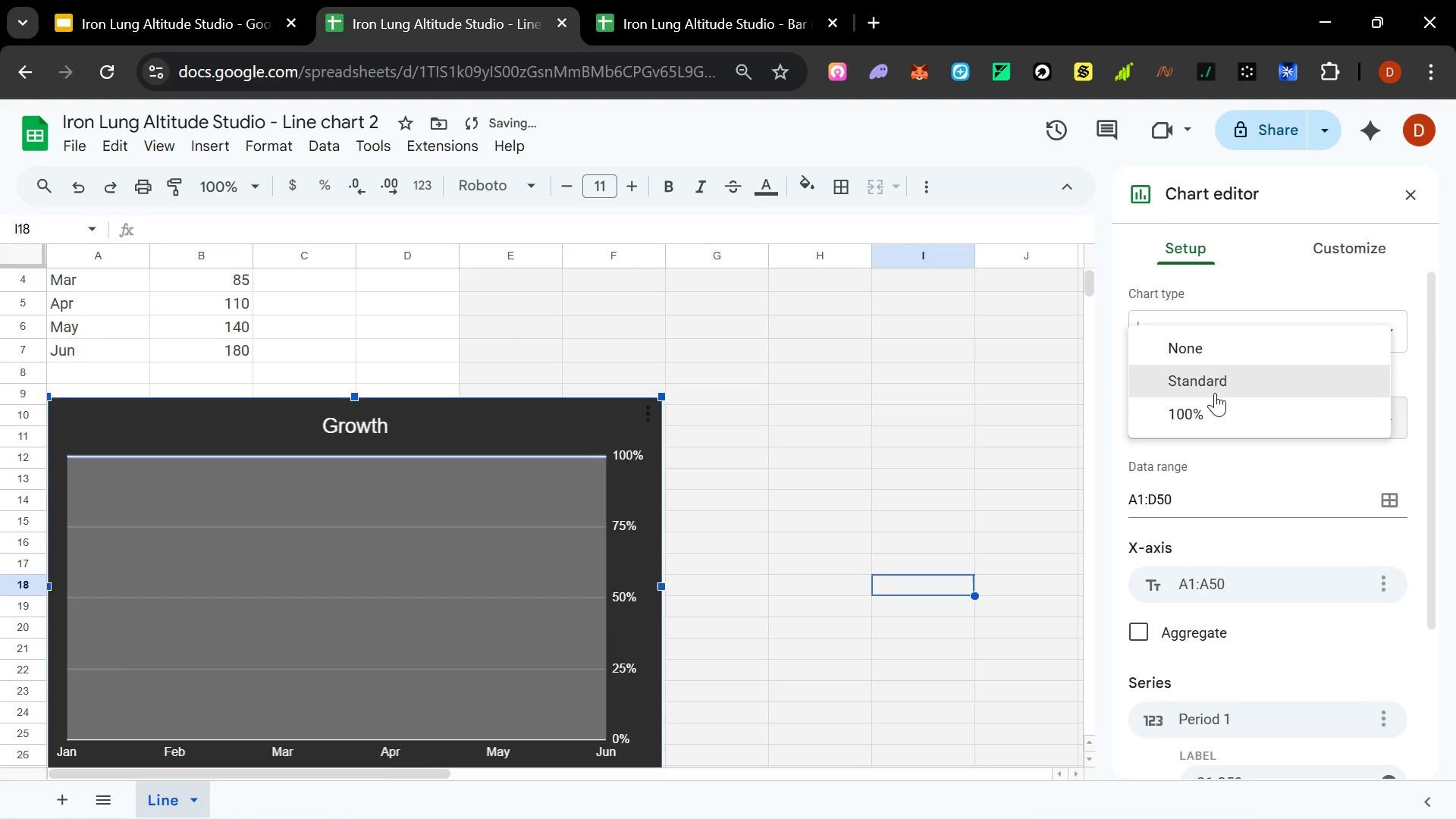 
left_click([1215, 393])
 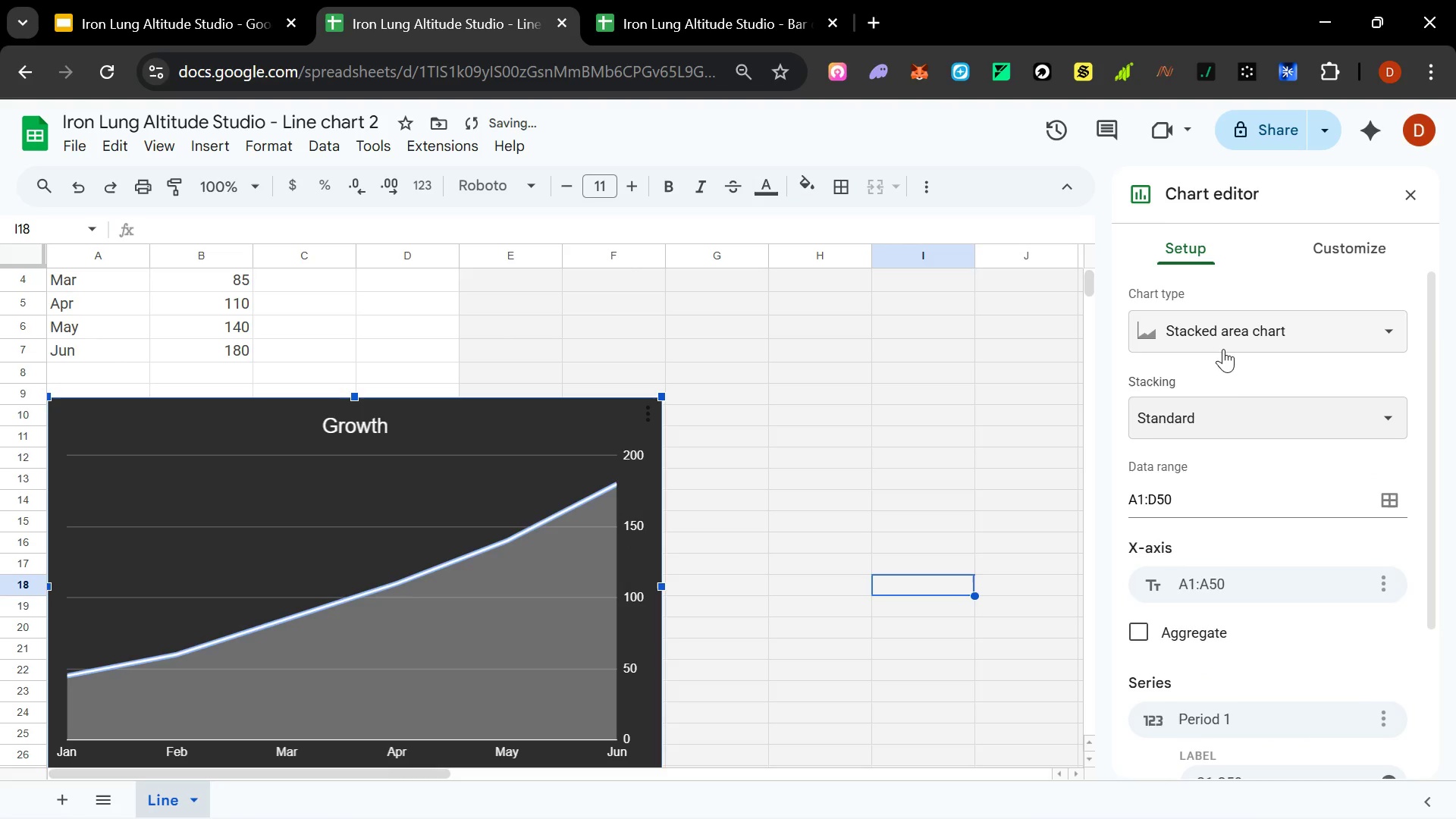 
left_click([1222, 393])
 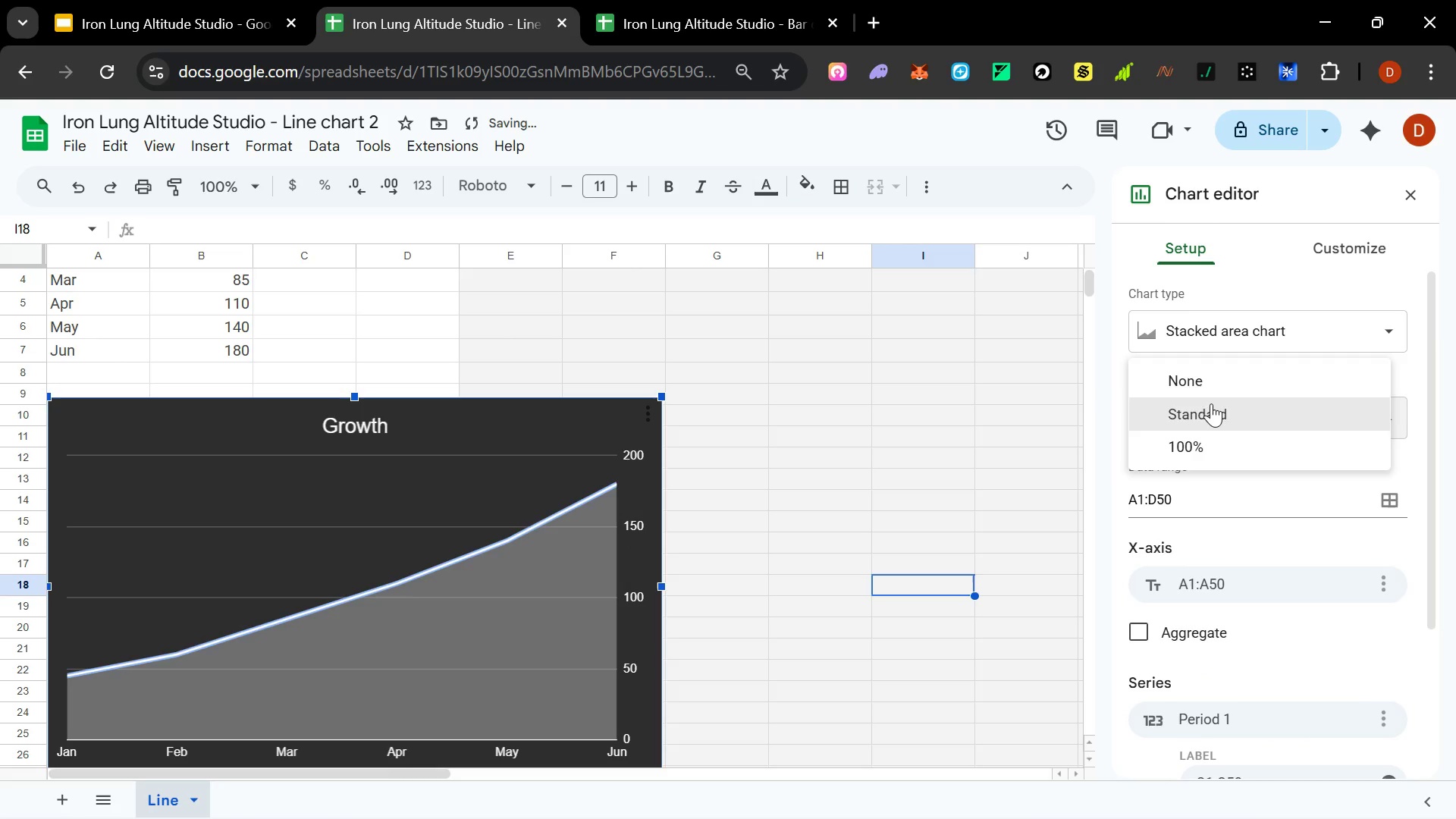 
left_click([1210, 391])
 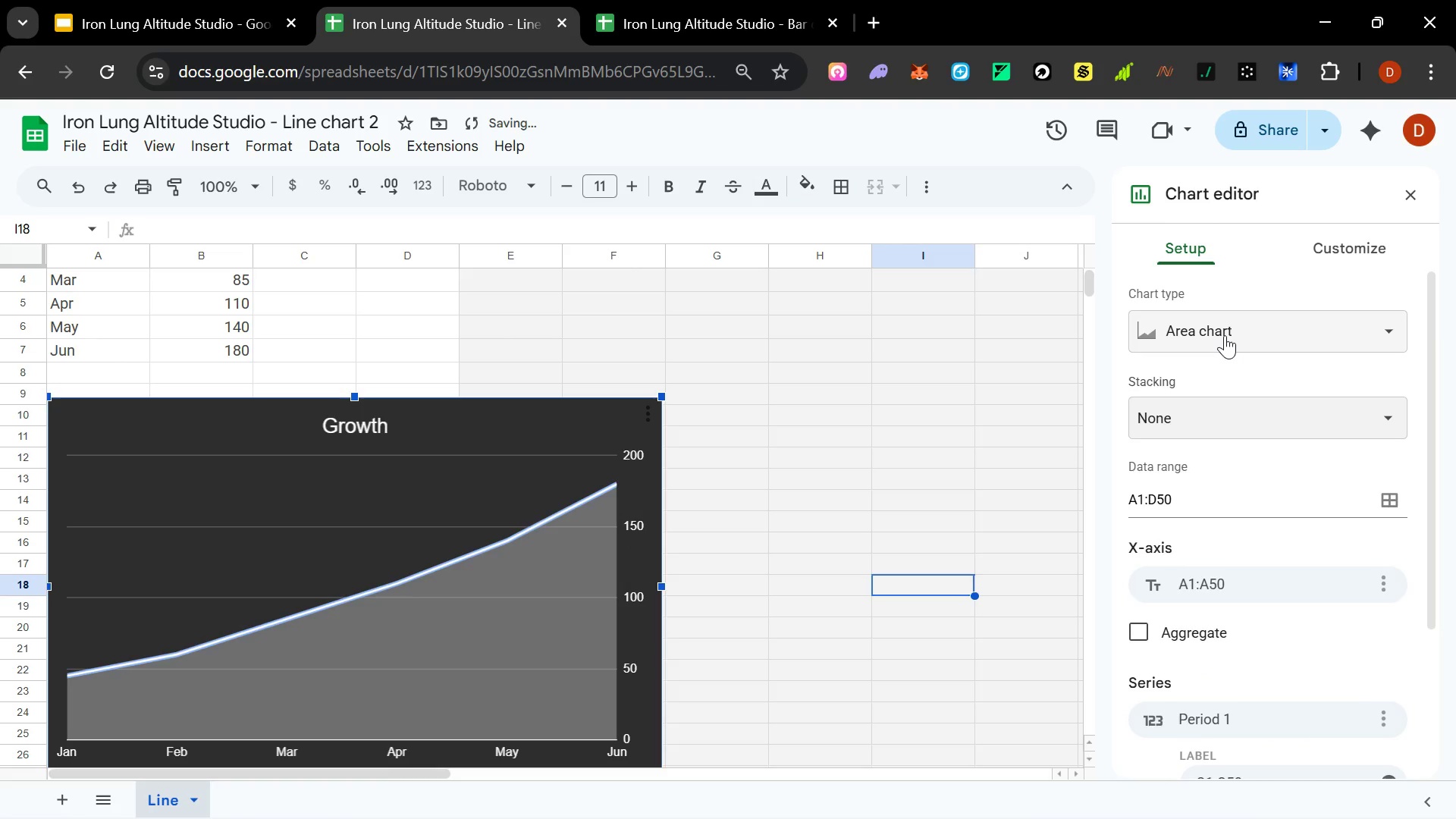 
left_click([1225, 329])
 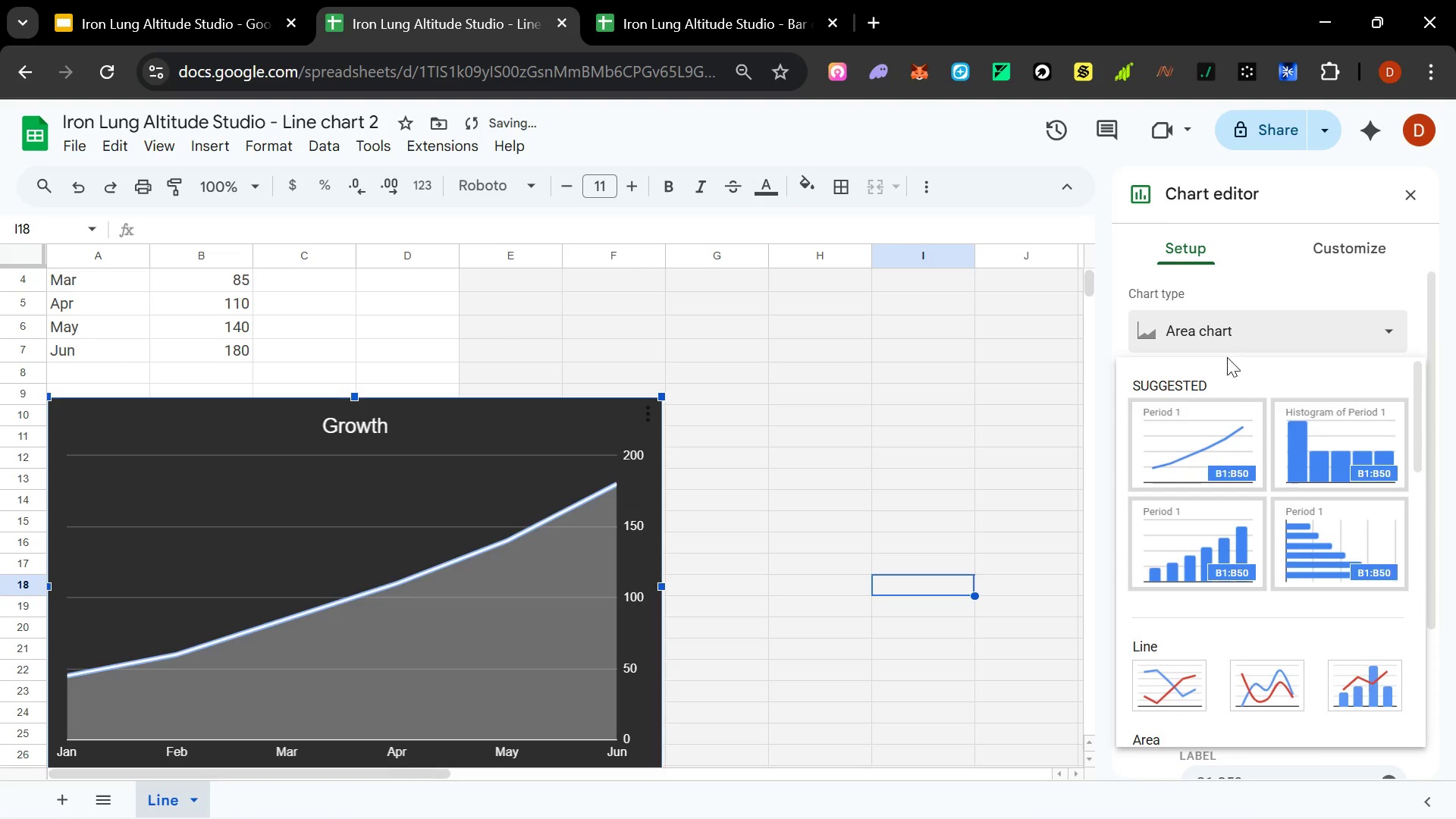 
scroll: coordinate [1234, 445], scroll_direction: down, amount: 4.0
 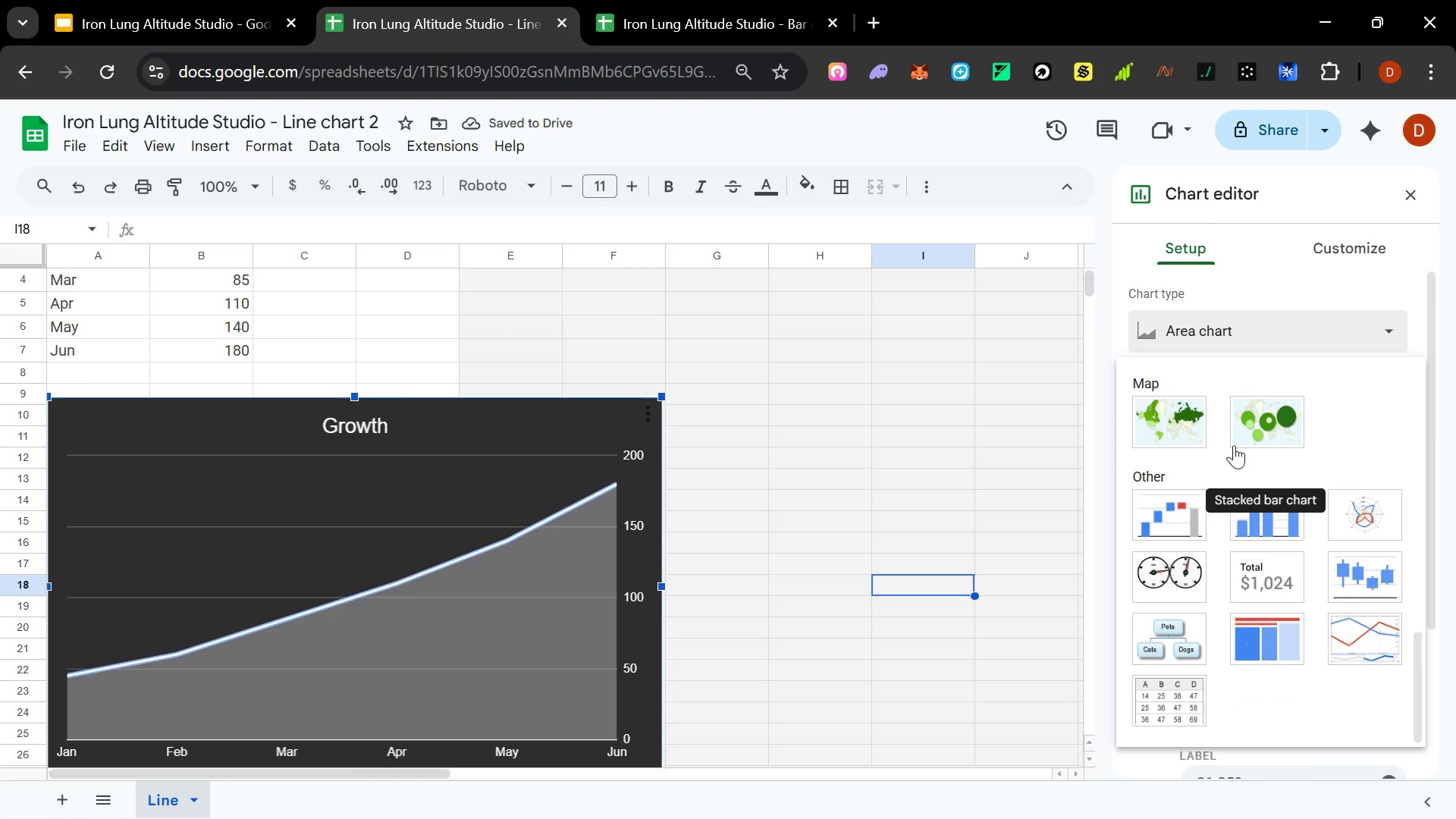 
left_click([948, 434])
 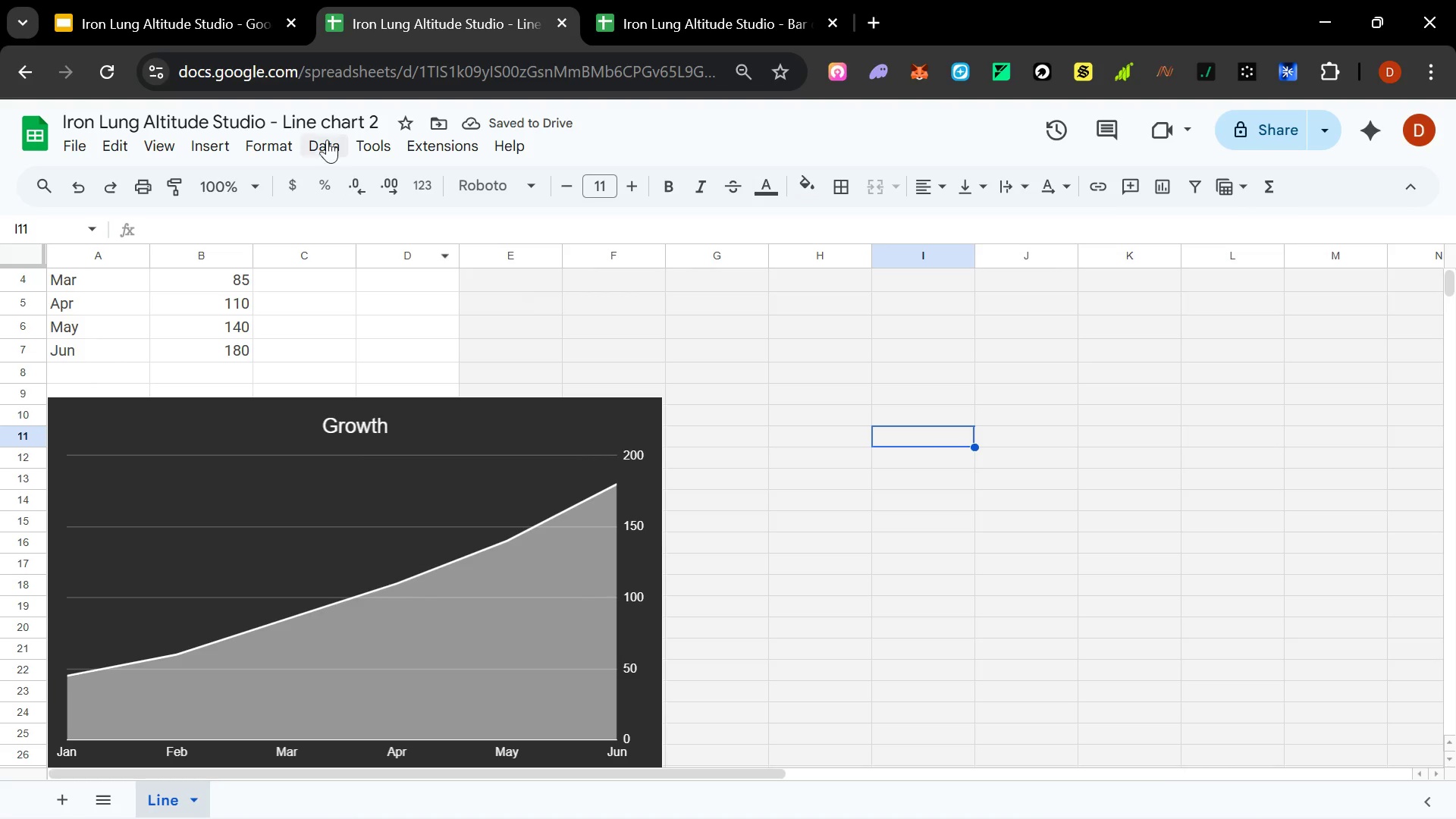 
left_click([215, 33])
 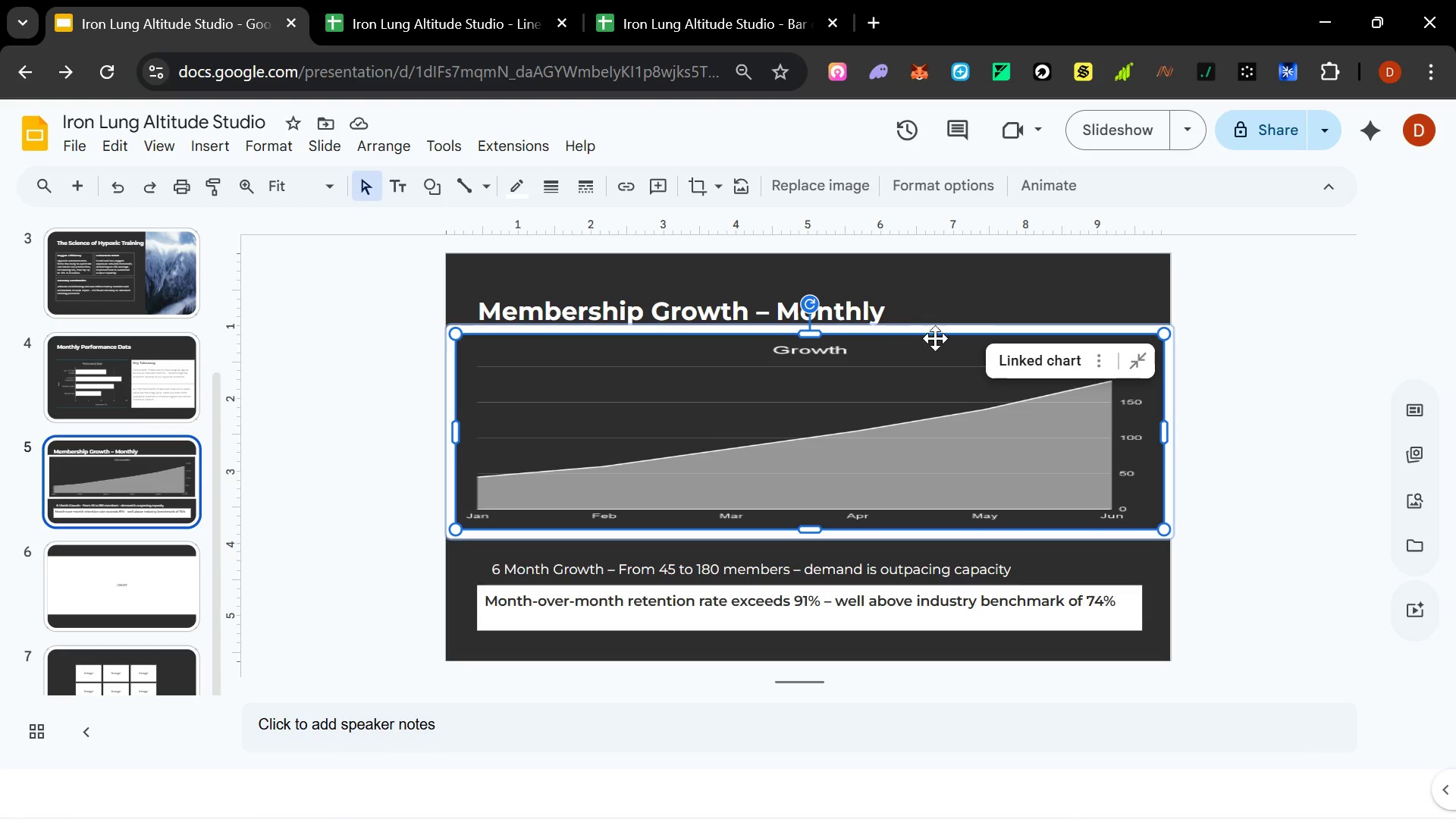 
left_click([1028, 360])
 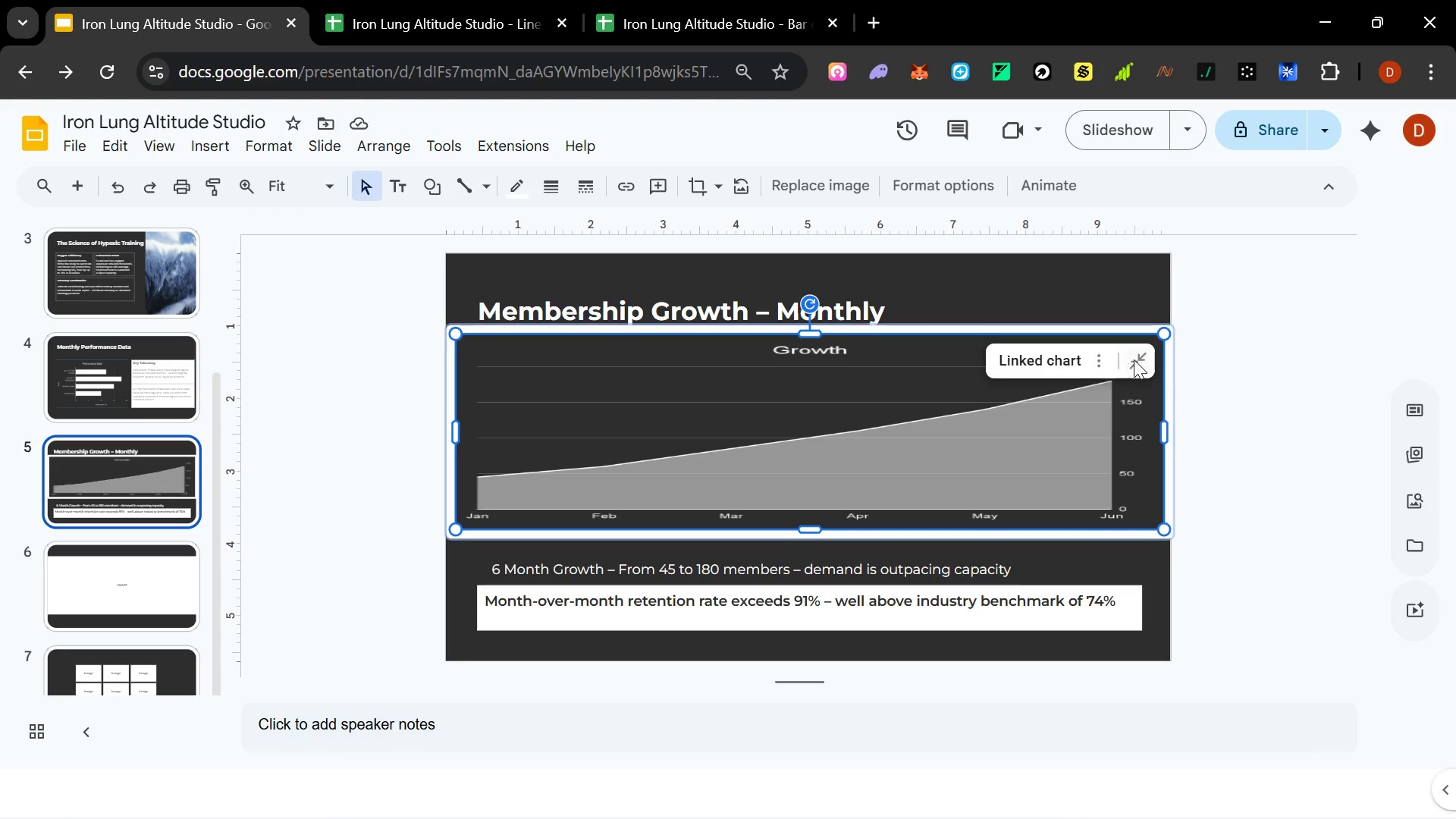 
left_click([750, 410])
 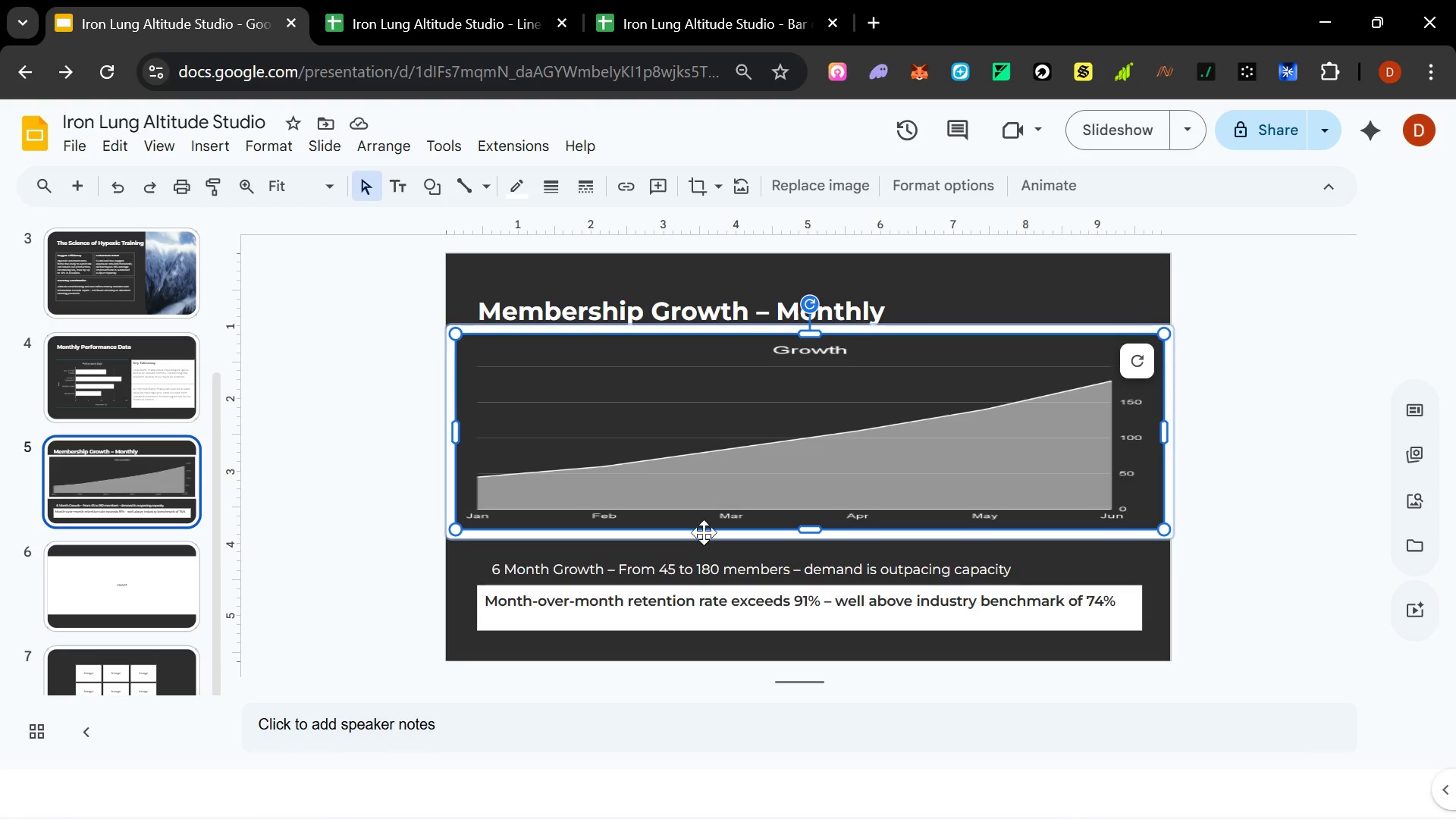 
left_click([679, 649])
 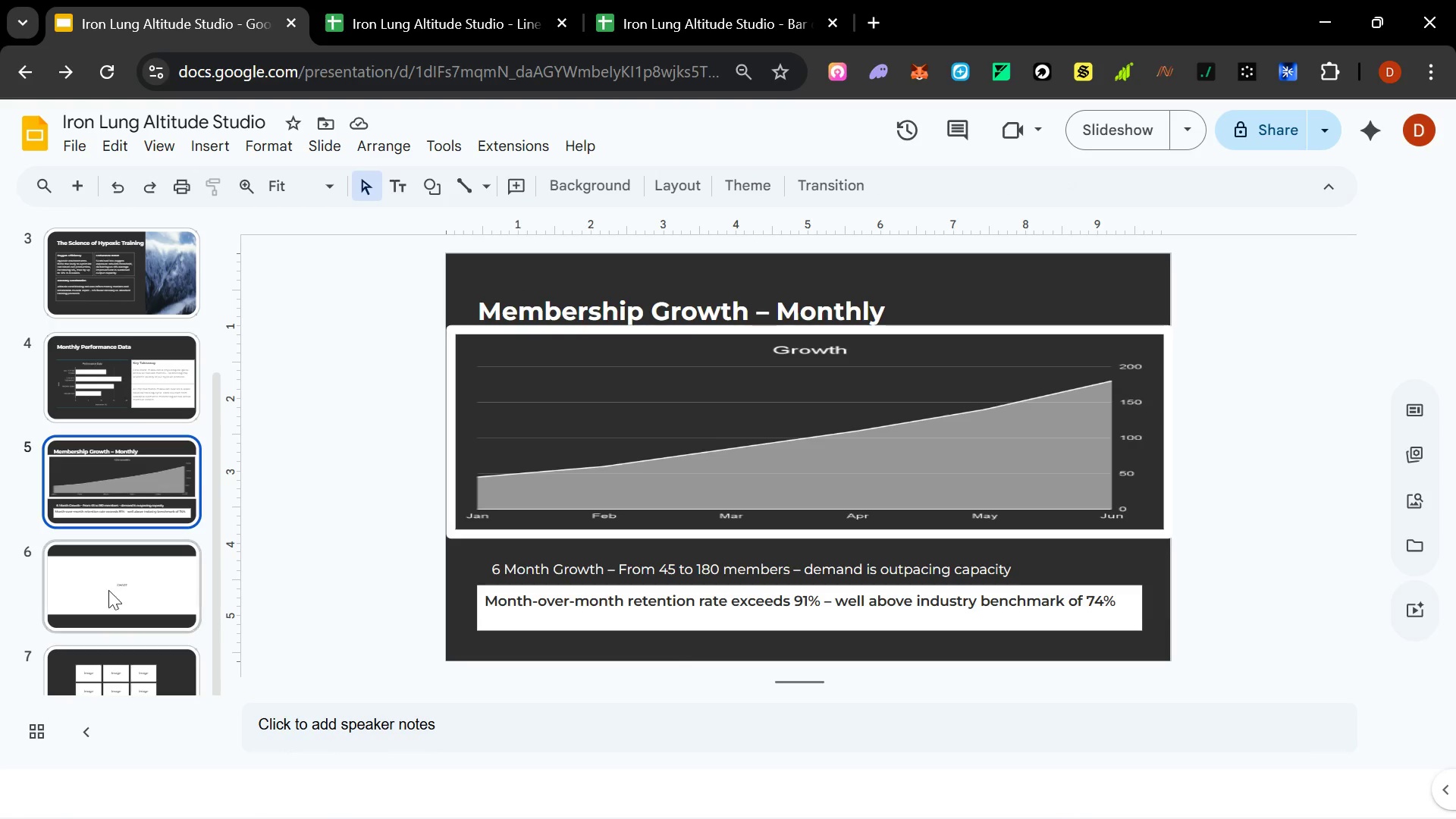 
left_click([132, 563])
 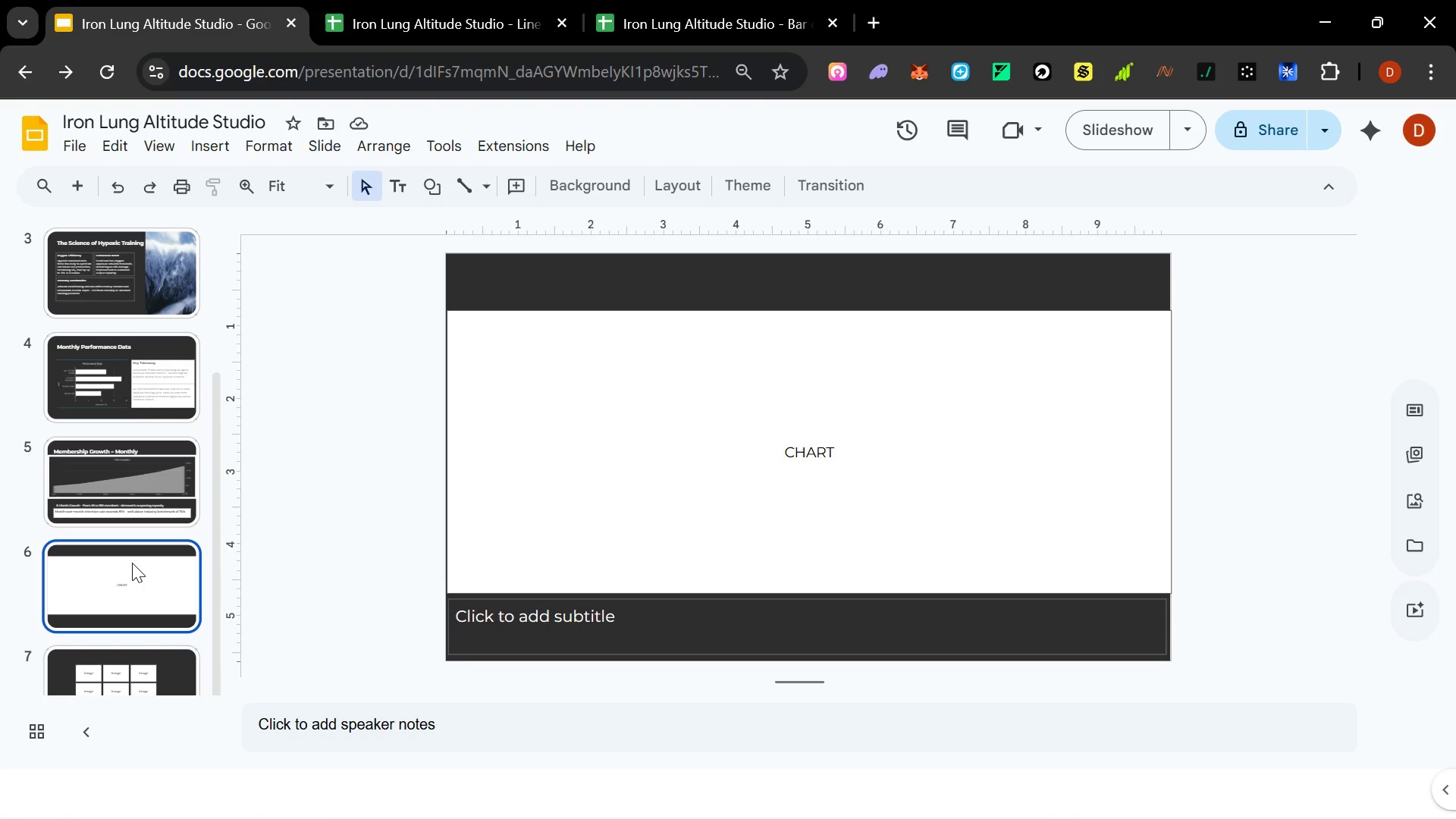 
scroll: coordinate [100, 585], scroll_direction: down, amount: 1.0
 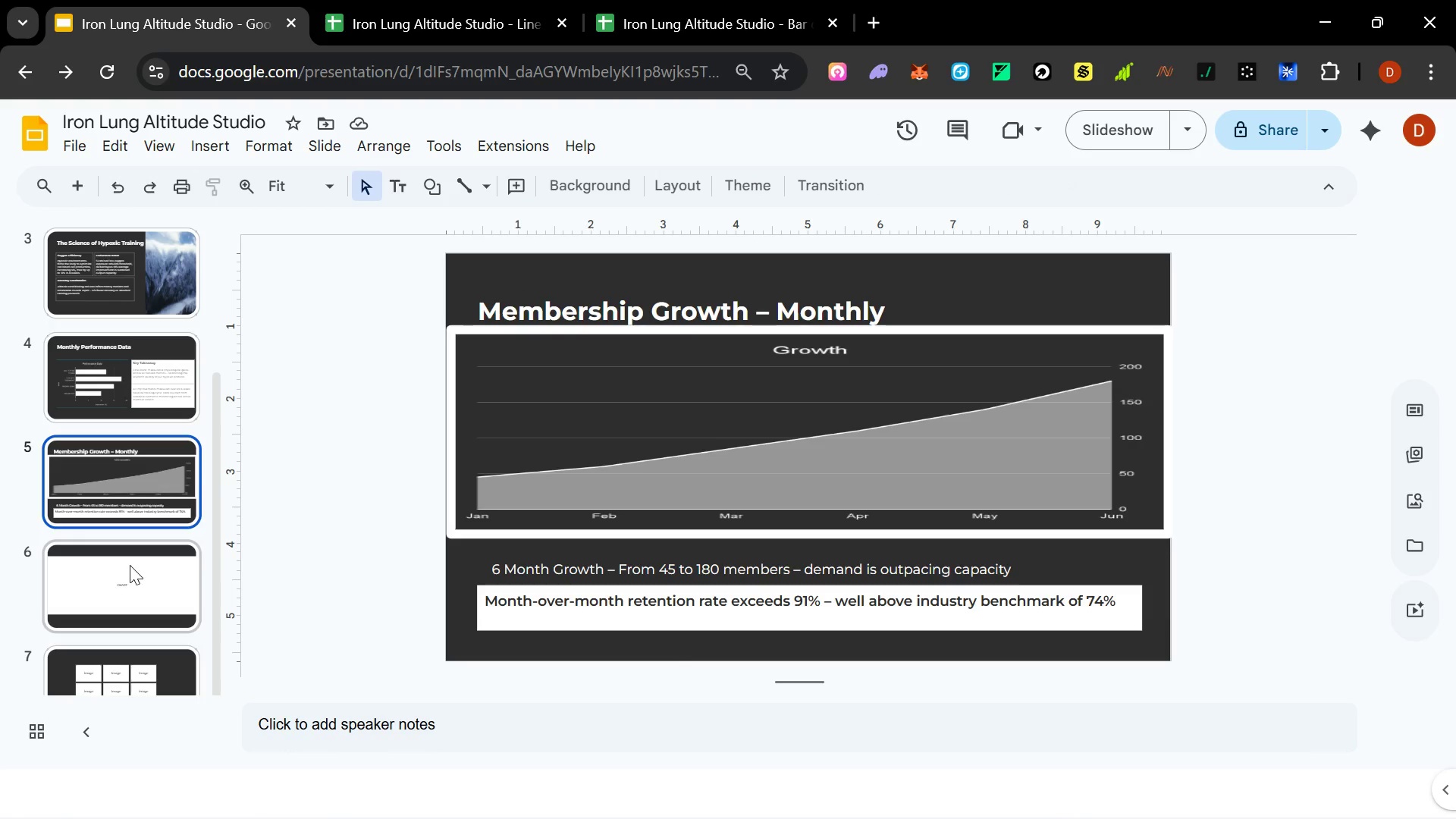 
wait(12.8)
 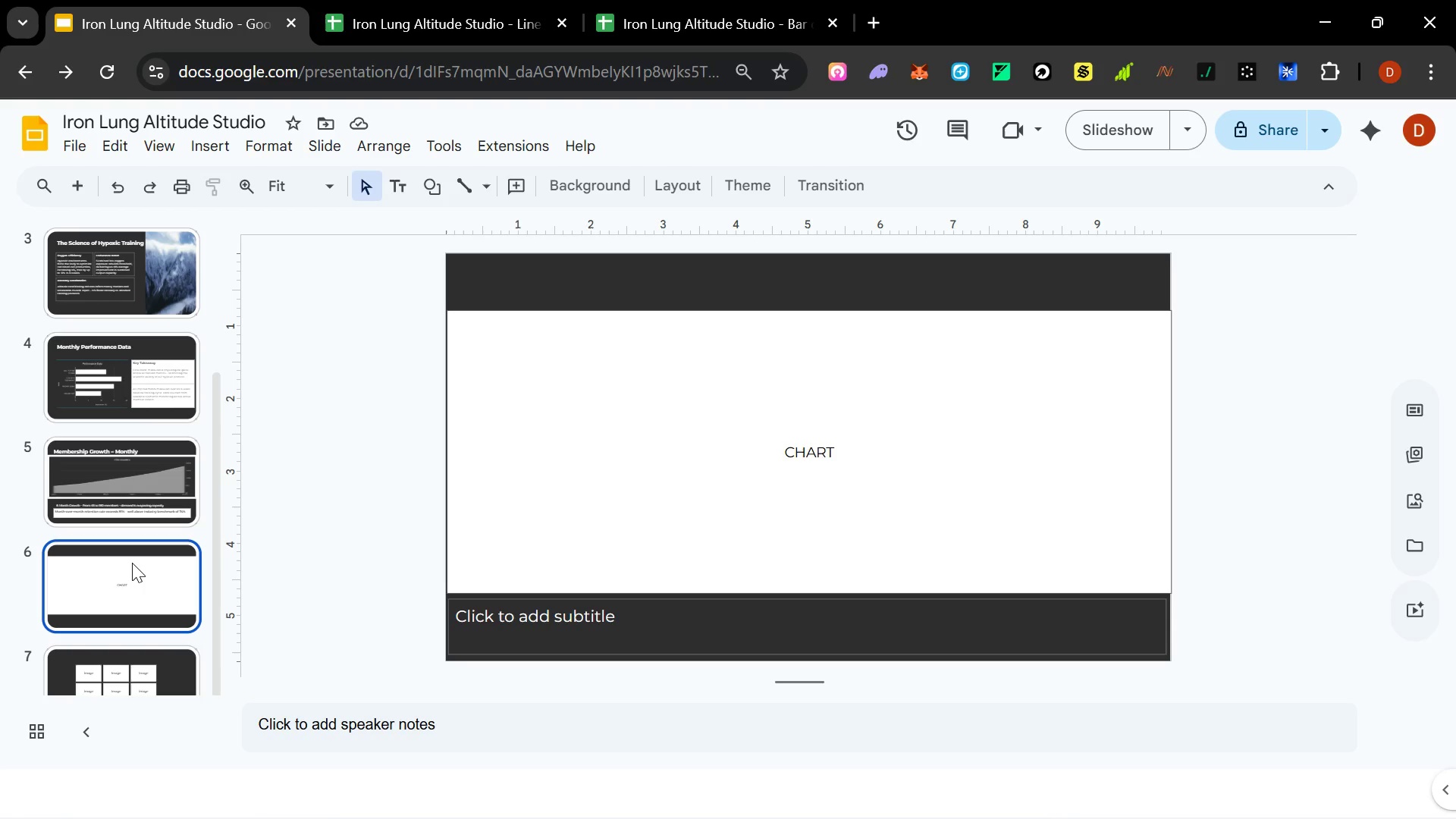 
left_click([98, 384])
 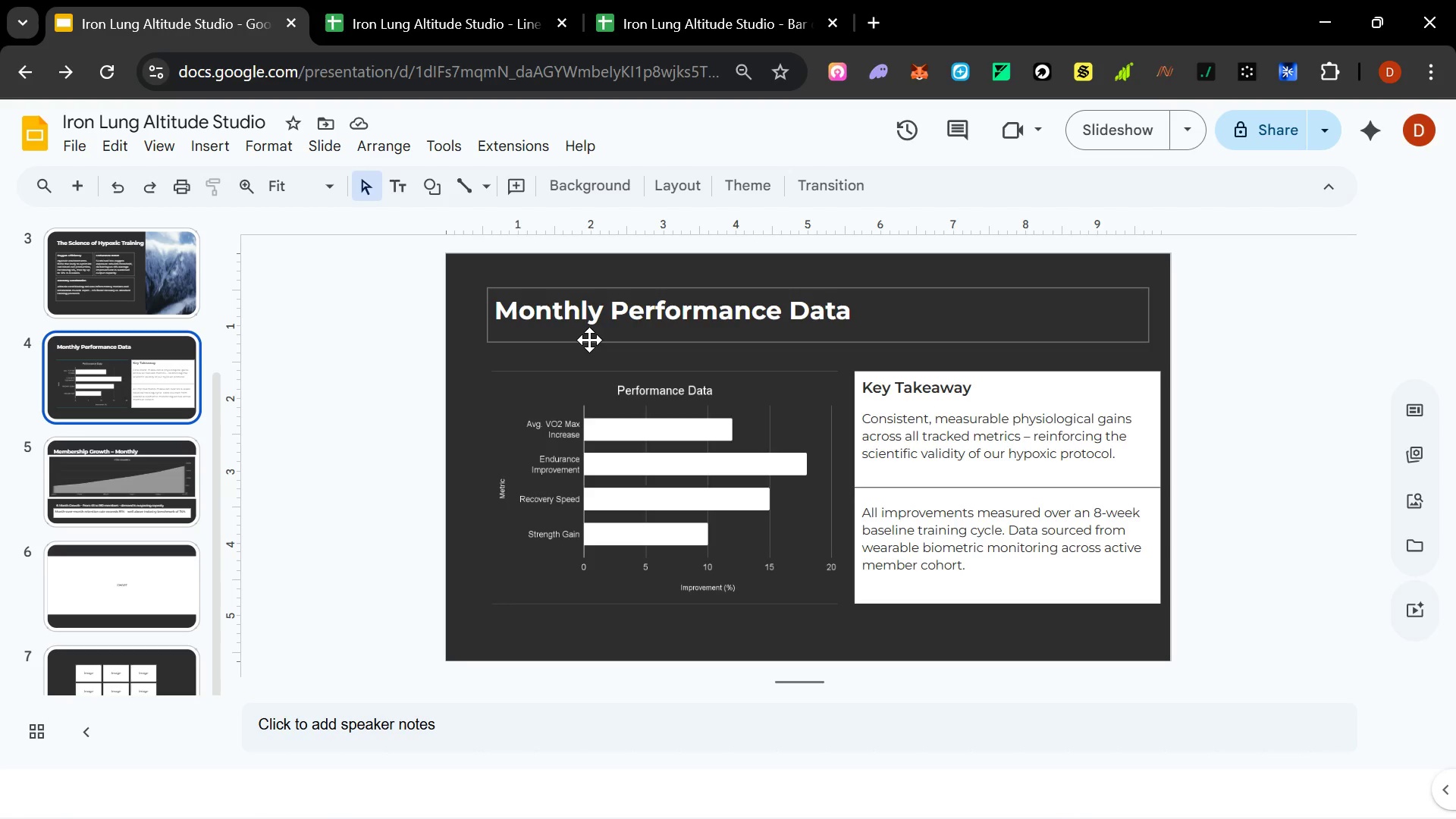 
left_click([589, 340])
 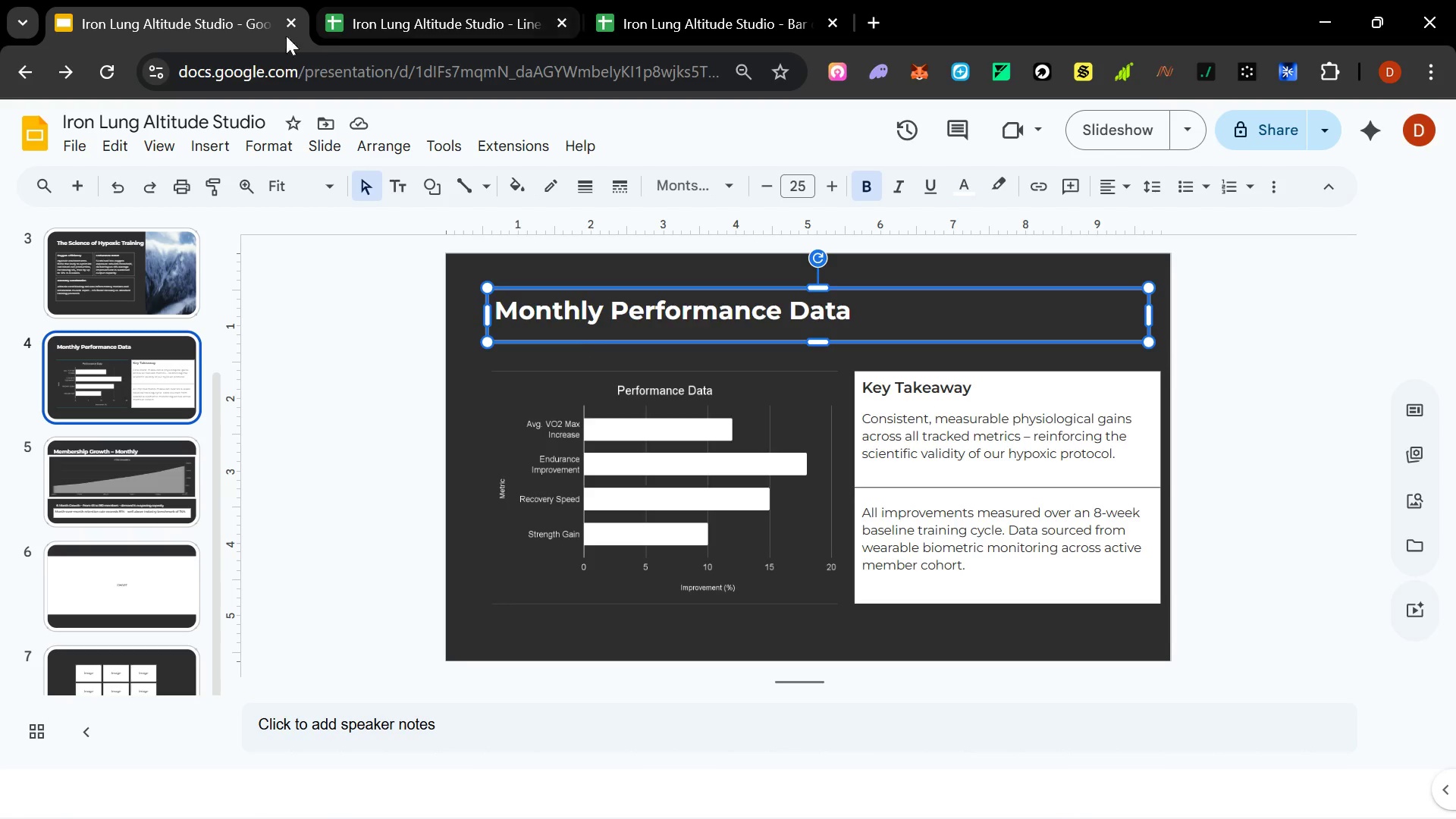 
left_click([331, 154])
 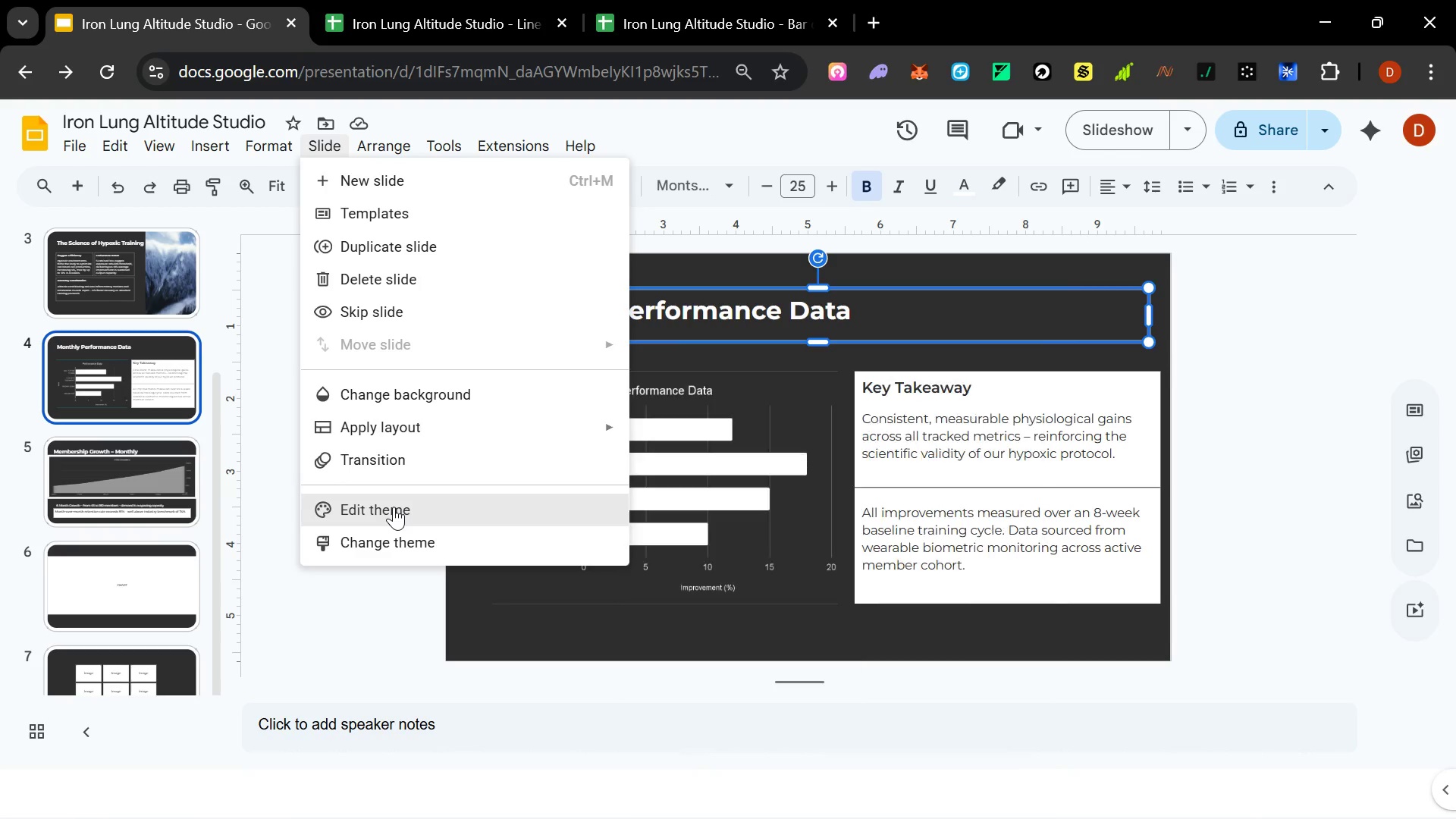 
wait(8.8)
 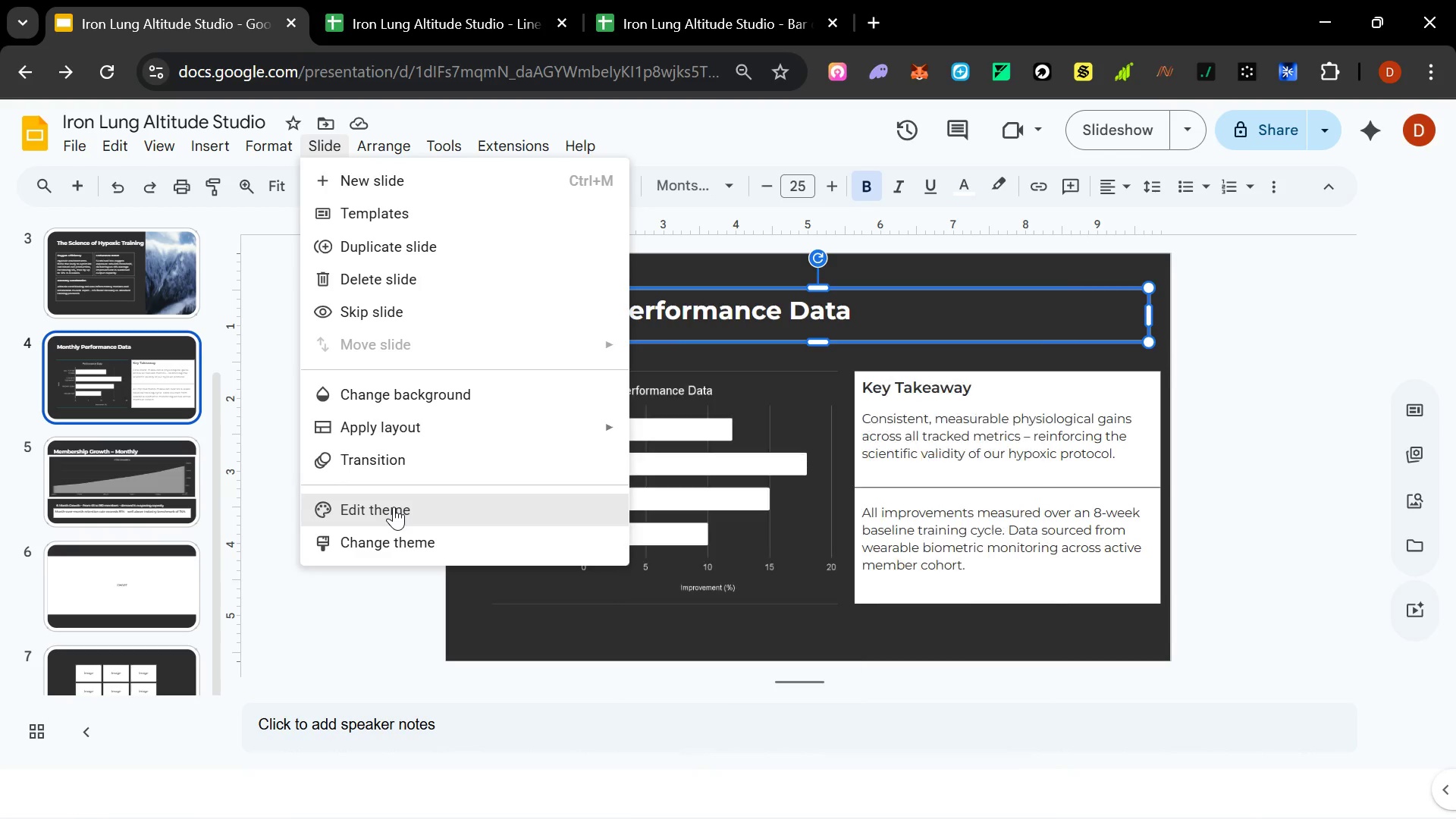 
scroll: coordinate [297, 515], scroll_direction: down, amount: 6.0
 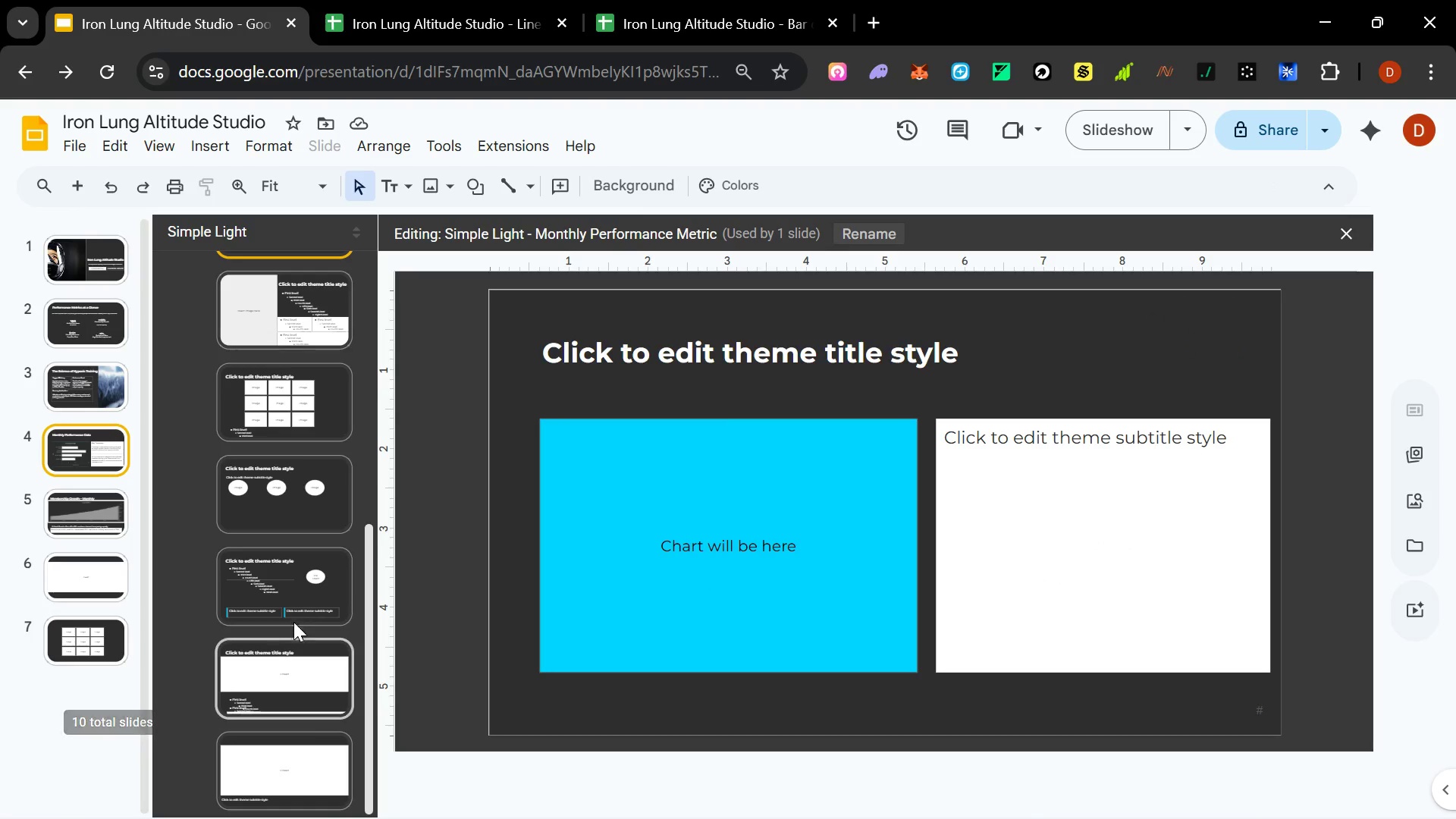 
left_click([284, 774])
 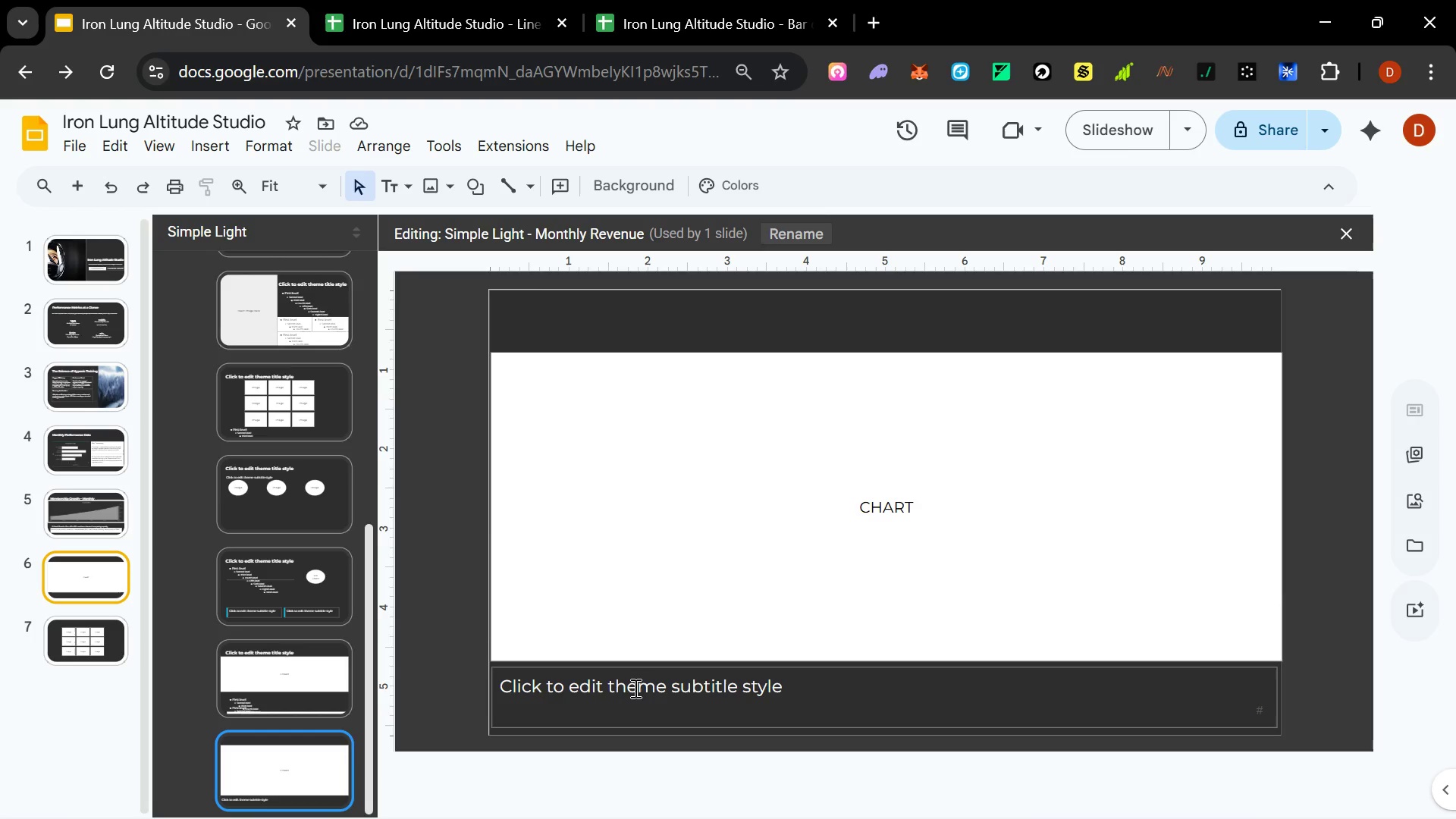 
wait(5.12)
 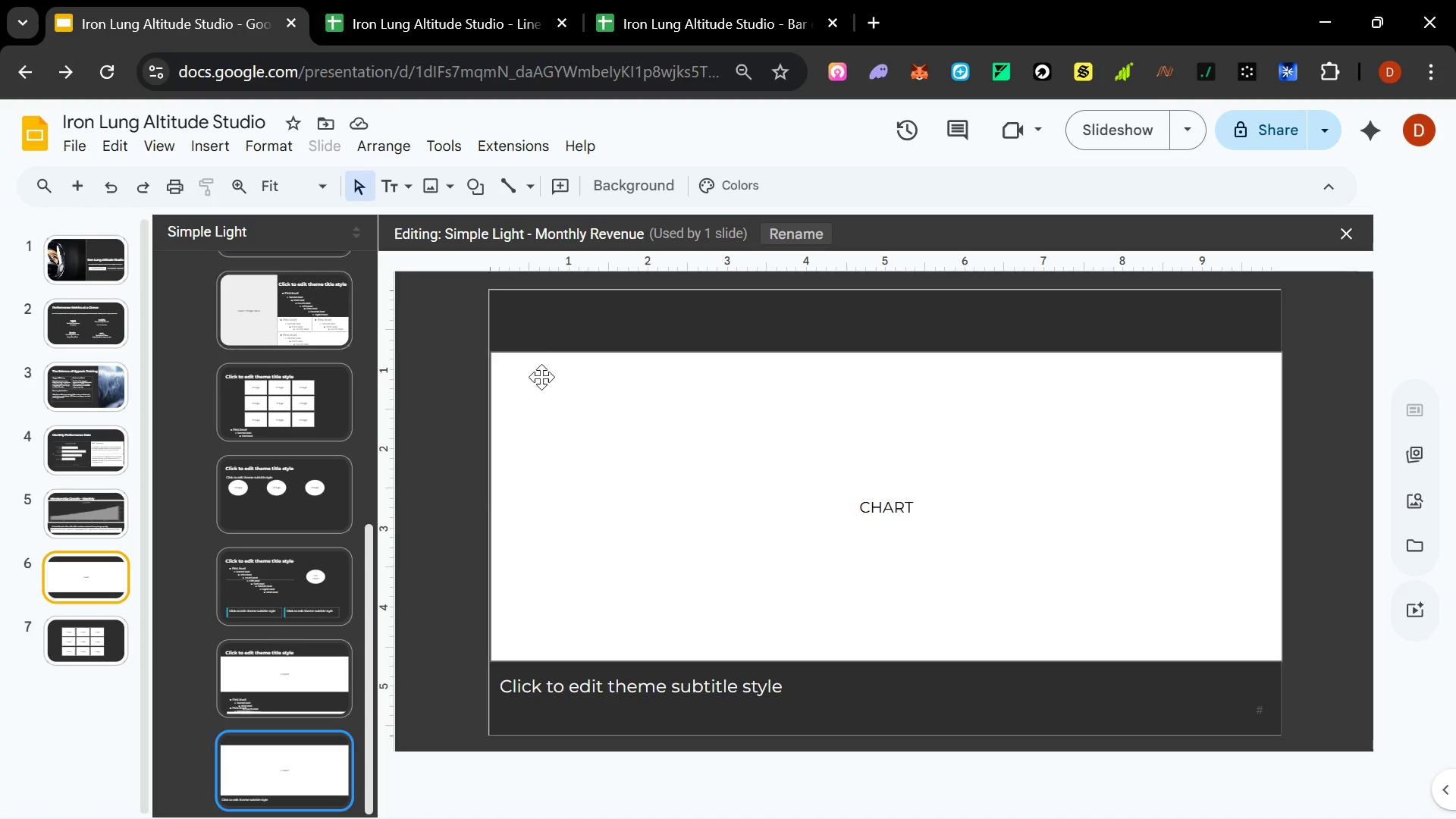 
left_click([300, 390])
 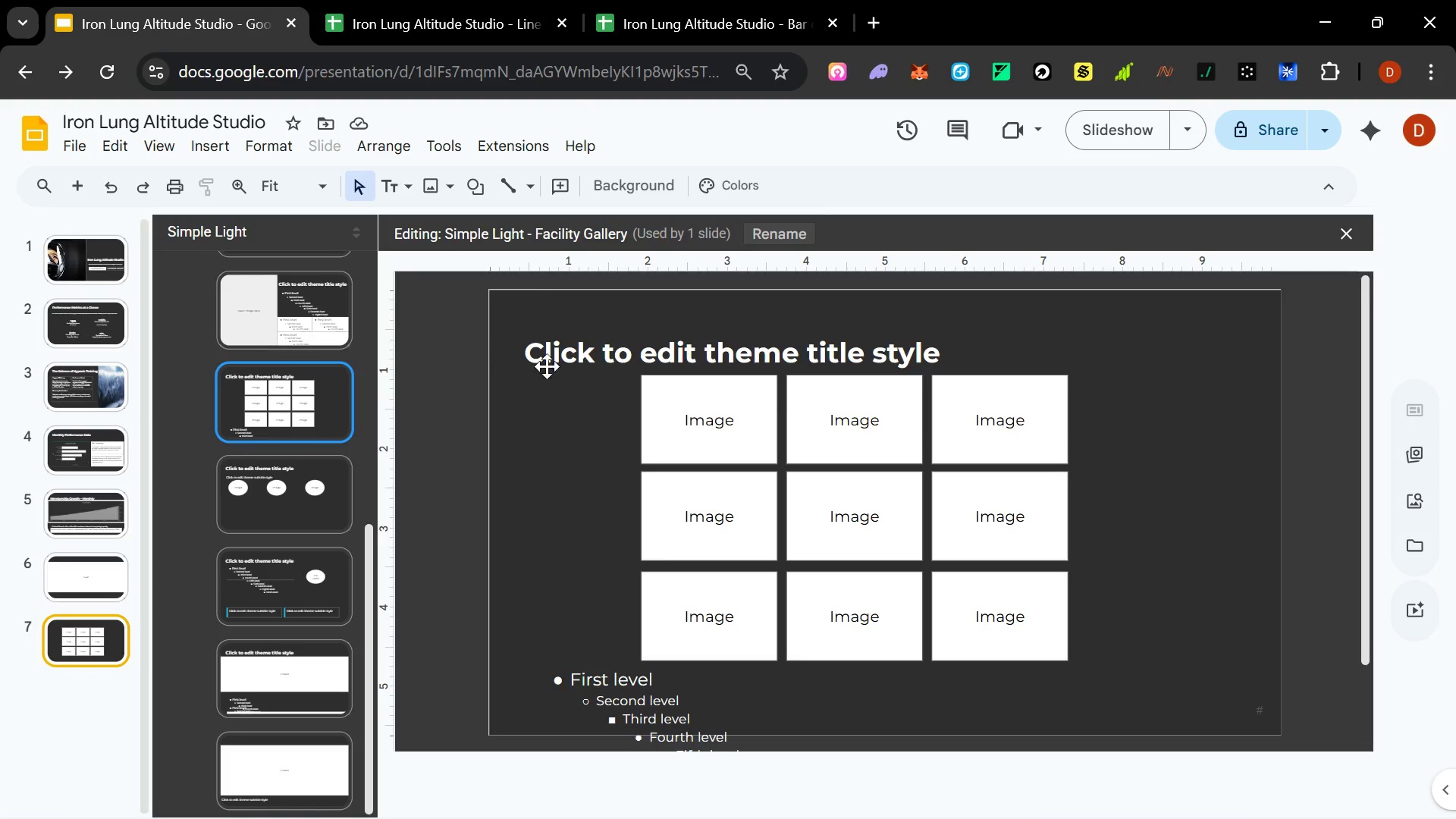 
left_click([573, 362])
 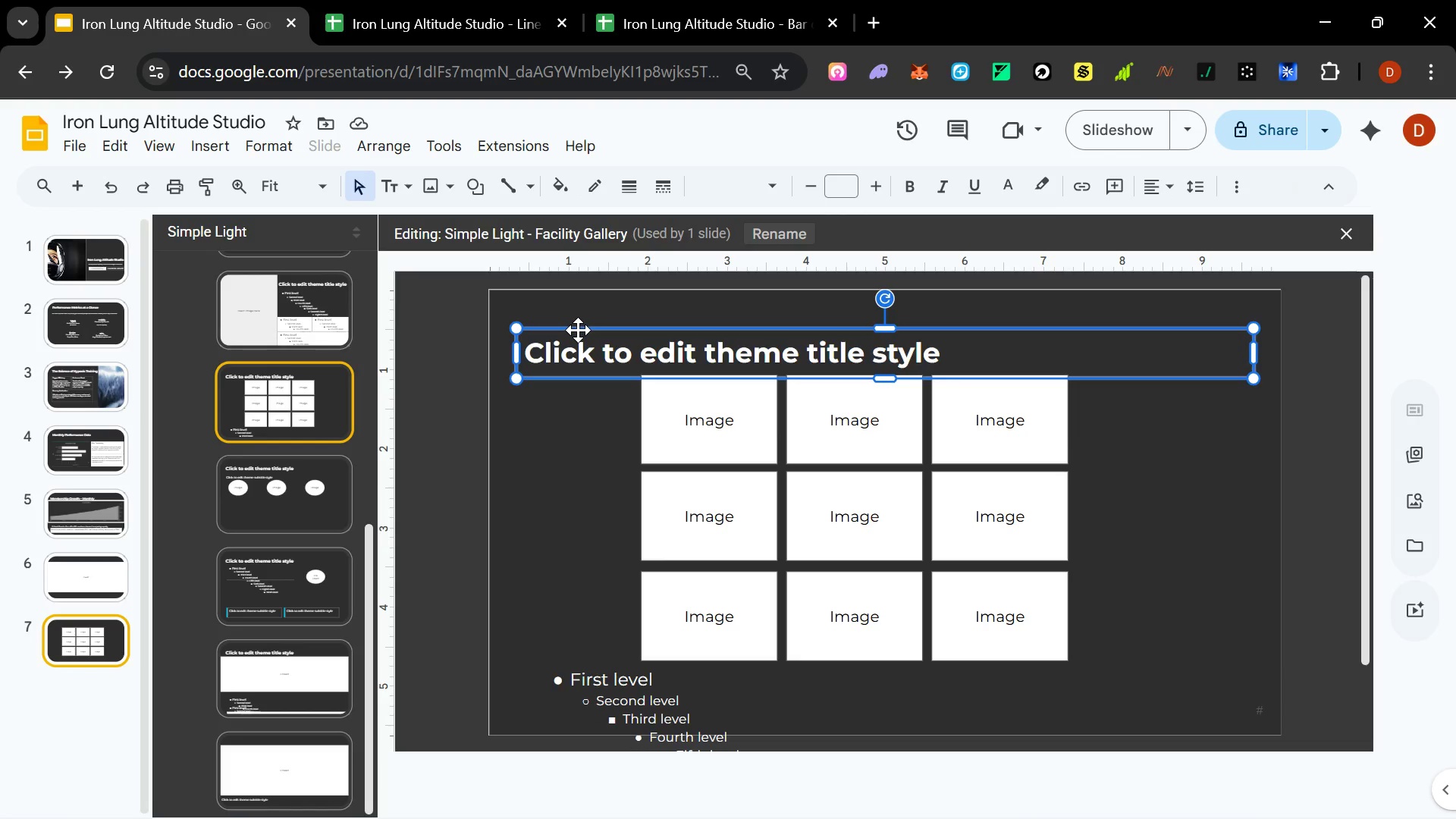 
key(Control+C)
 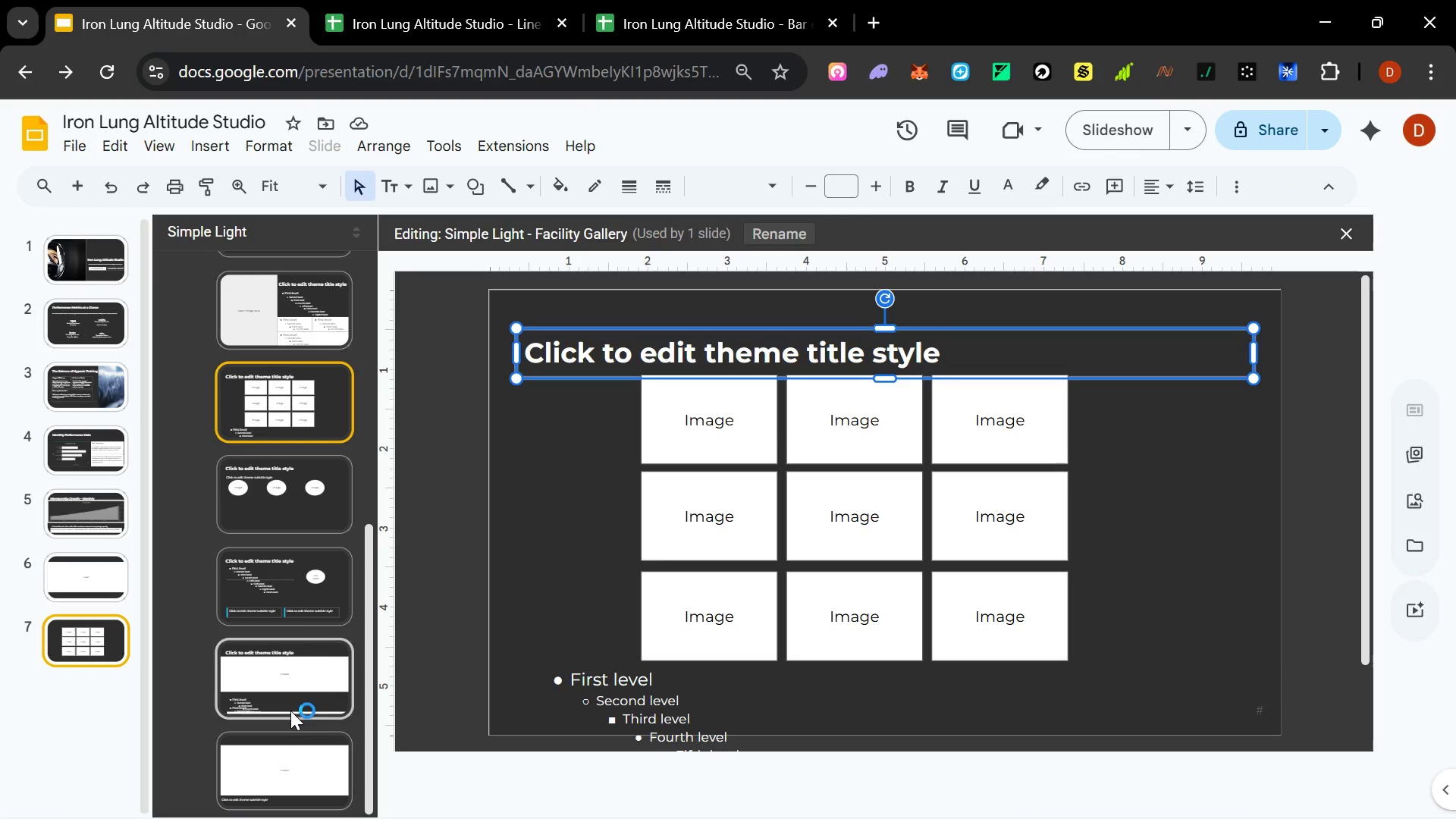 
left_click([285, 761])
 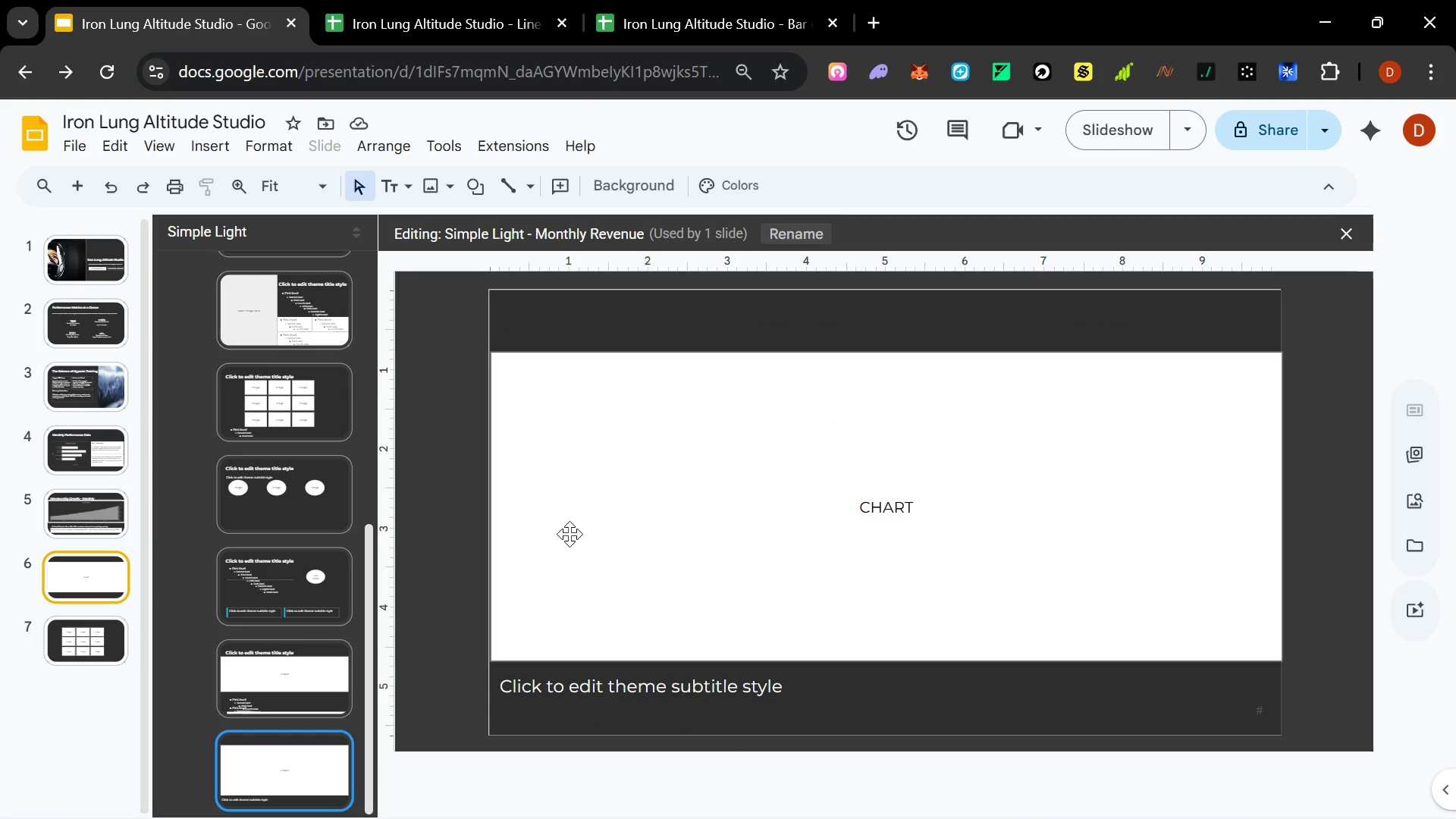 
key(Control+V)
 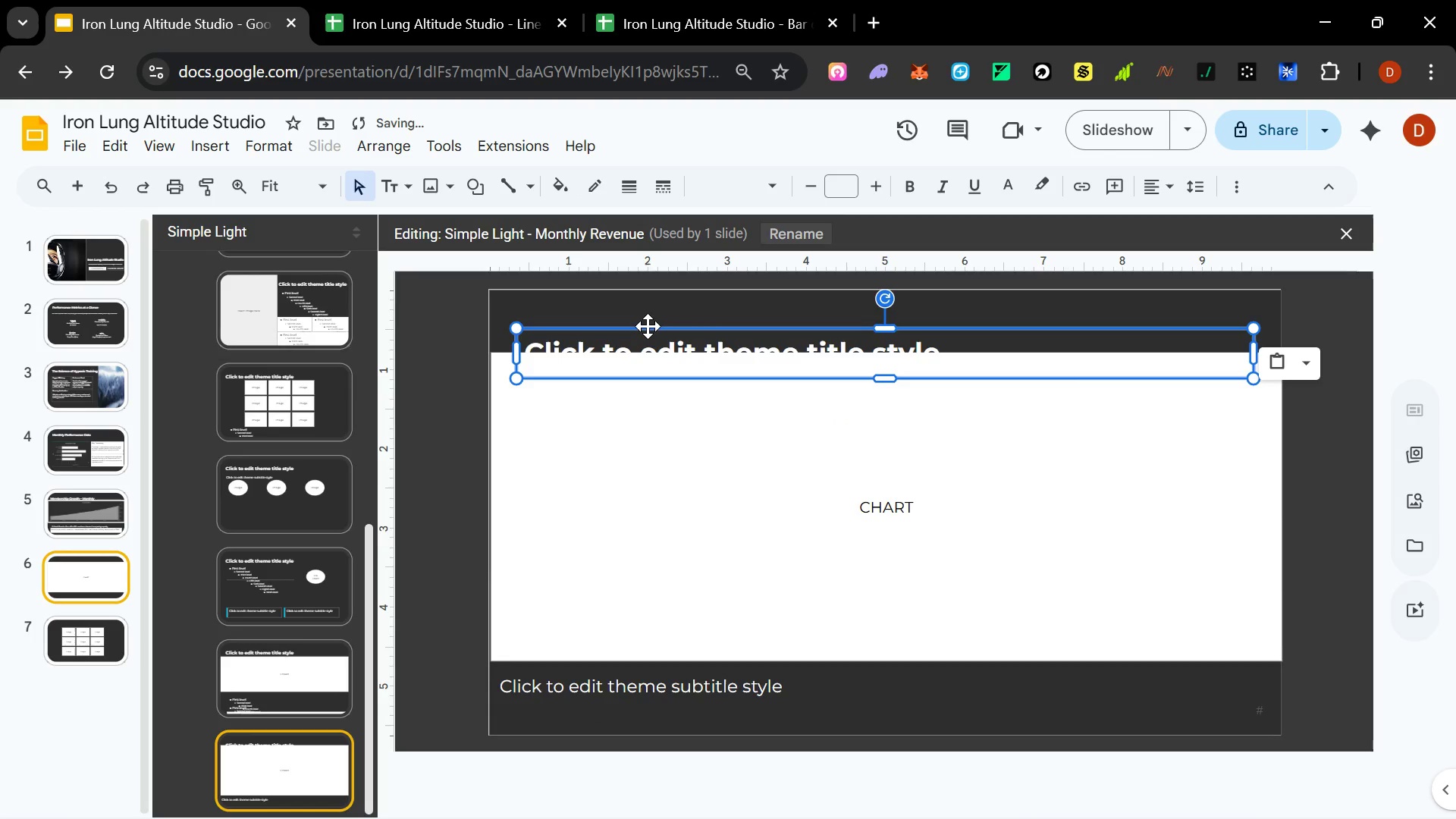 
left_click([702, 441])
 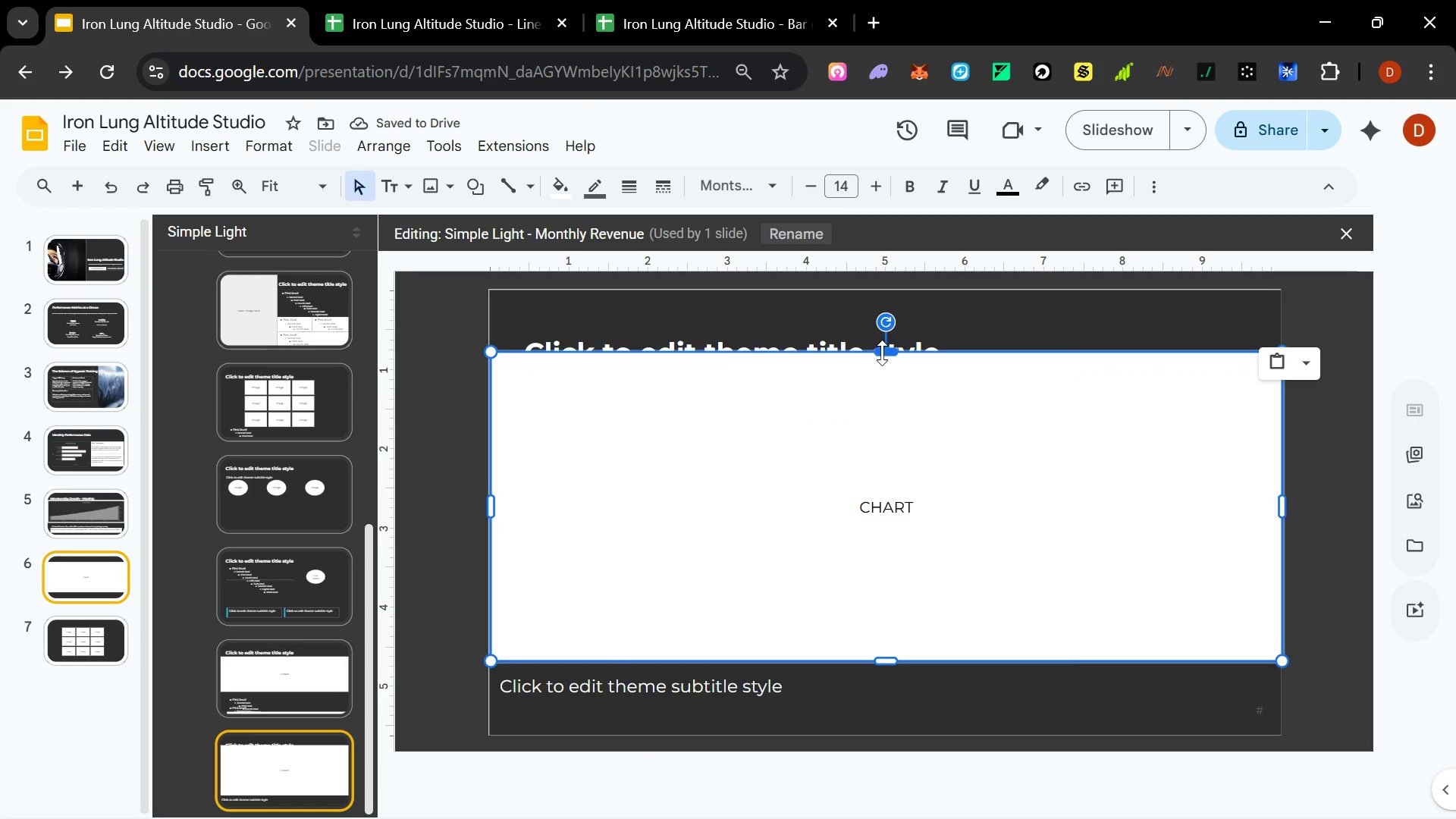 
left_click_drag(start_coordinate=[883, 353], to_coordinate=[887, 388])
 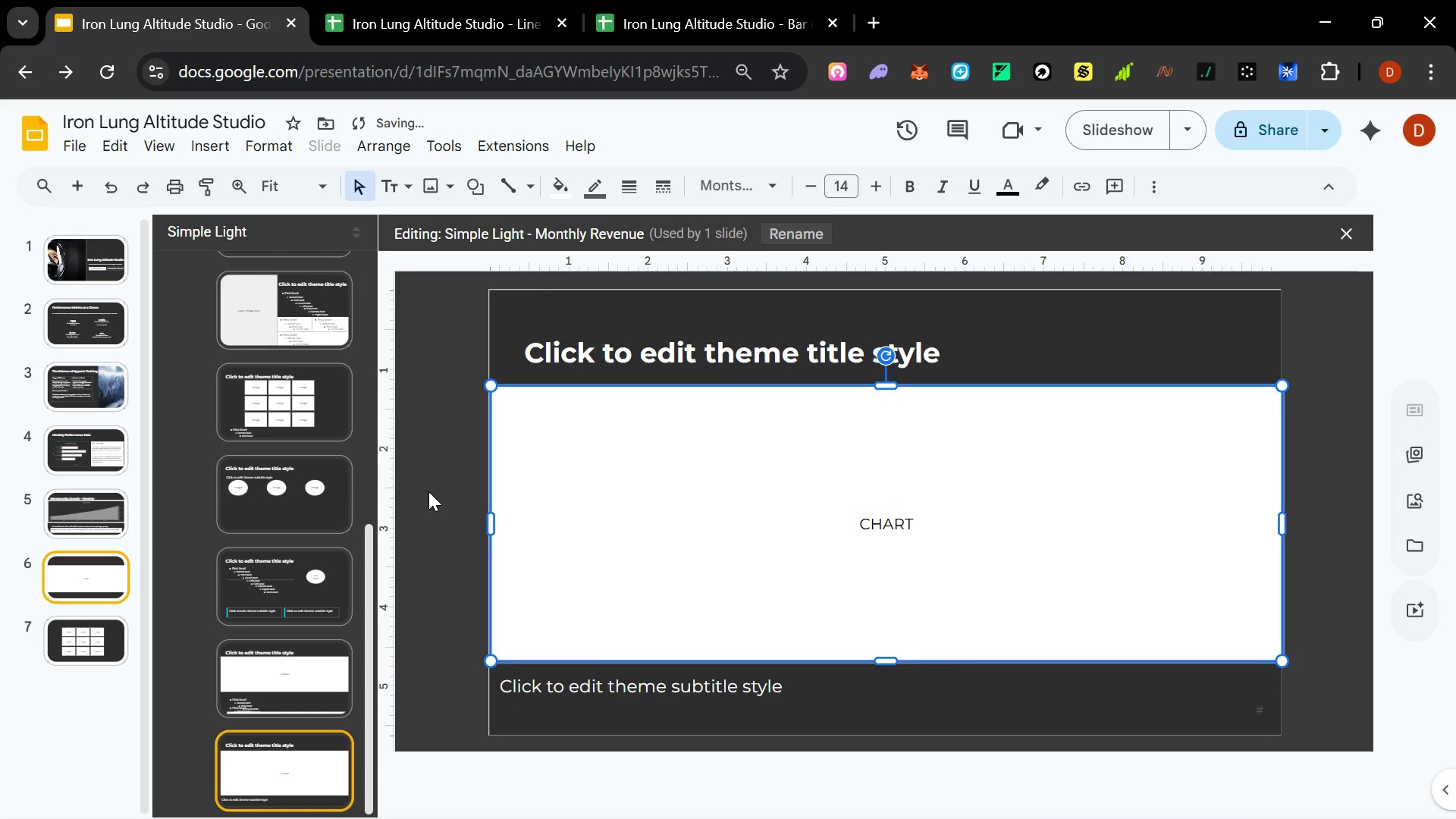 
left_click([443, 470])
 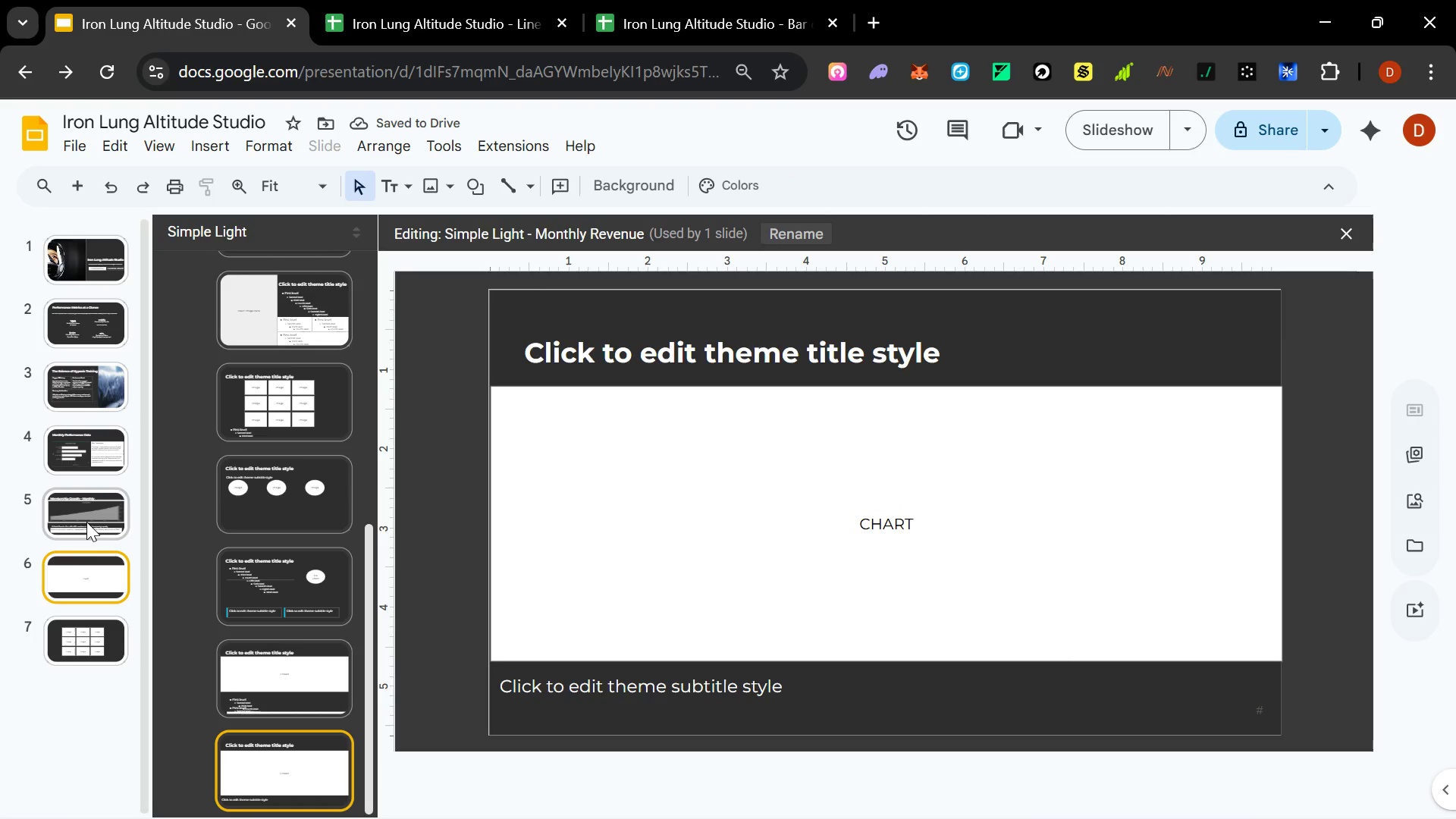 
left_click([86, 522])
 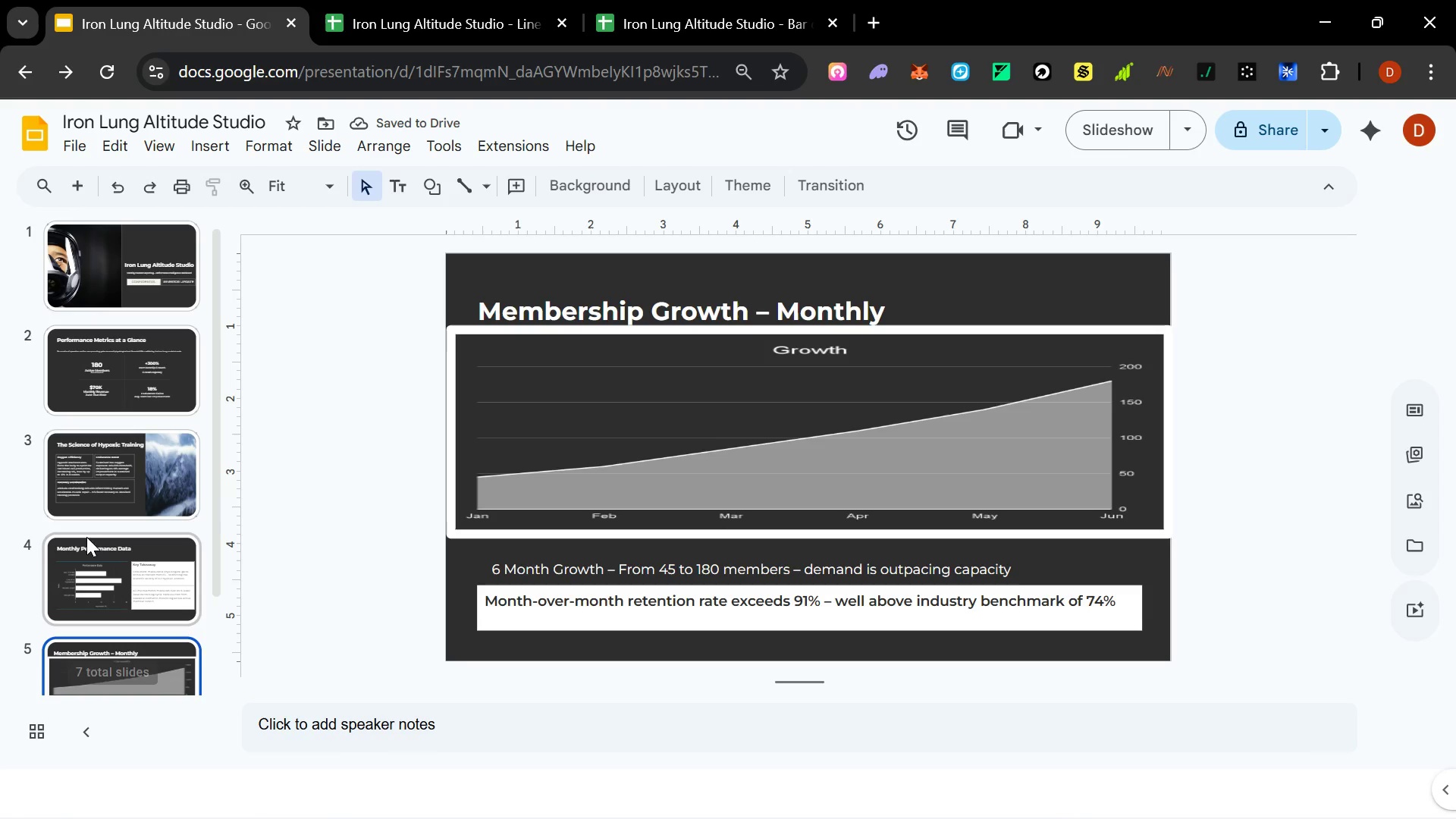 
left_click([95, 572])
 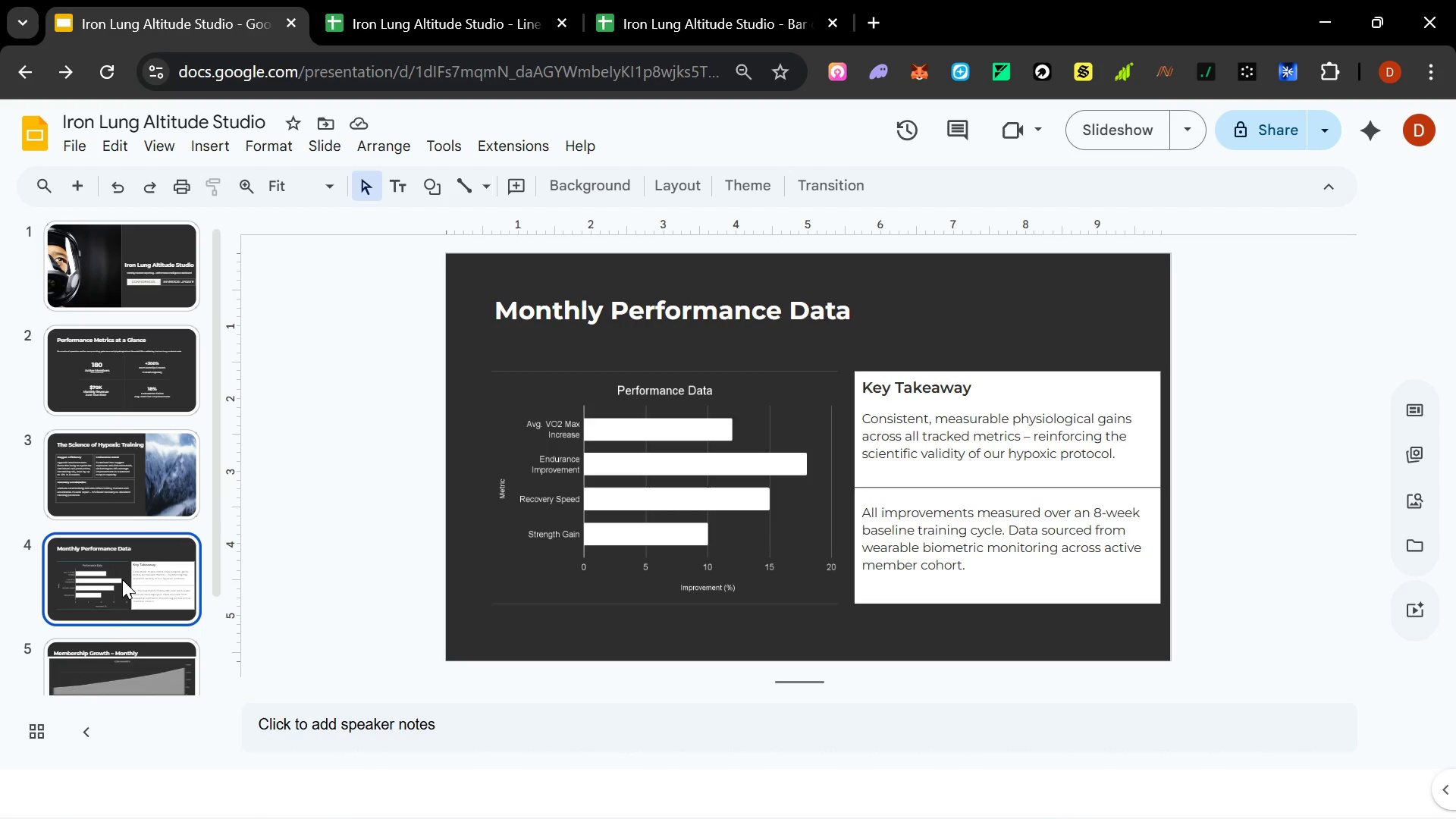 
left_click([118, 645])
 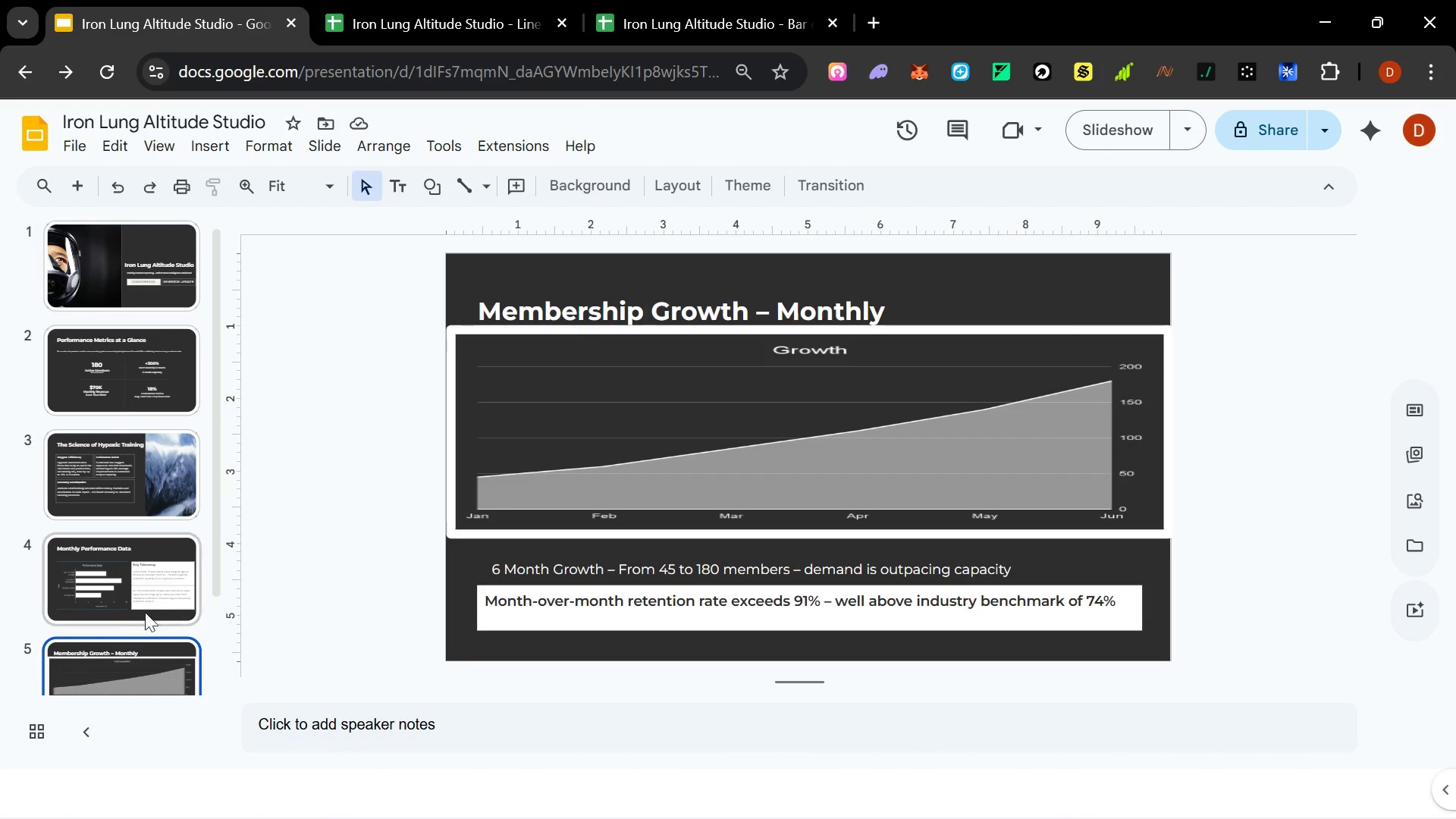 
left_click([146, 582])
 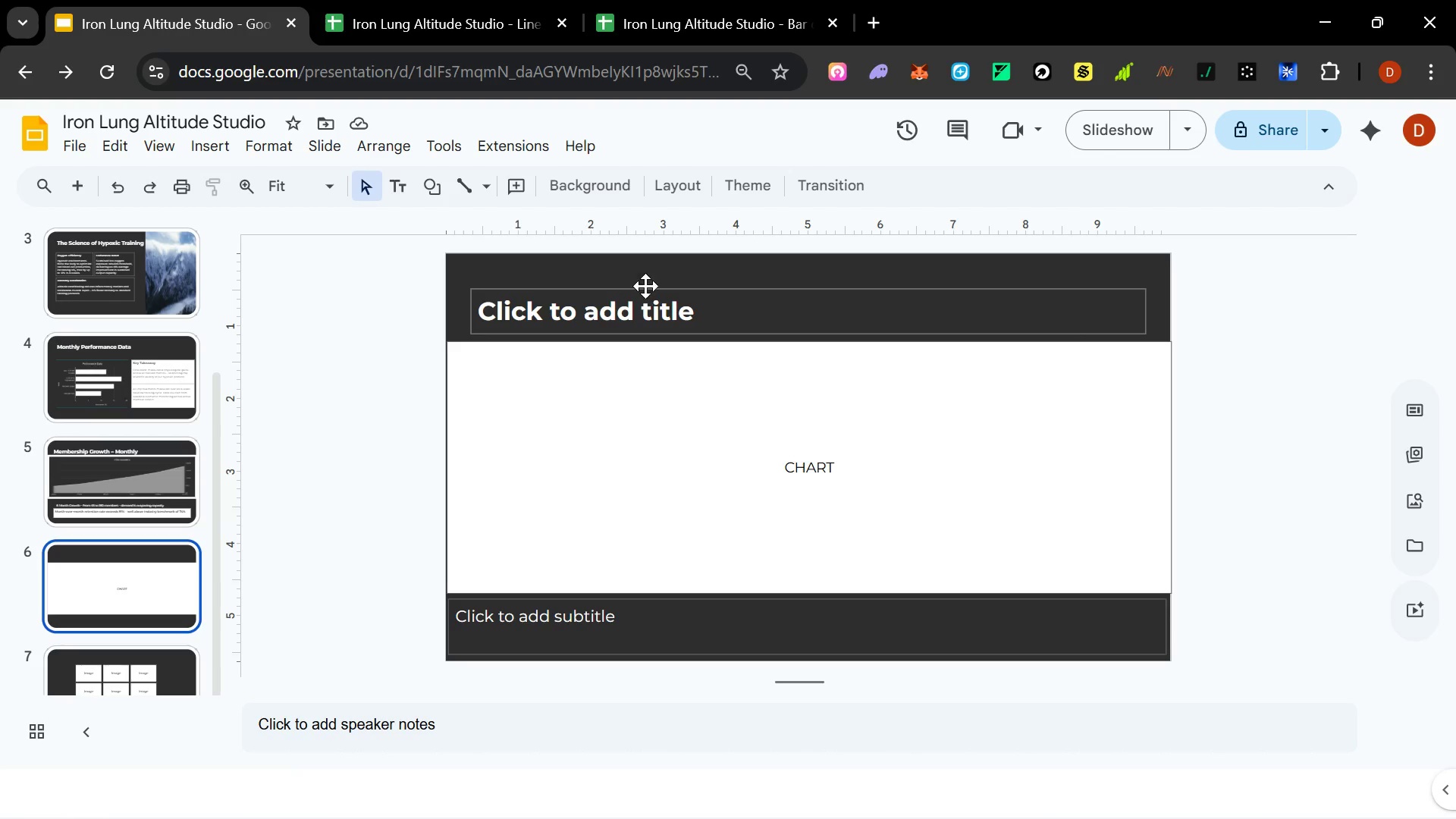 
scroll: coordinate [146, 608], scroll_direction: down, amount: 4.0
 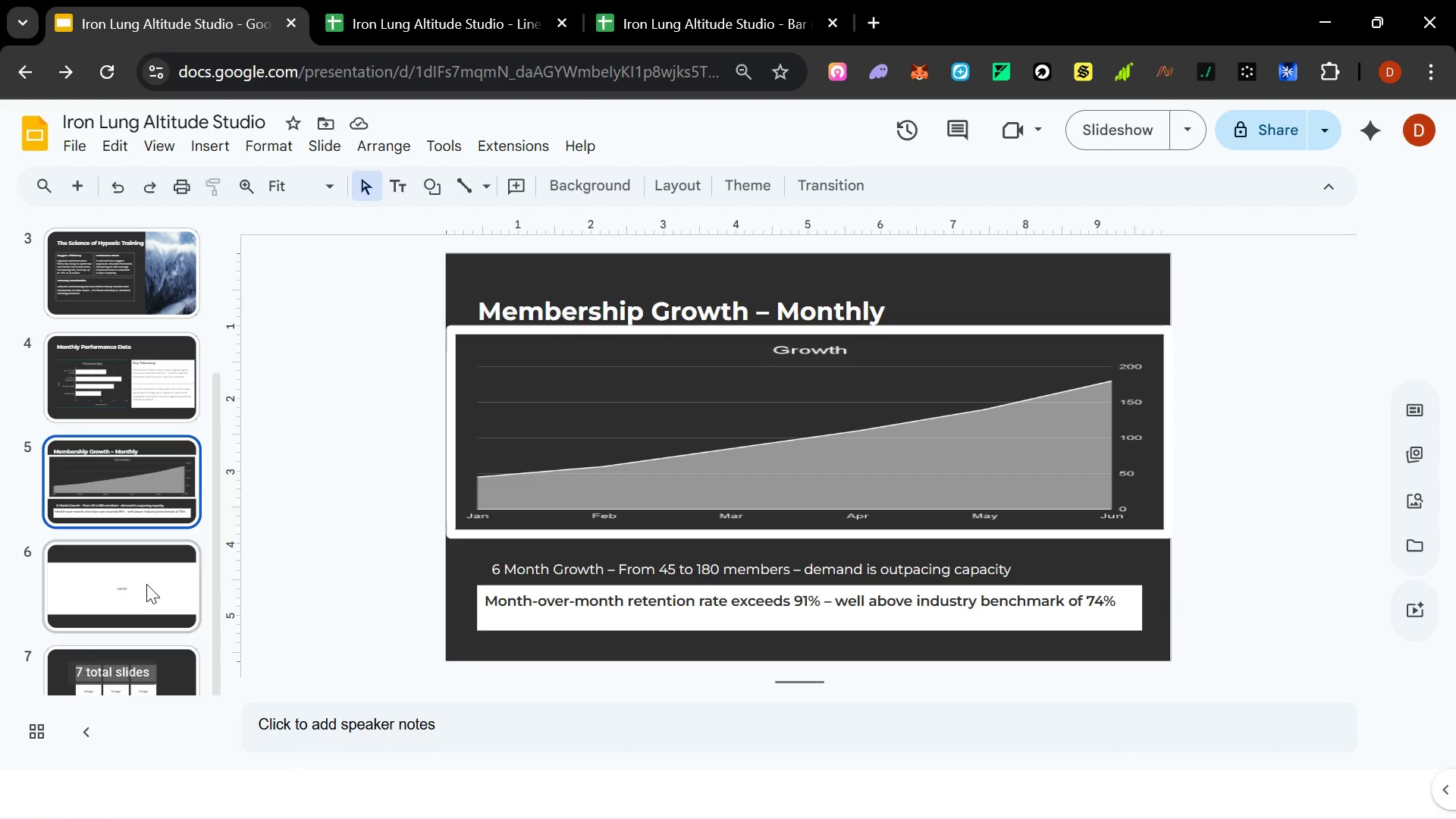 
left_click([645, 284])
 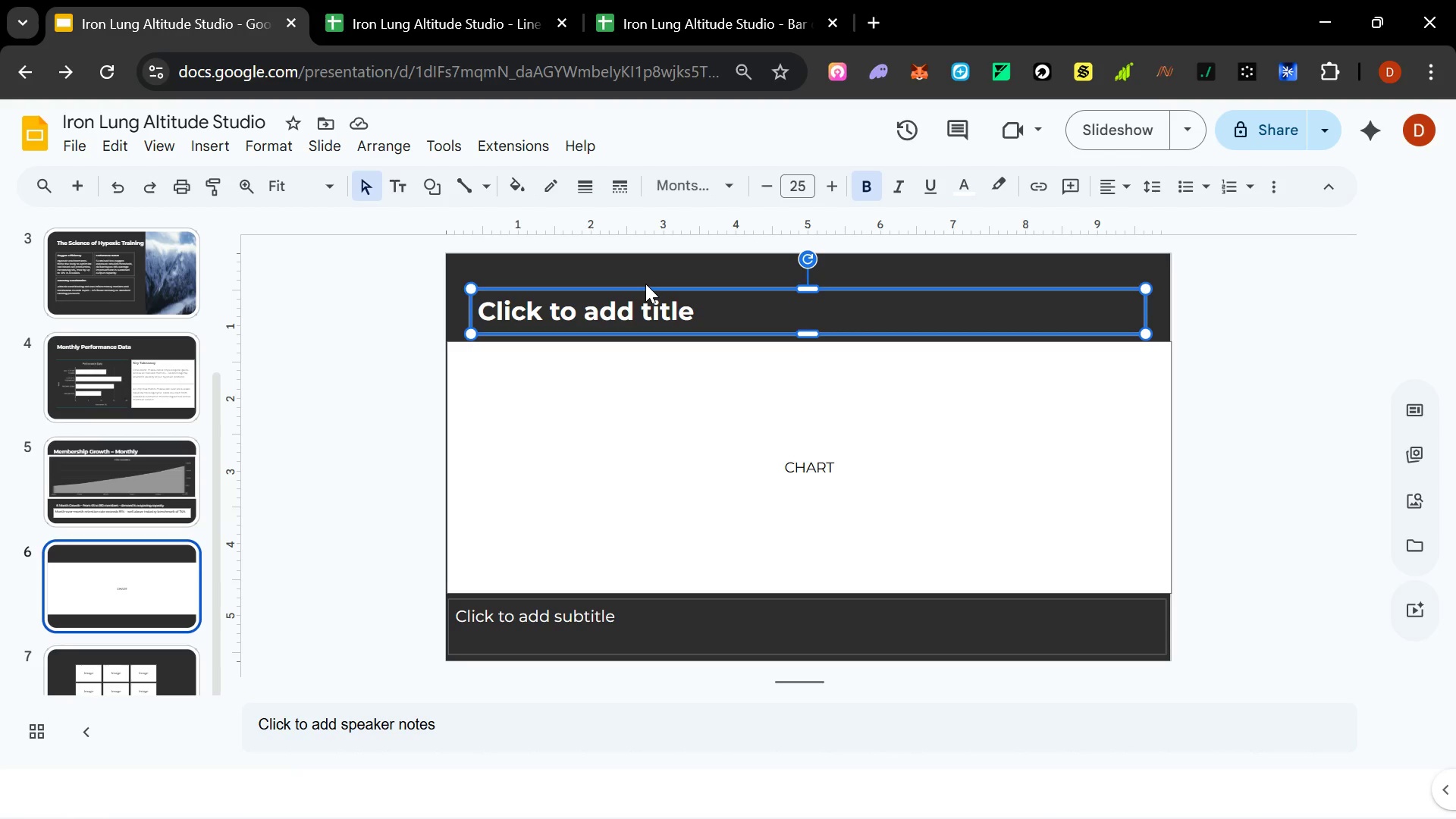 
wait(5.09)
 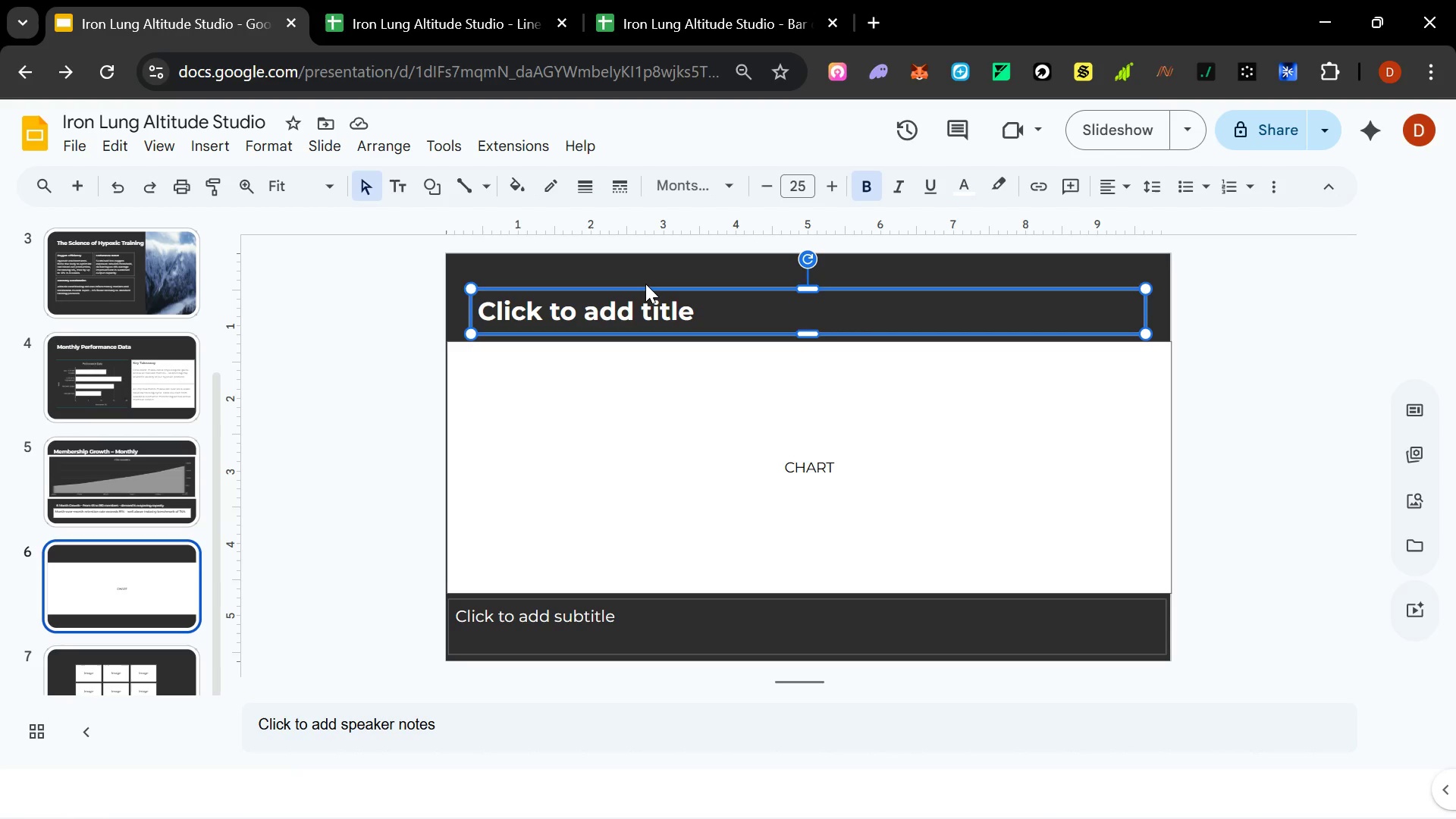 
hold_key(key=ShiftLeft, duration=0.41)
 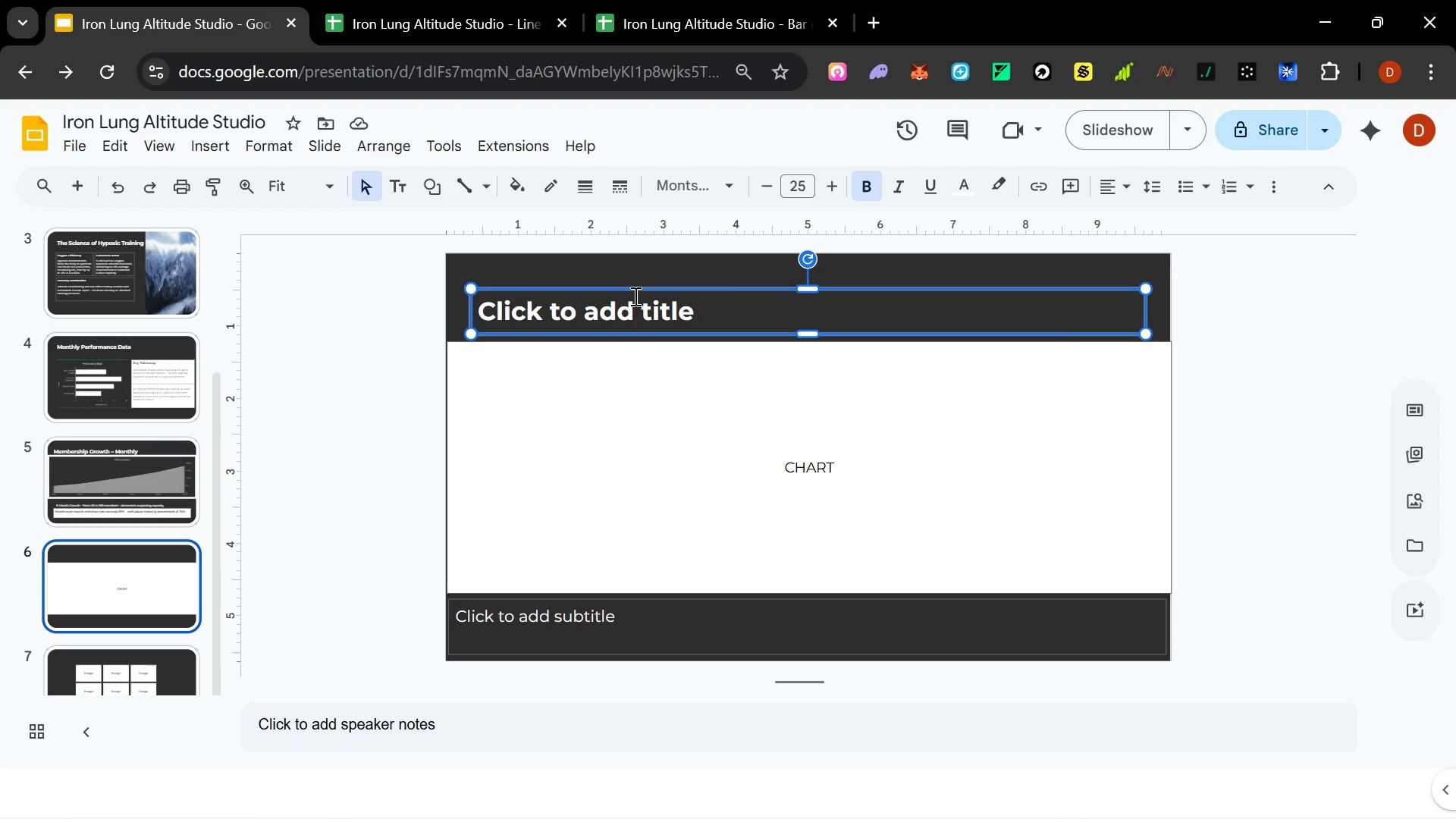 
left_click([634, 296])
 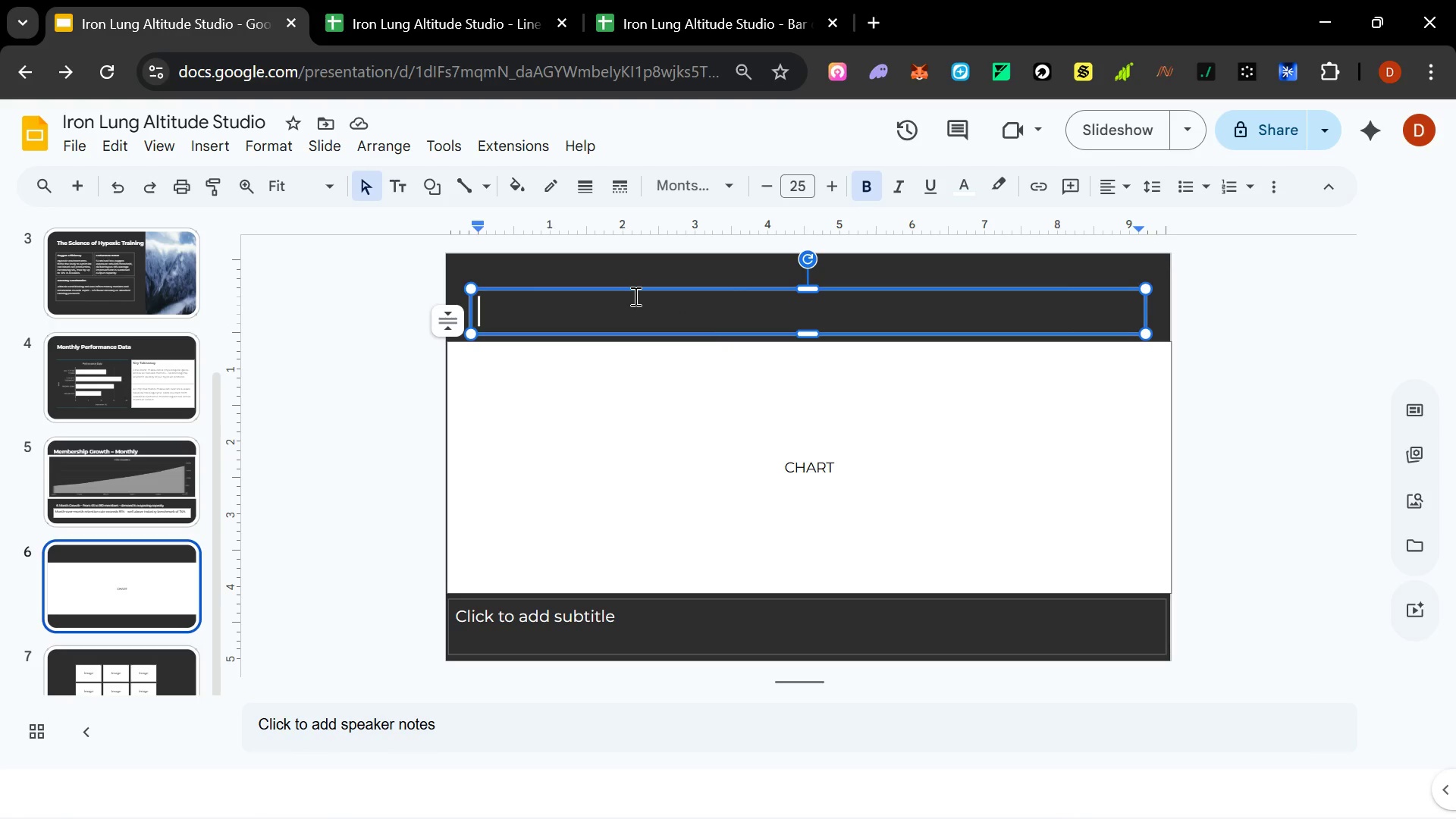 
type(Monthly revenue ($))
 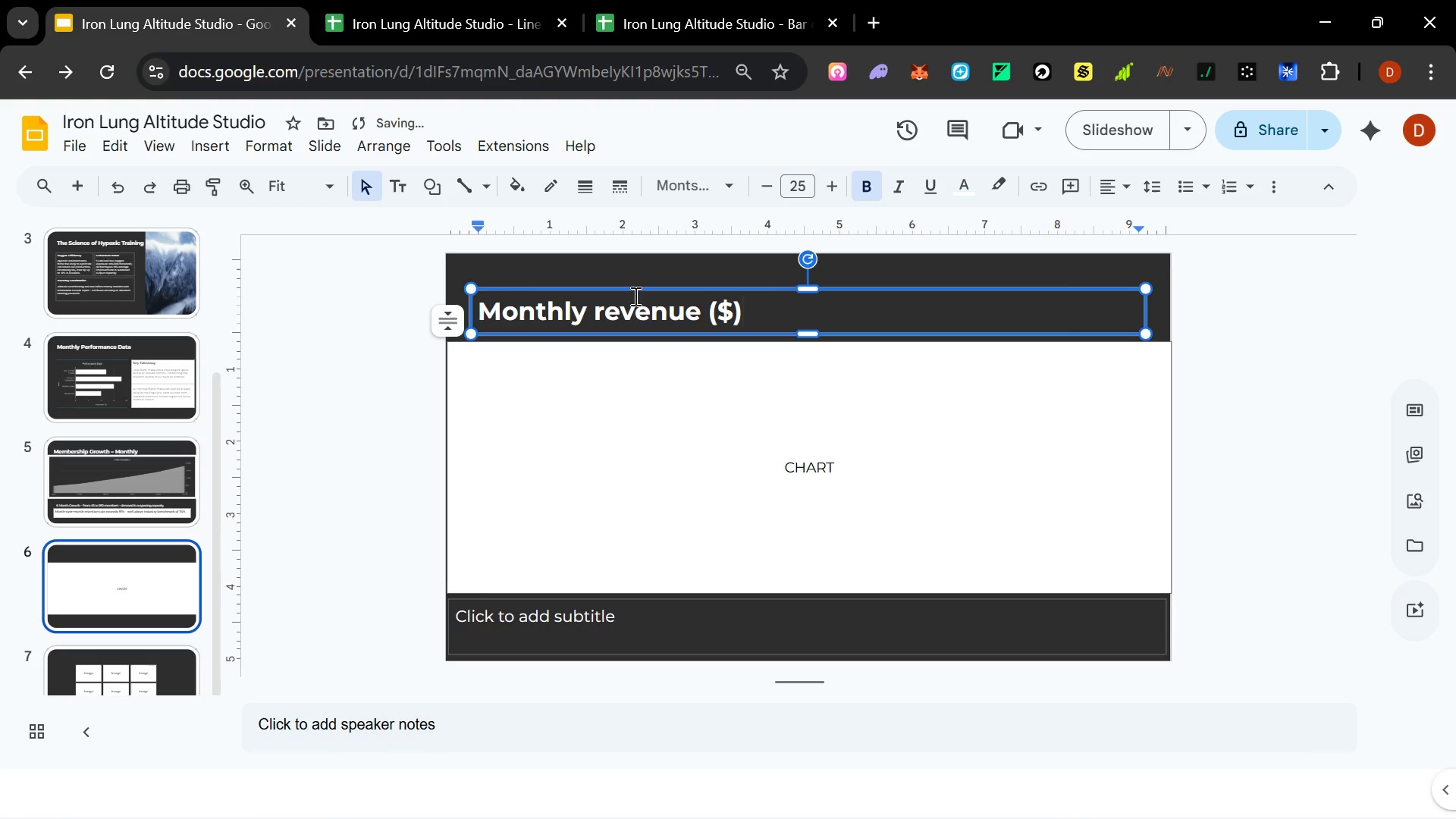 
left_click([697, 422])
 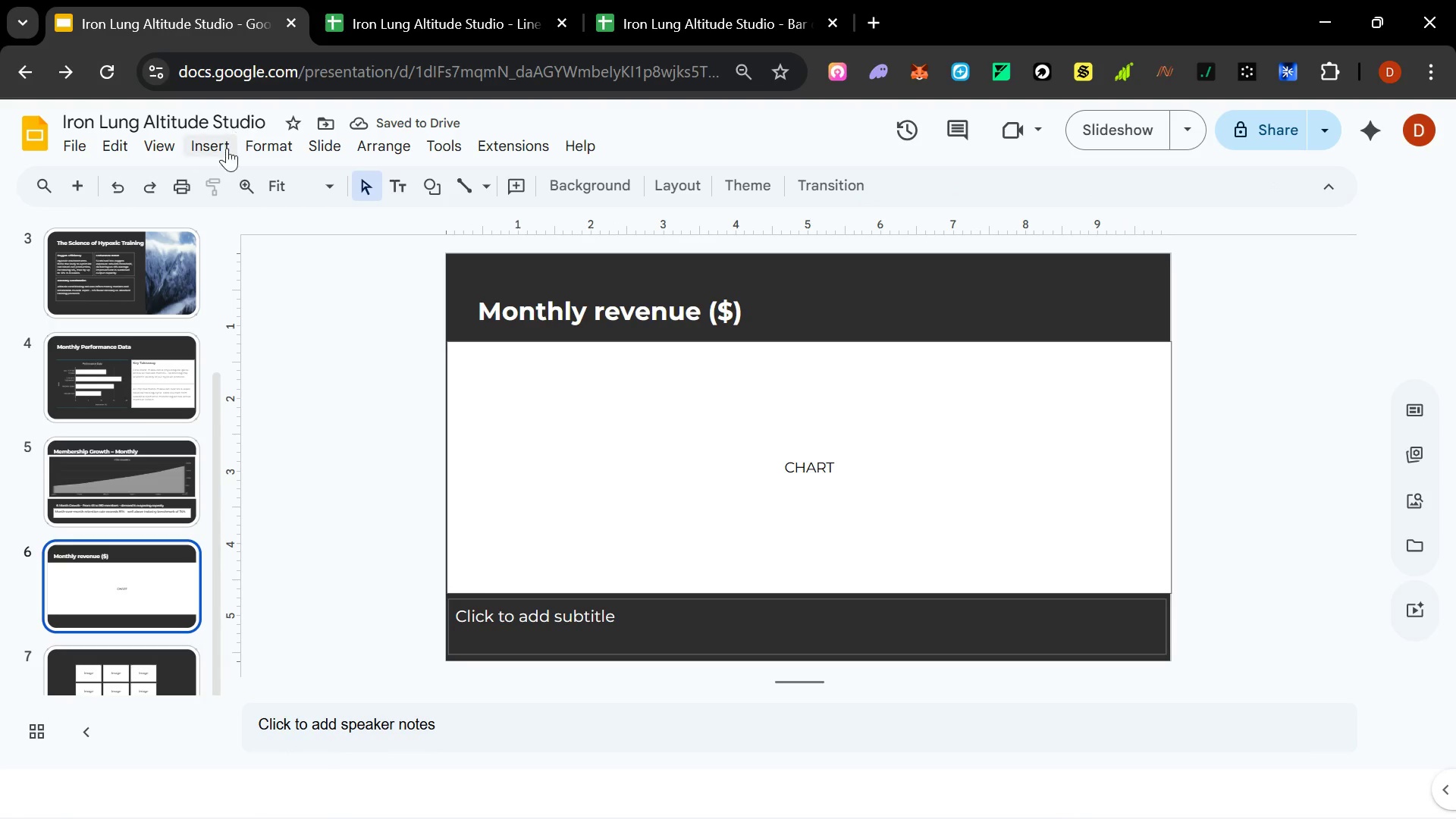 
left_click([216, 146])
 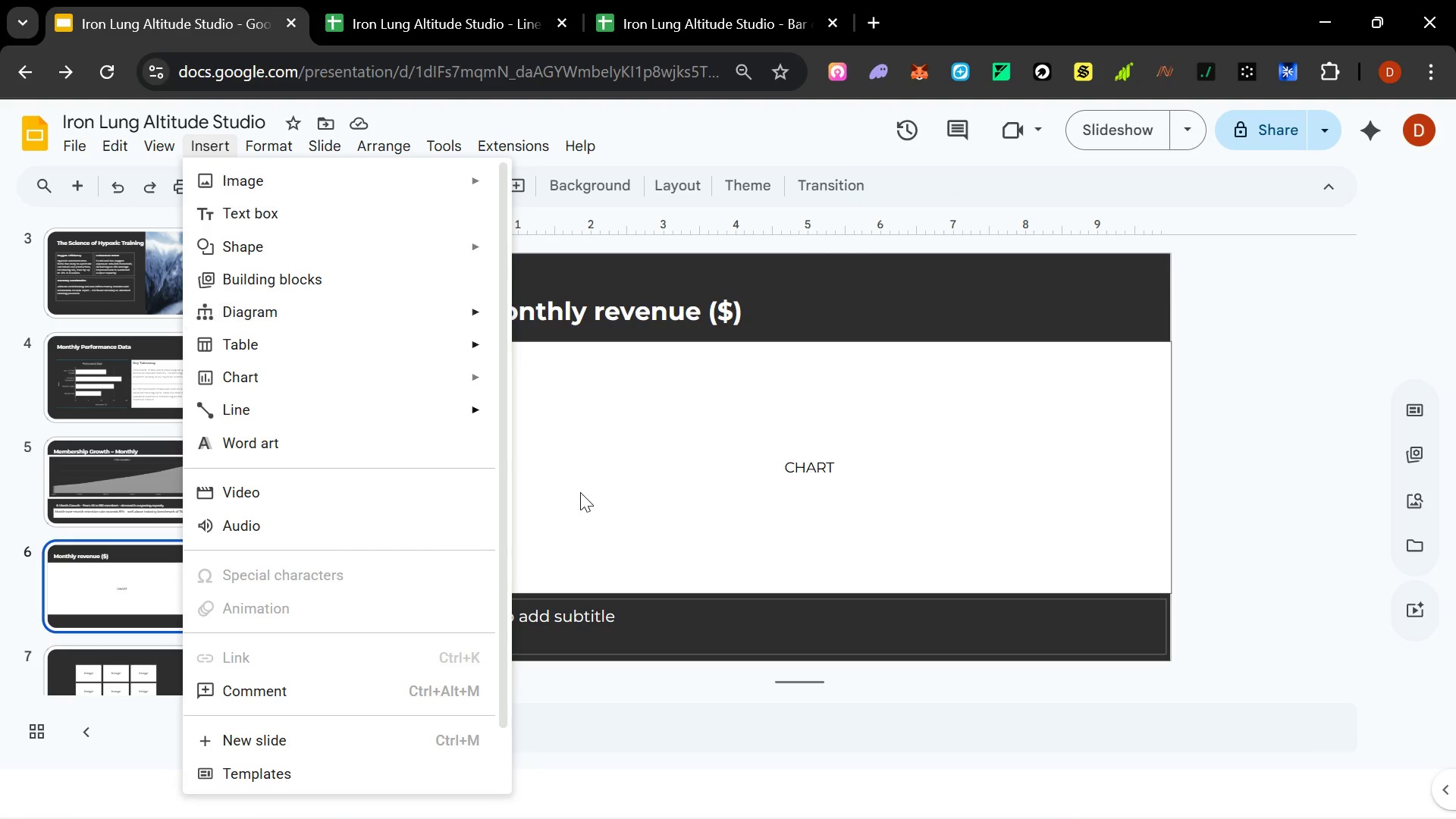 
left_click([580, 492])
 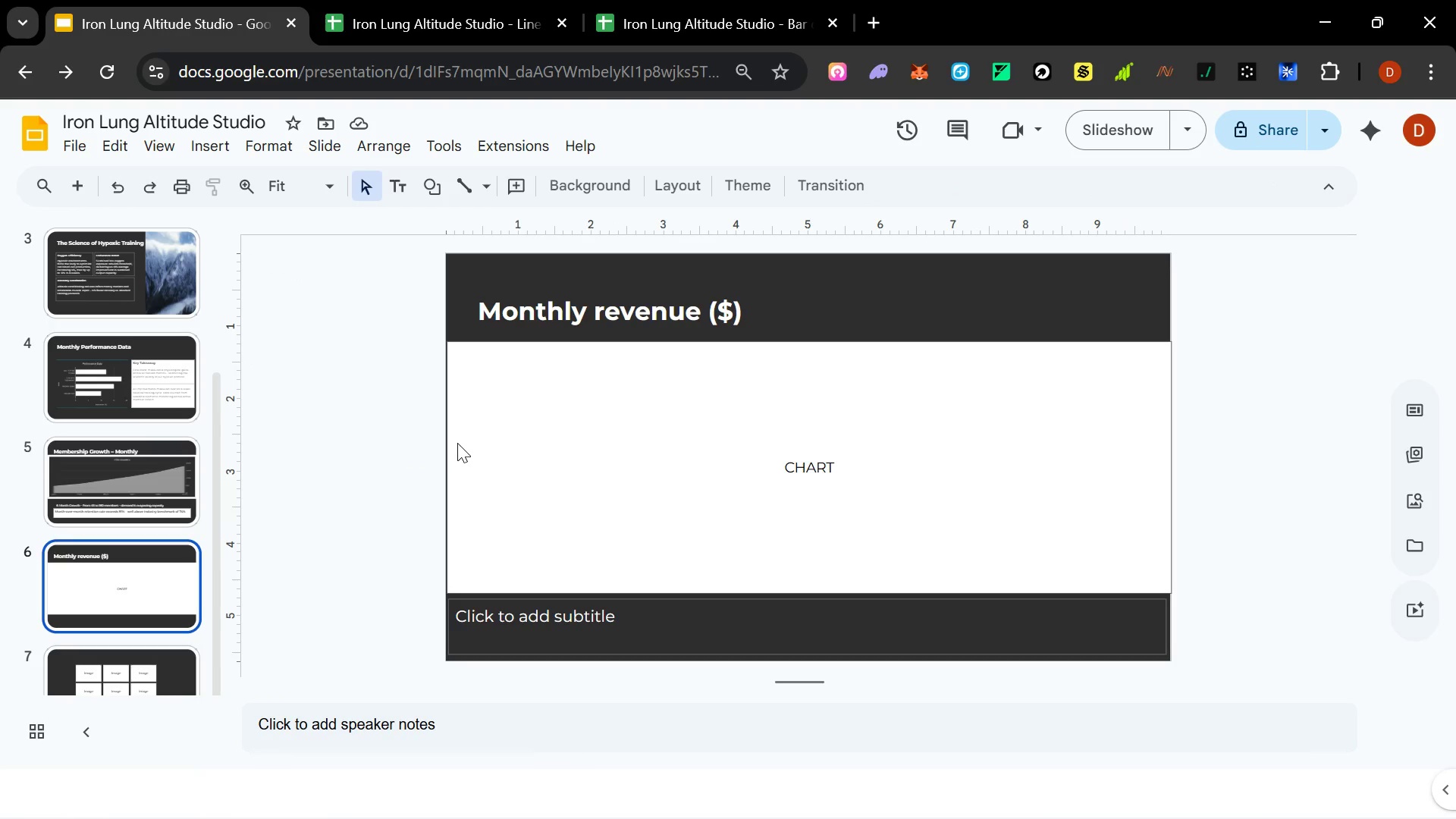 
double_click([457, 443])
 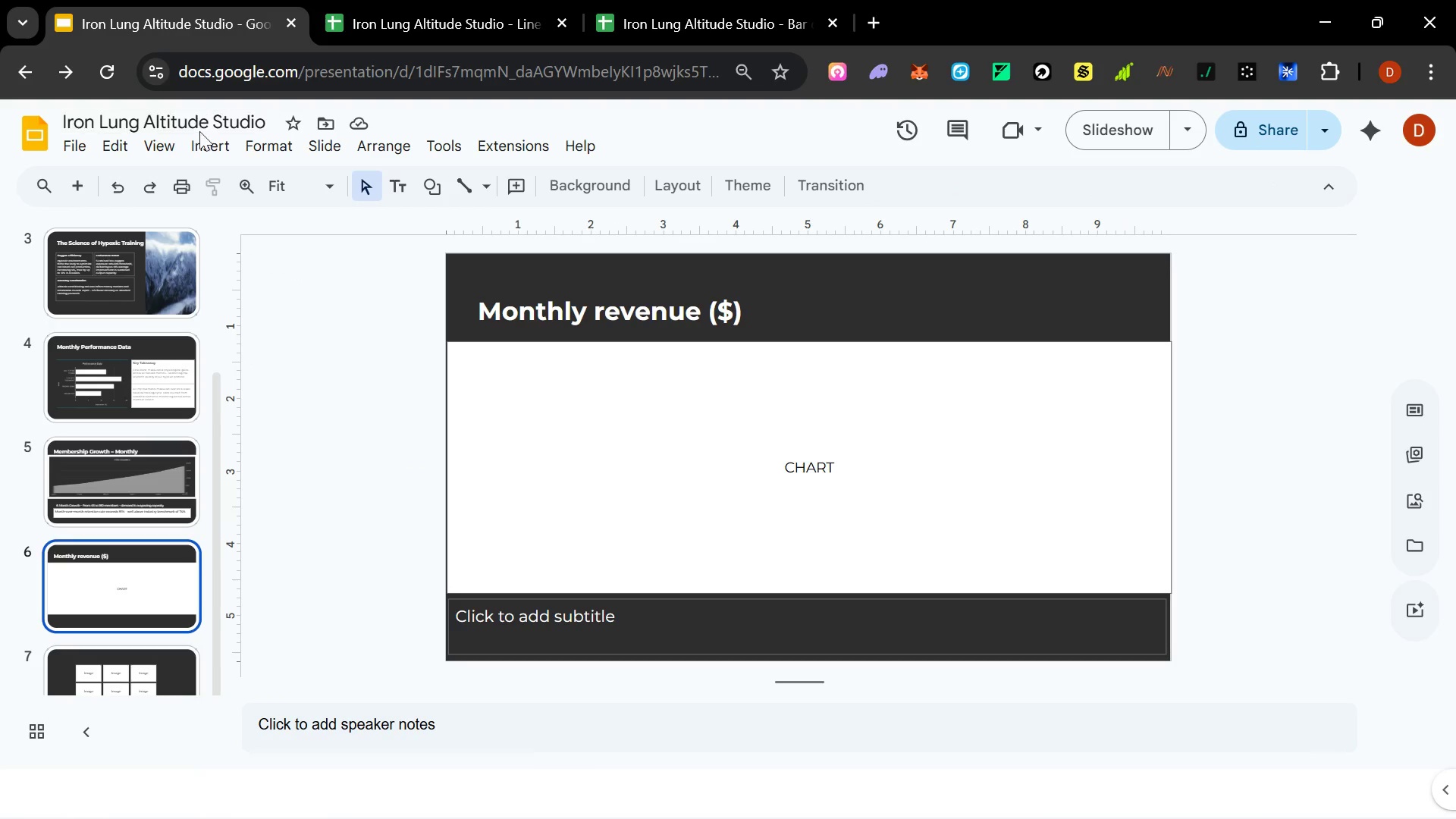 
left_click([199, 141])
 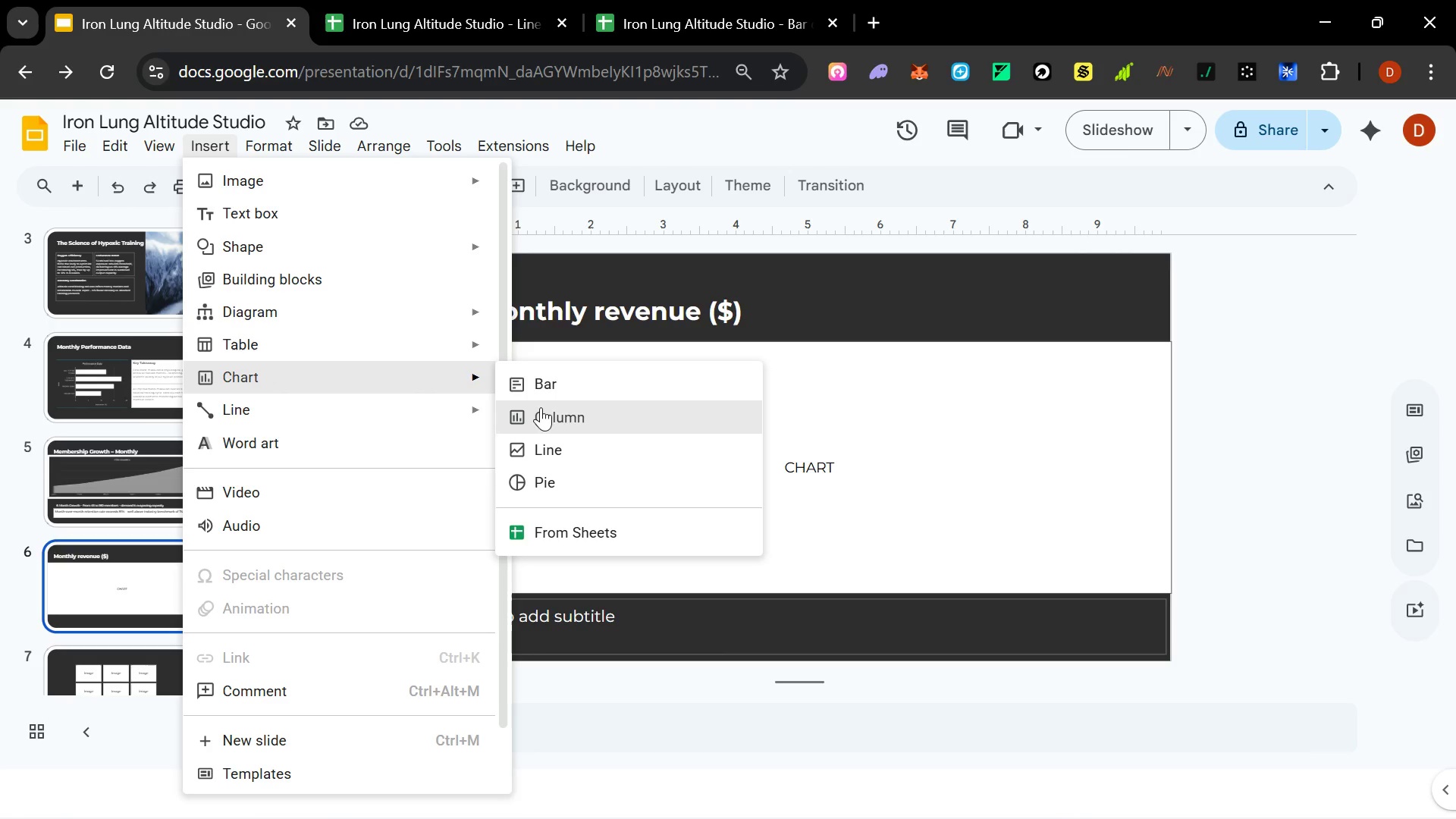 
left_click([555, 420])
 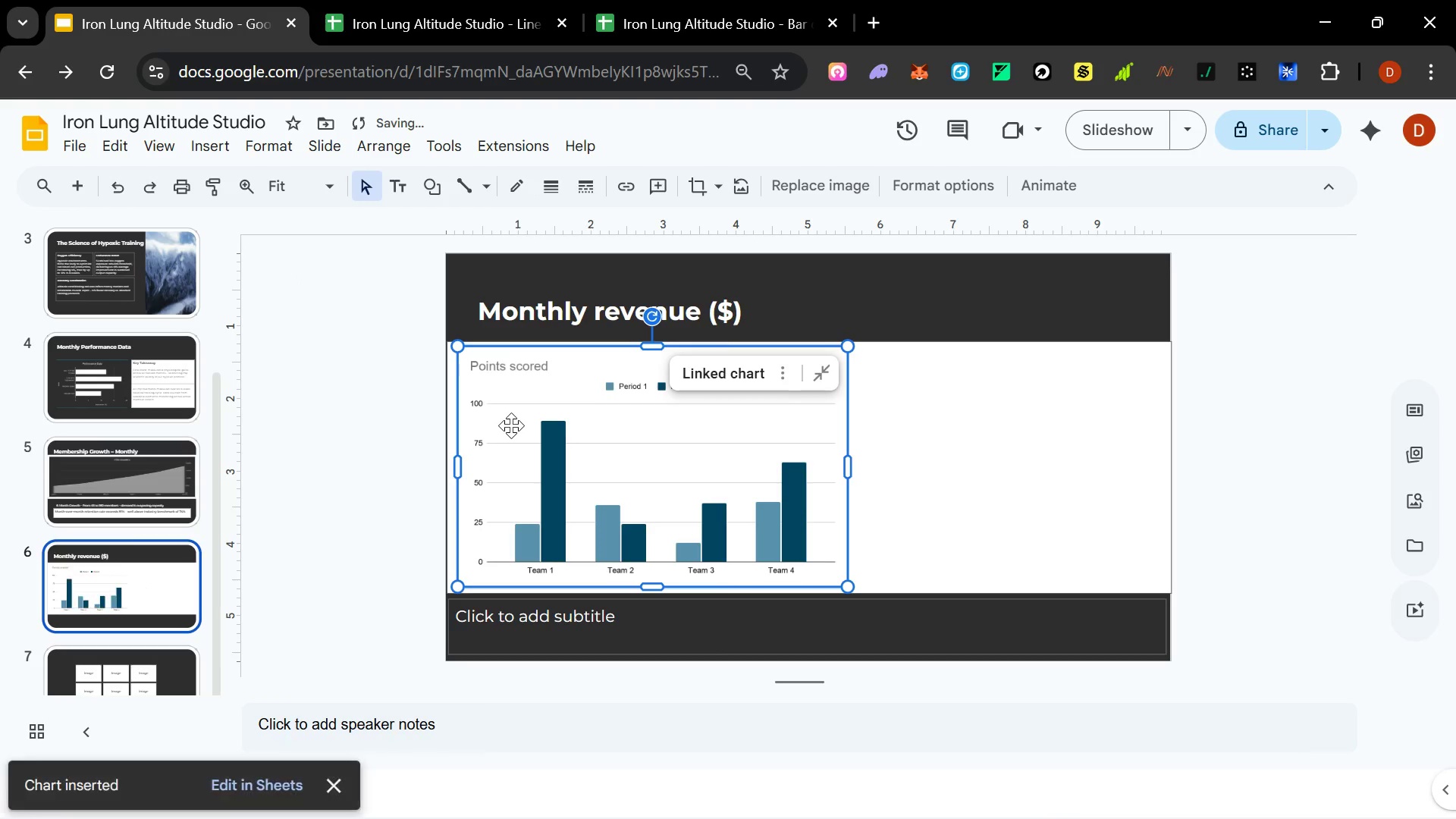 
left_click_drag(start_coordinate=[510, 430], to_coordinate=[500, 429])
 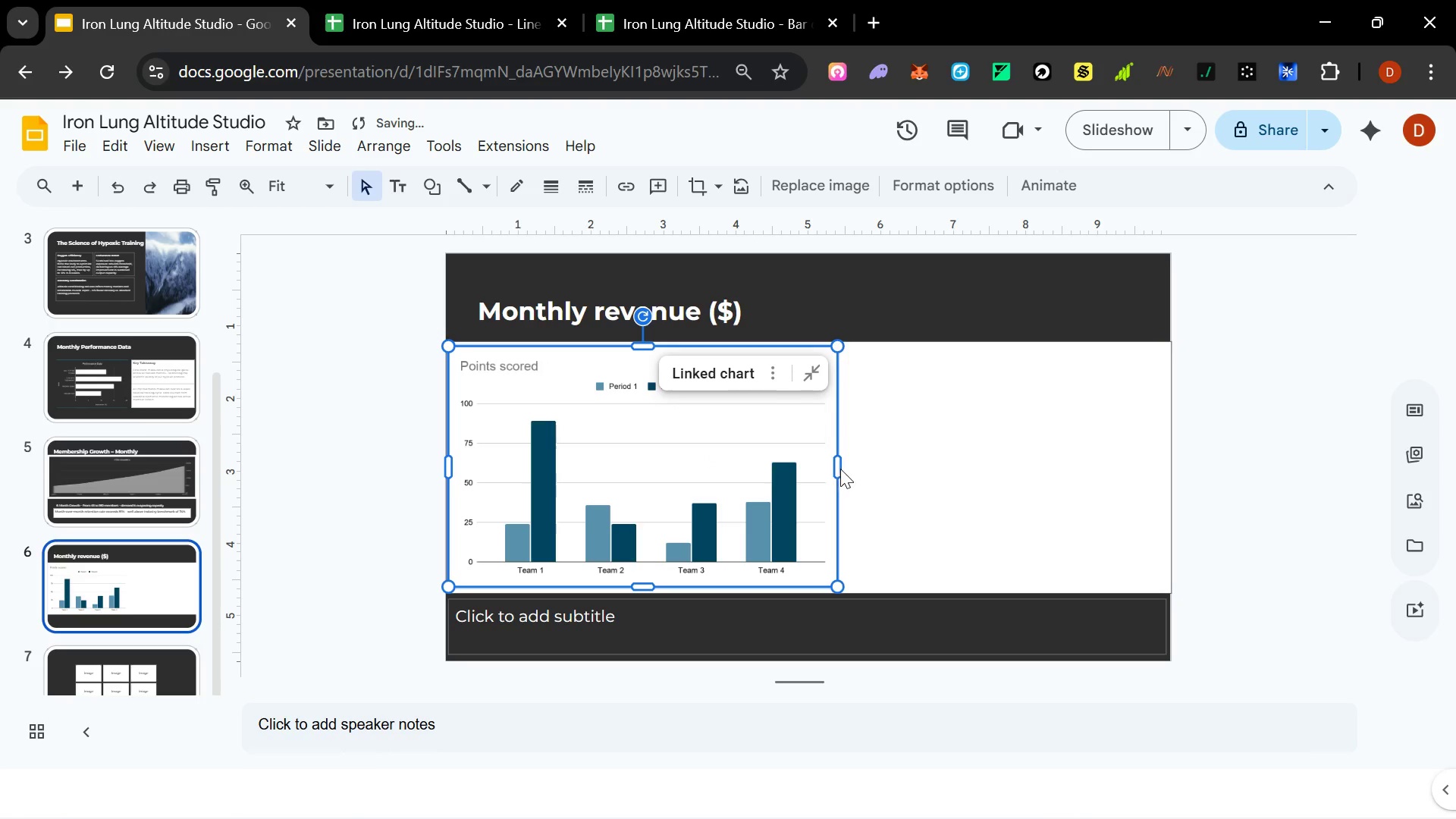 
left_click_drag(start_coordinate=[837, 469], to_coordinate=[1170, 466])
 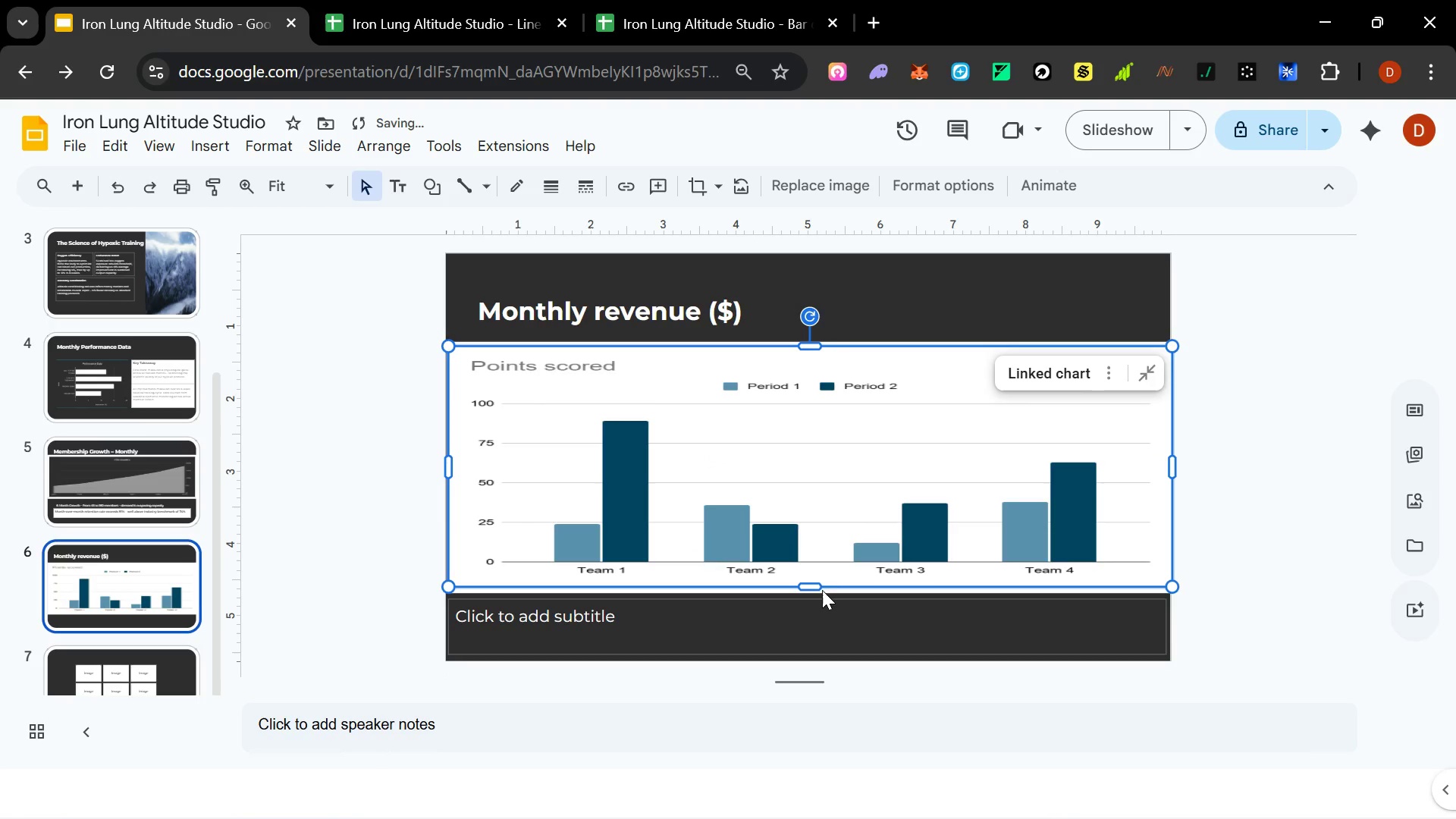 
left_click_drag(start_coordinate=[816, 585], to_coordinate=[817, 594])
 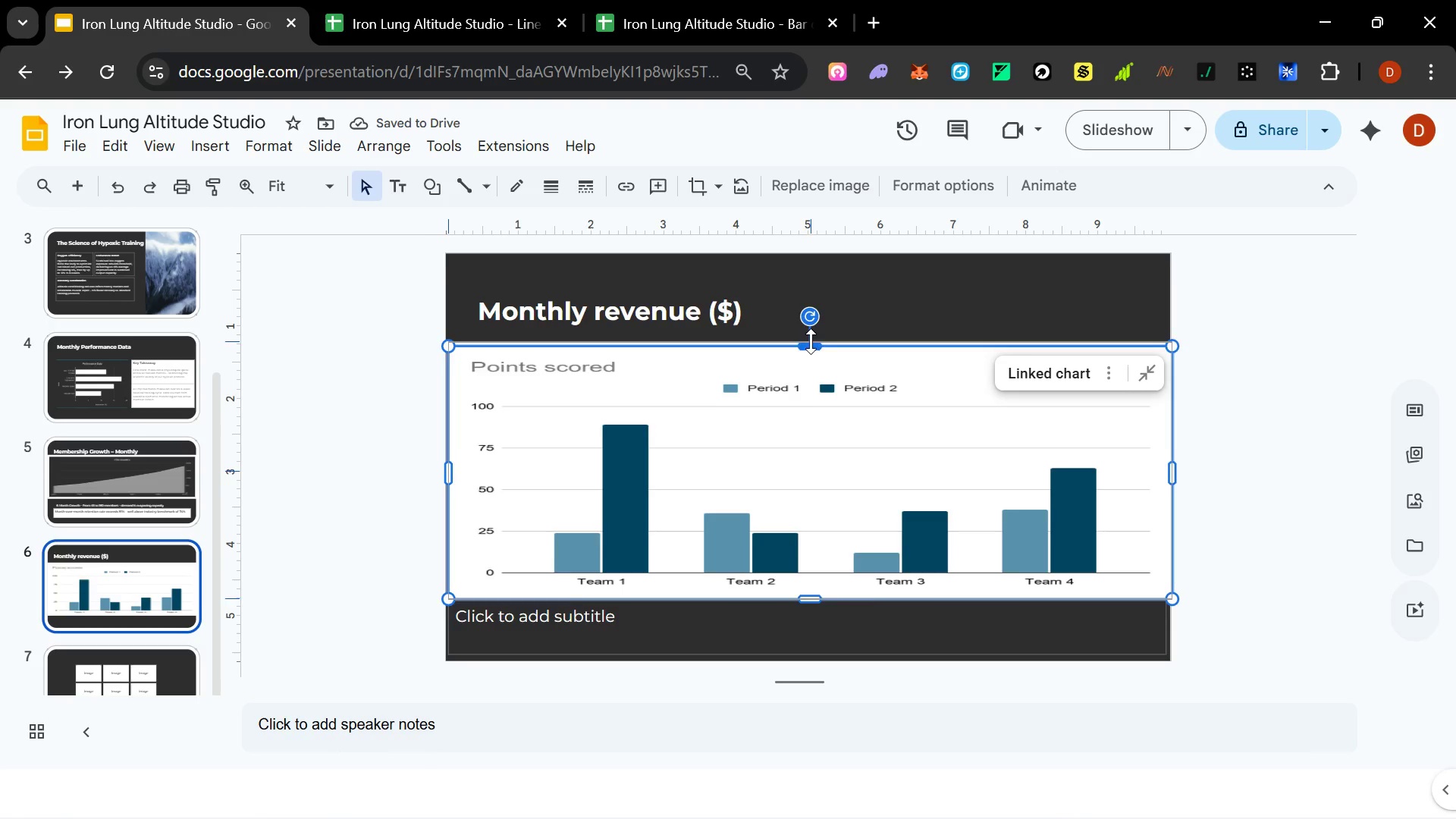 
left_click([1106, 372])
 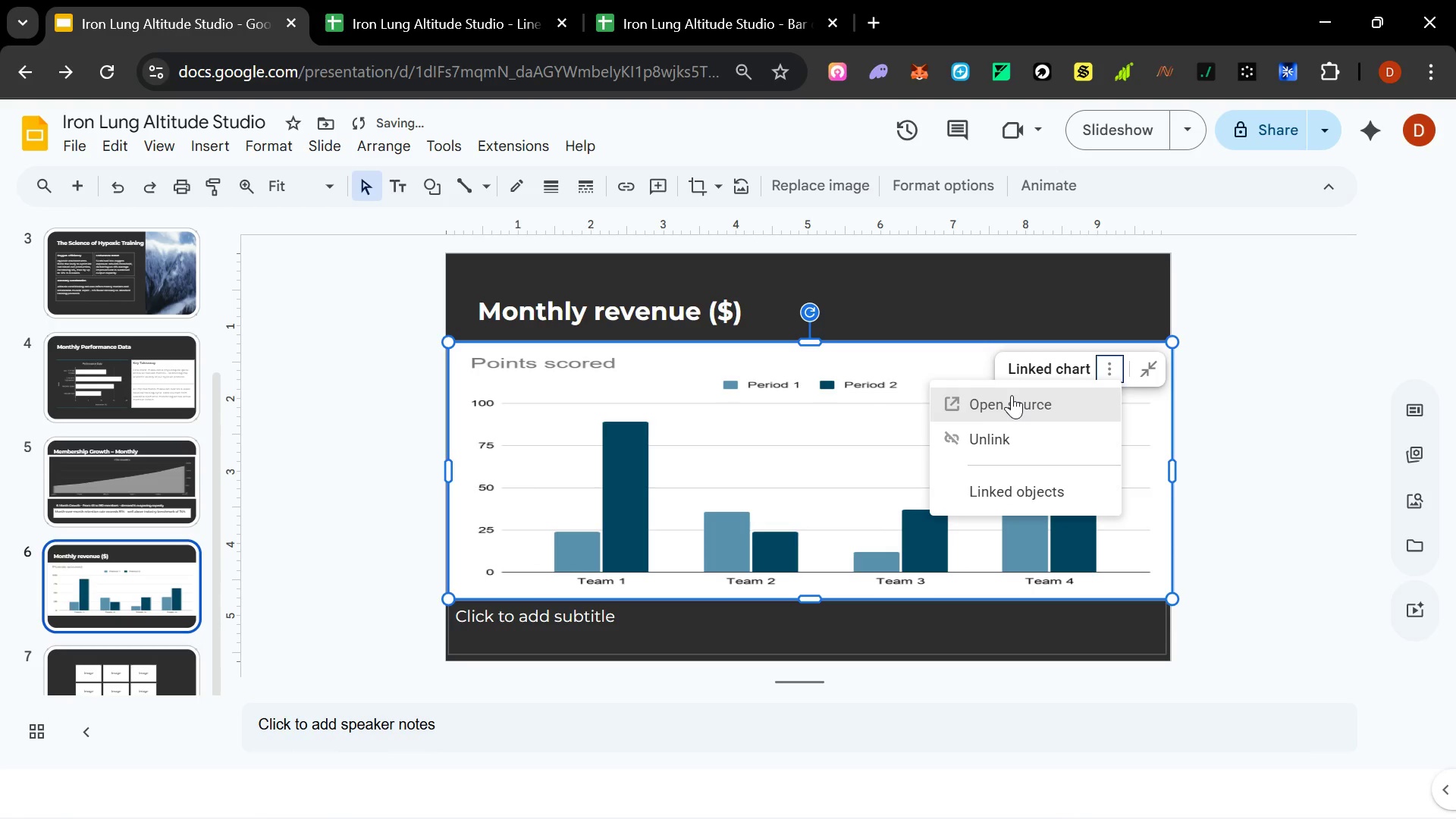 
left_click([1012, 395])
 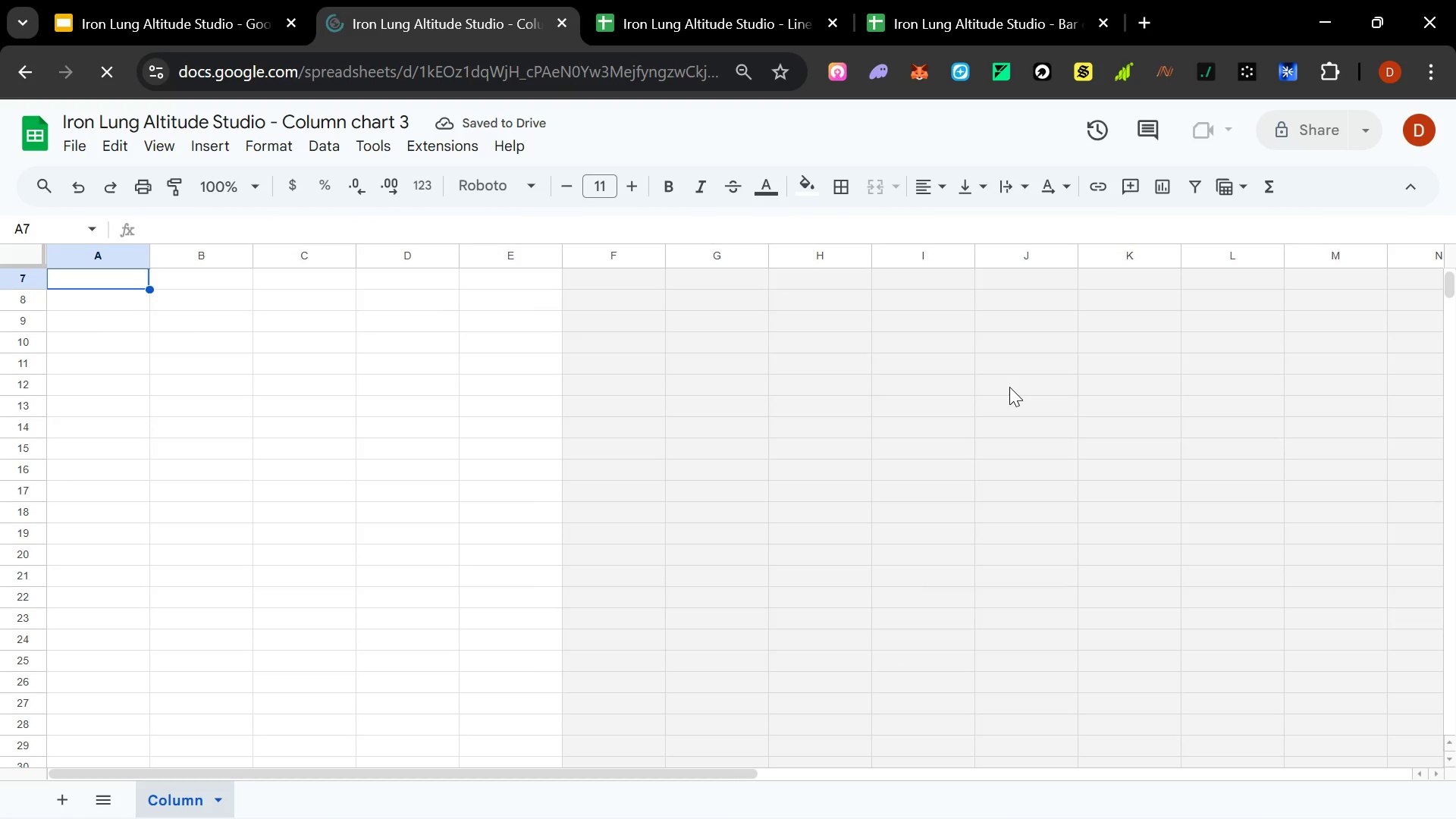 
wait(9.89)
 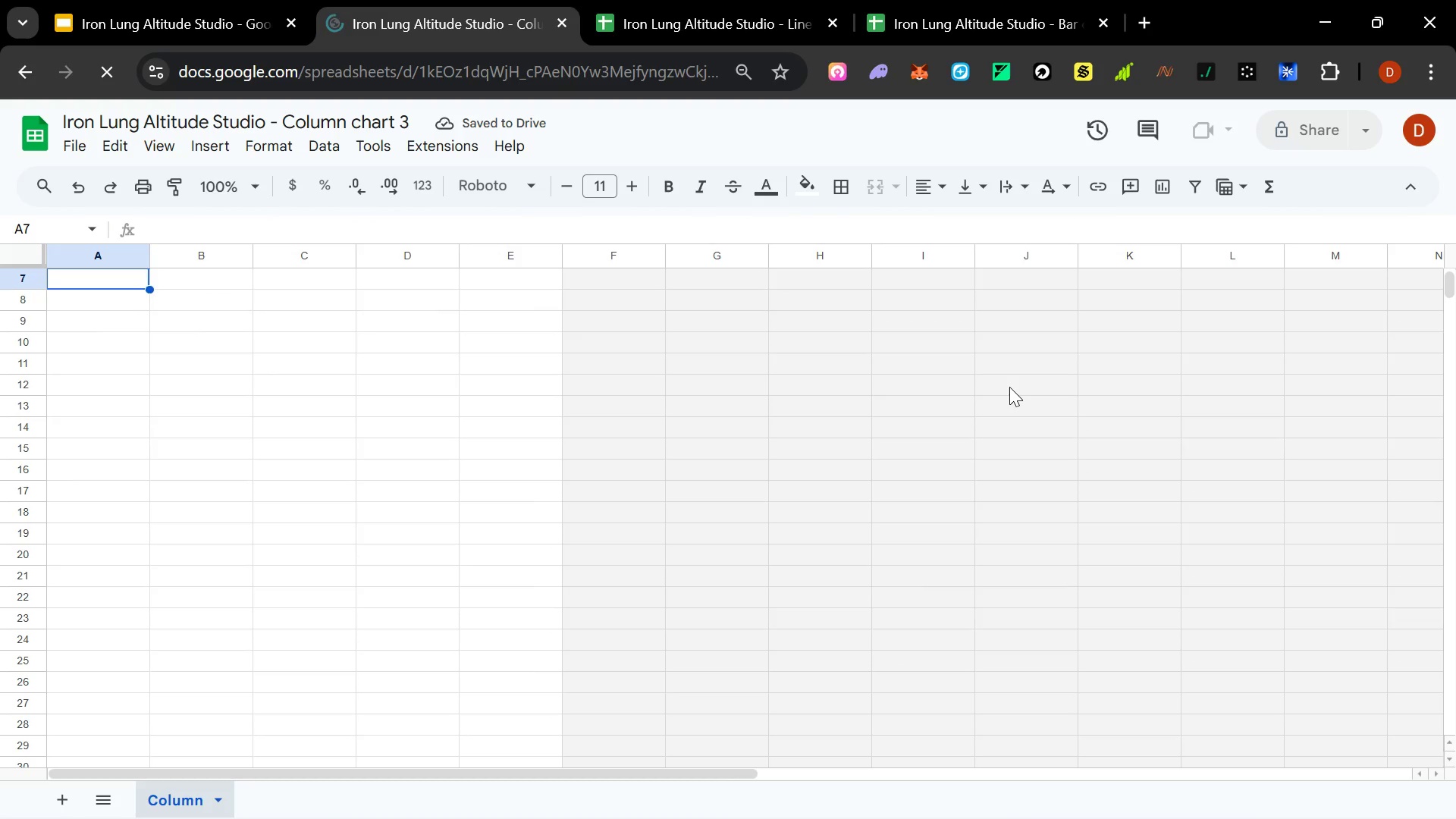 
scroll: coordinate [297, 388], scroll_direction: up, amount: 2.0
 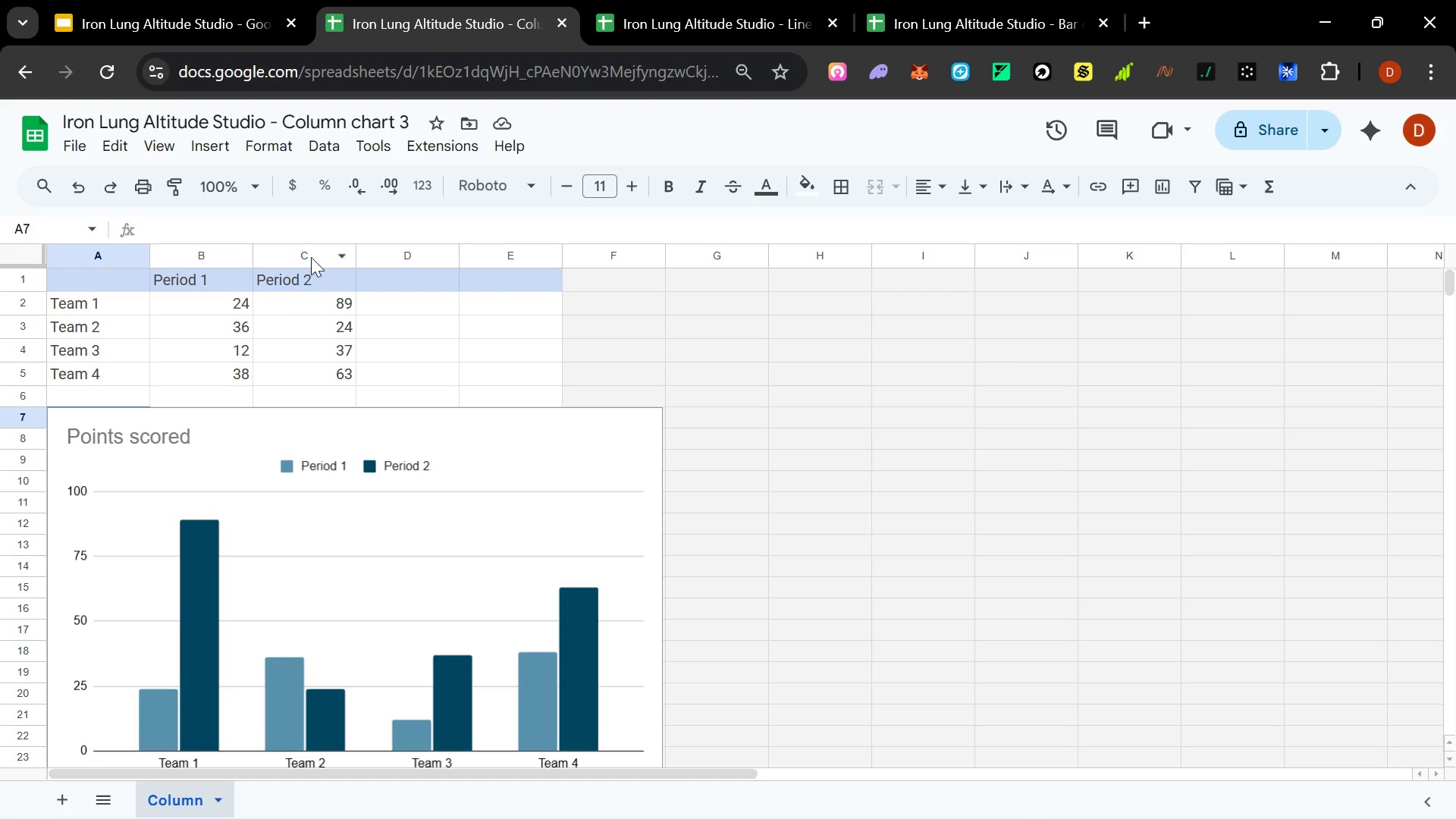 
left_click([311, 257])
 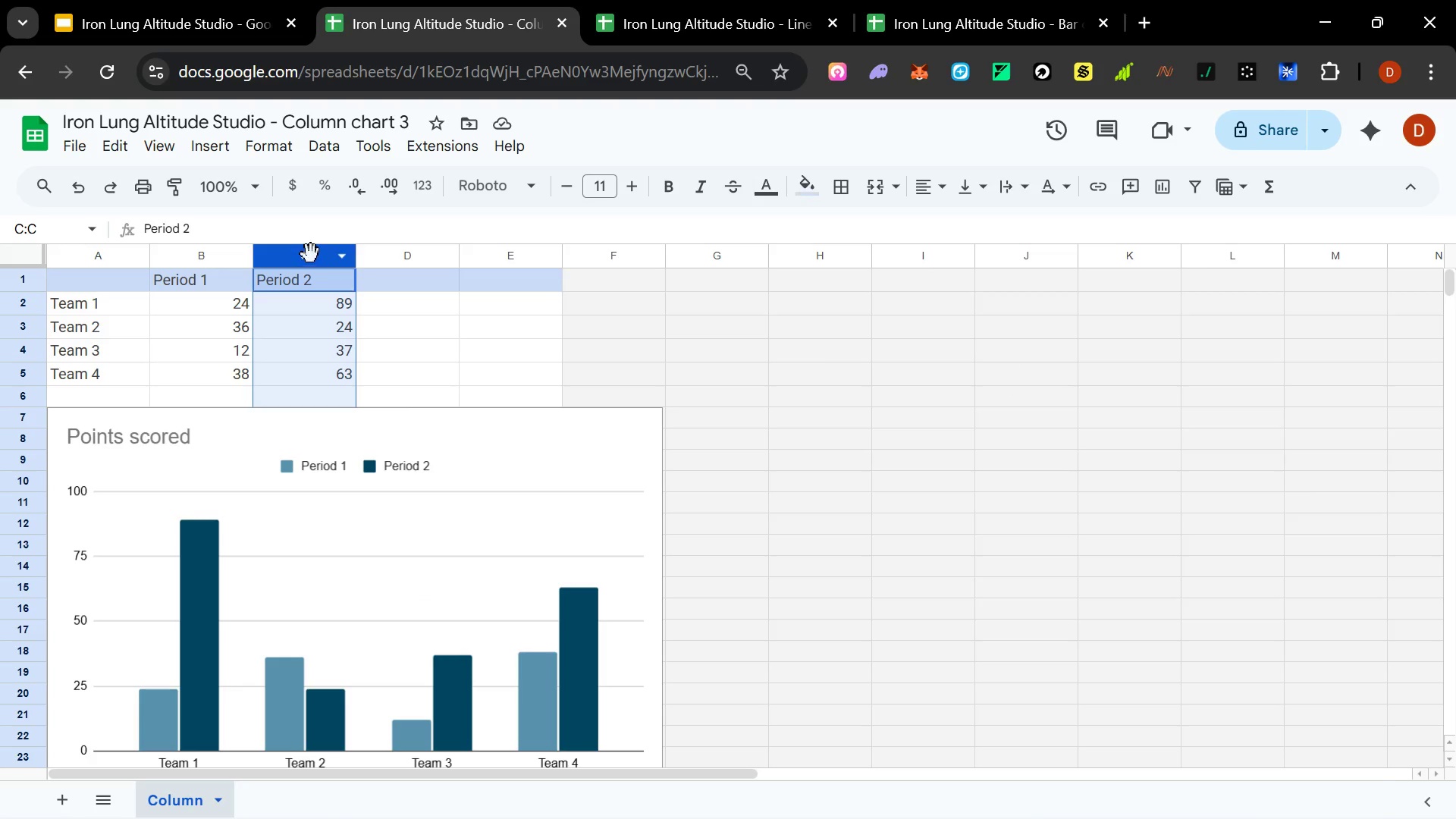 
right_click([311, 254])
 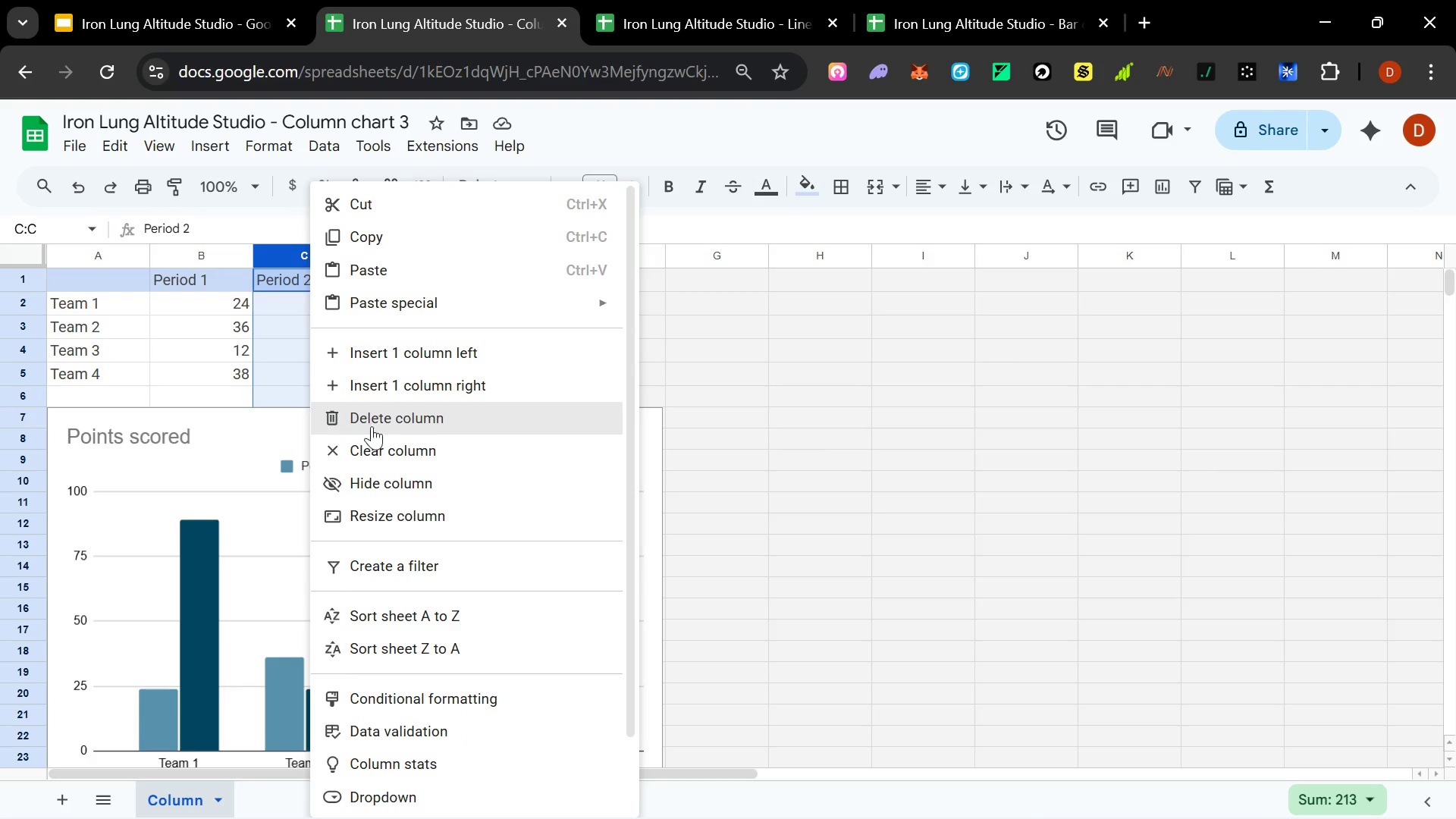 
left_click([378, 423])
 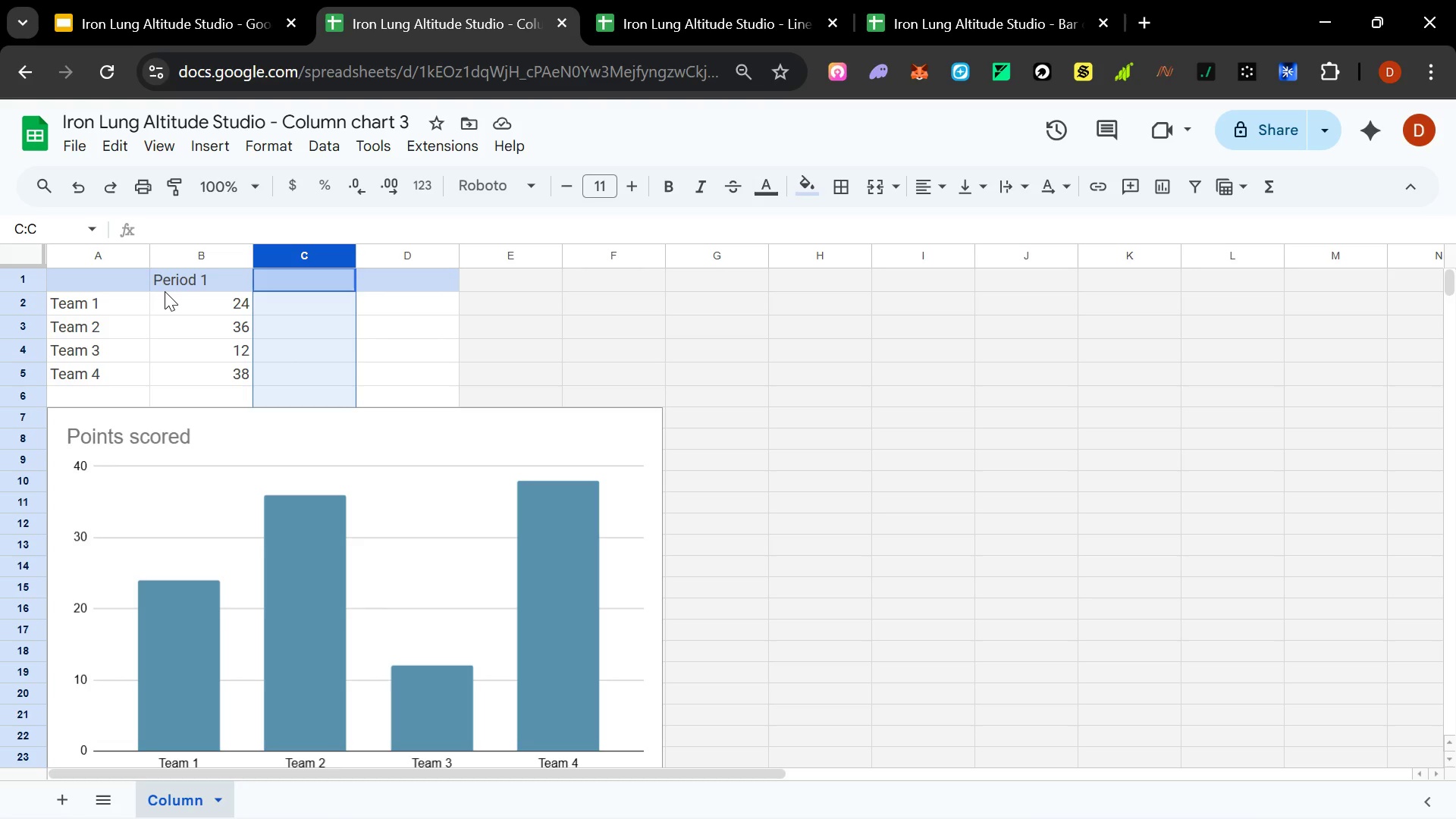 
wait(10.7)
 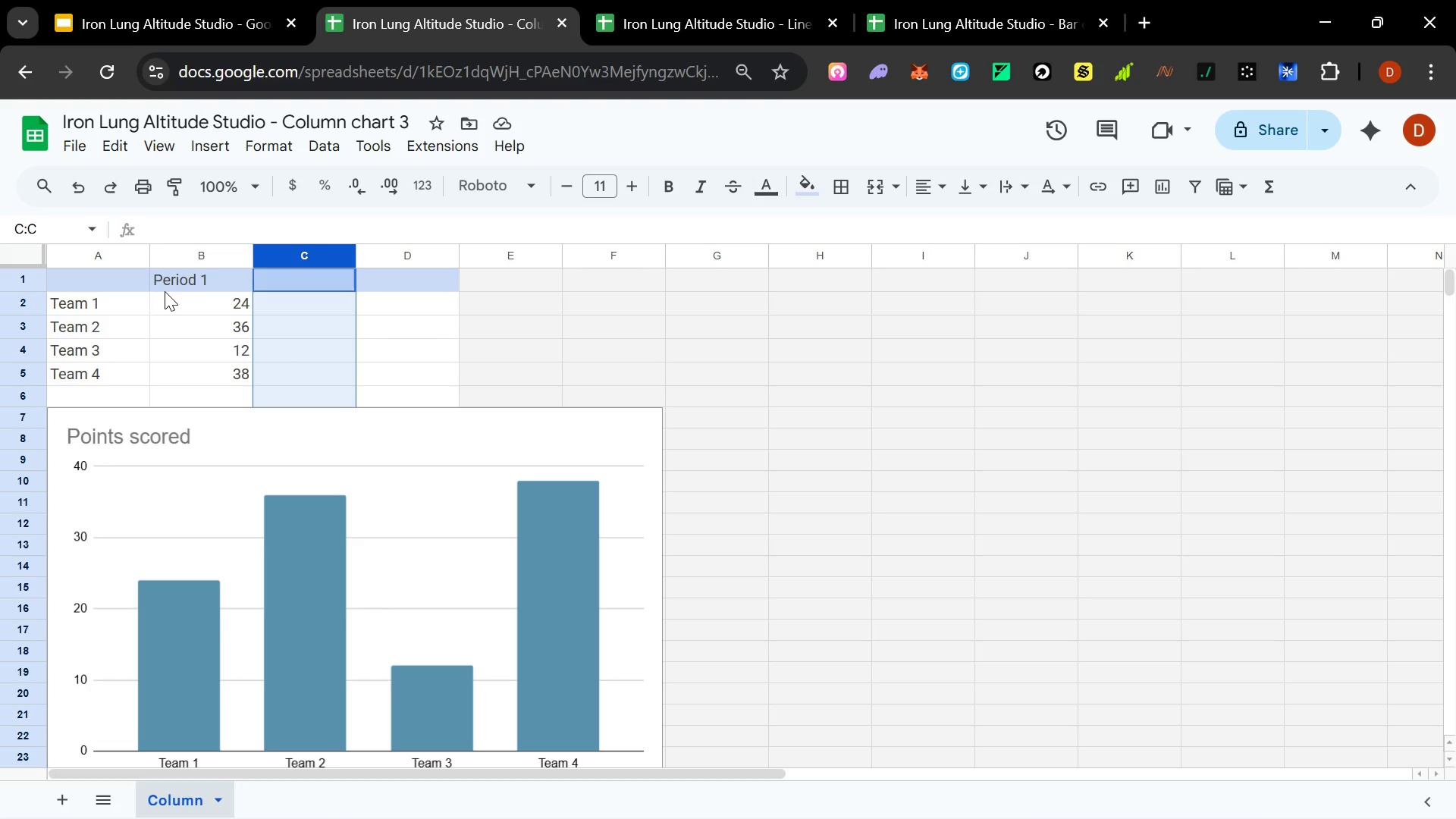 
double_click([85, 309])
 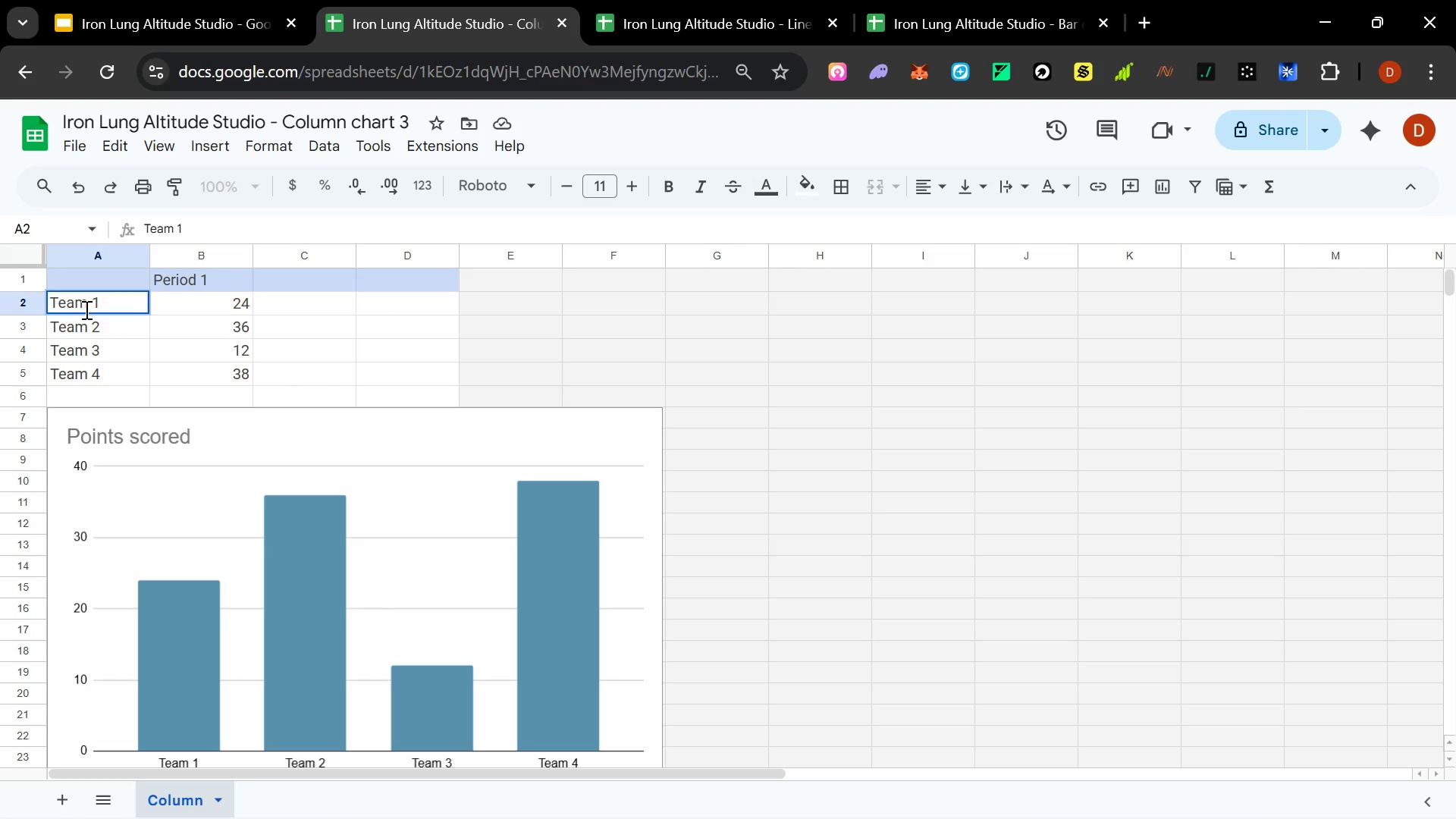 
key(Control+A)
 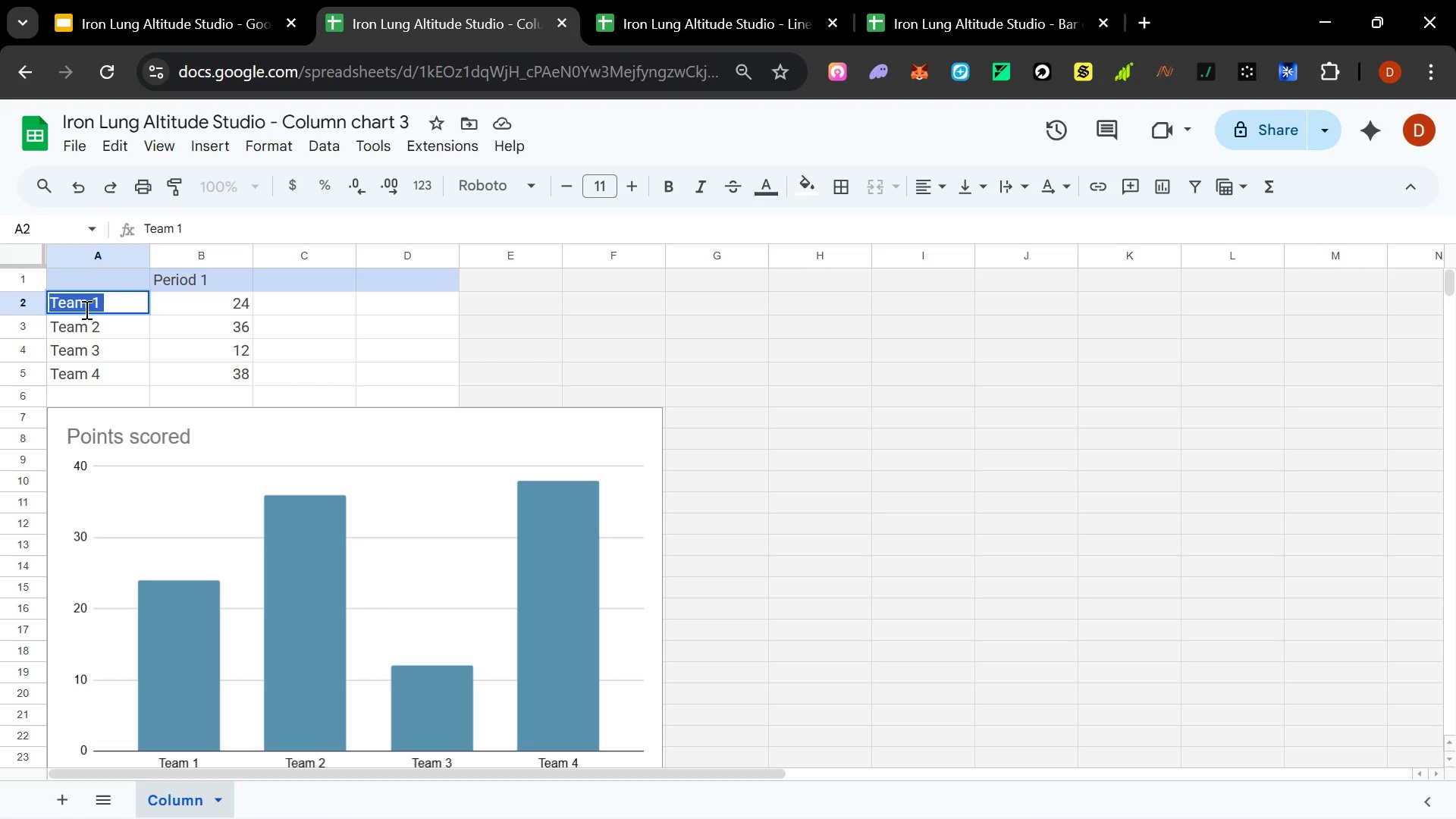 
type(Jan)
 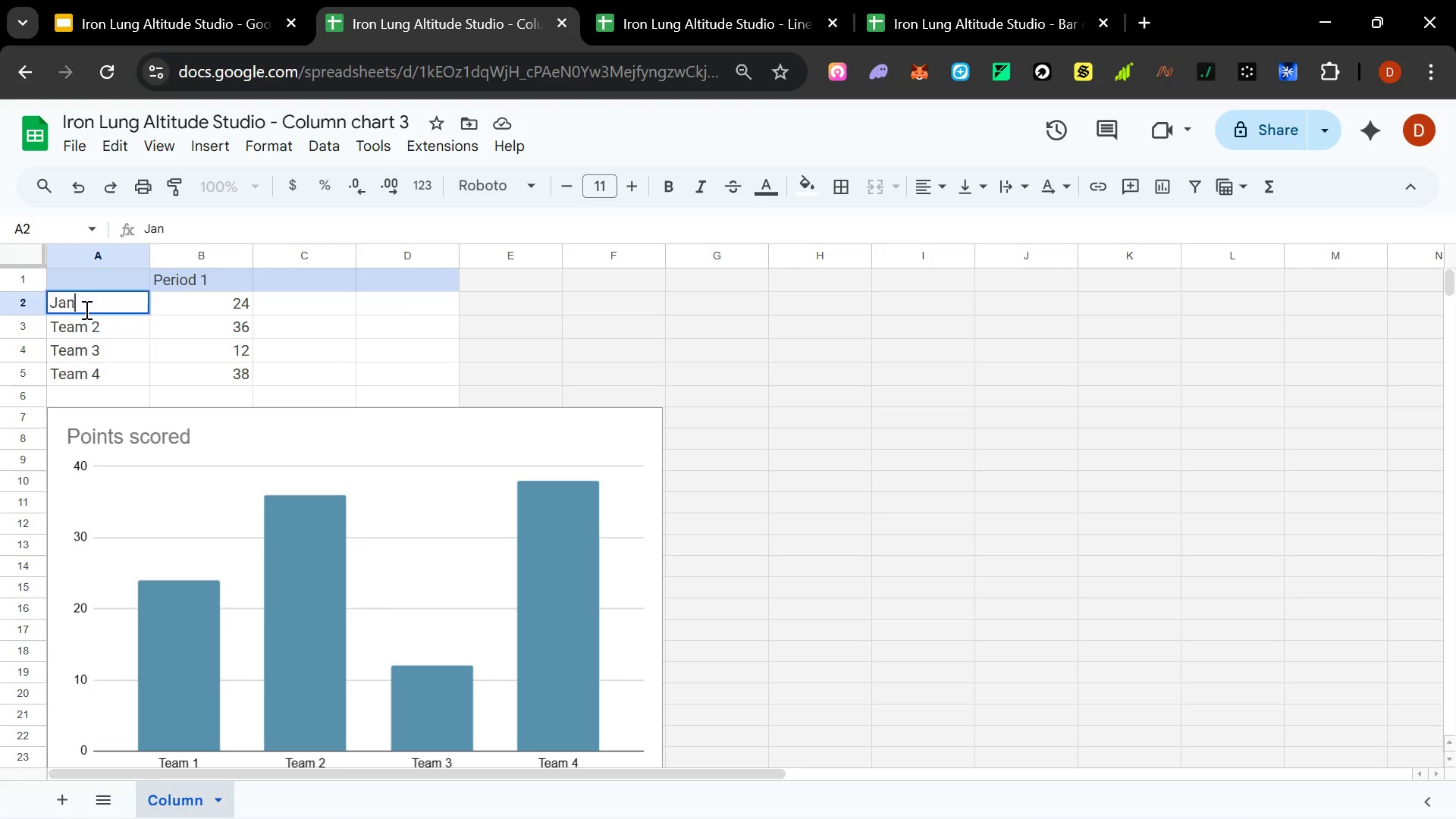 
key(Enter)
 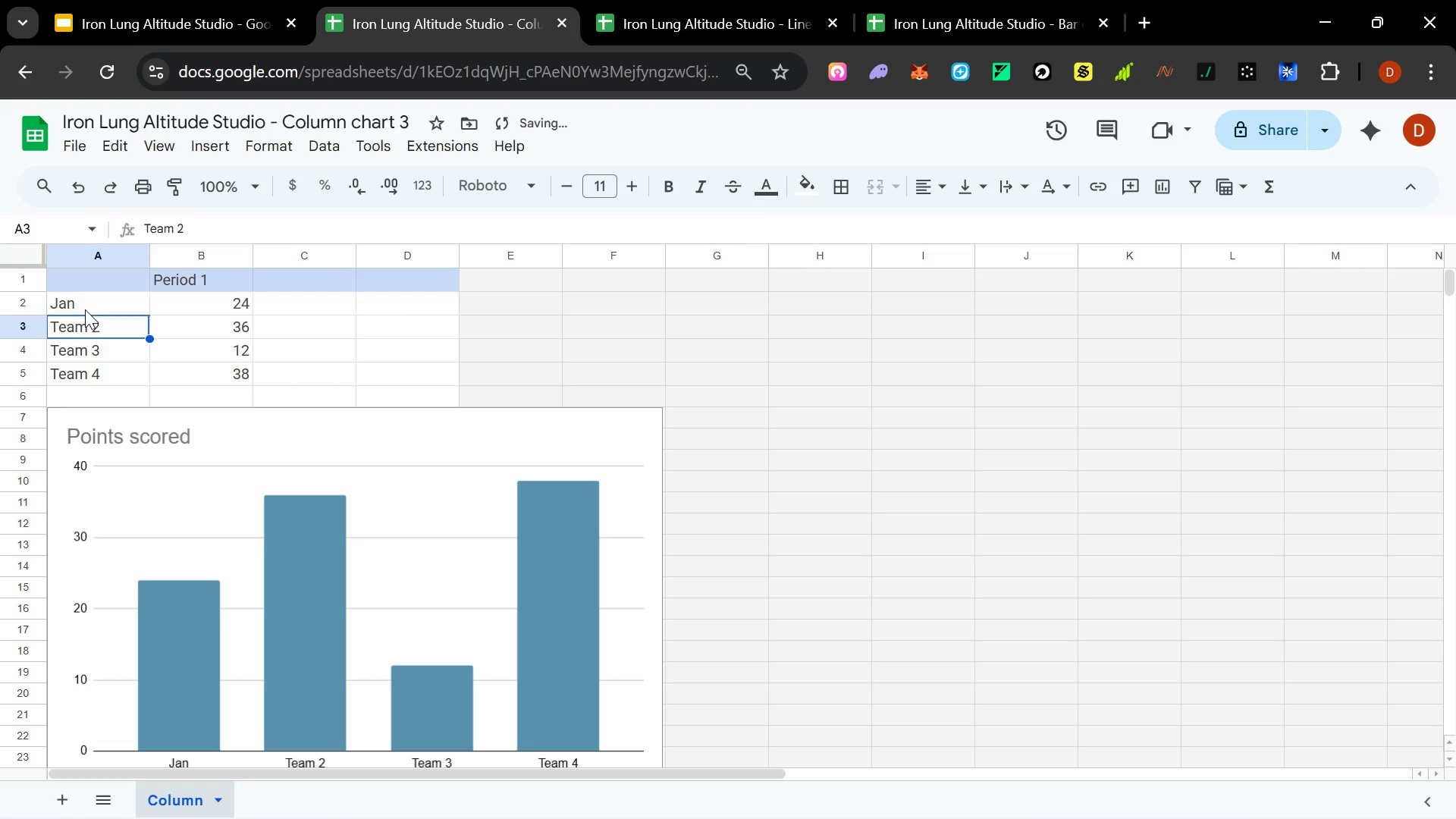 
type(Feb)
 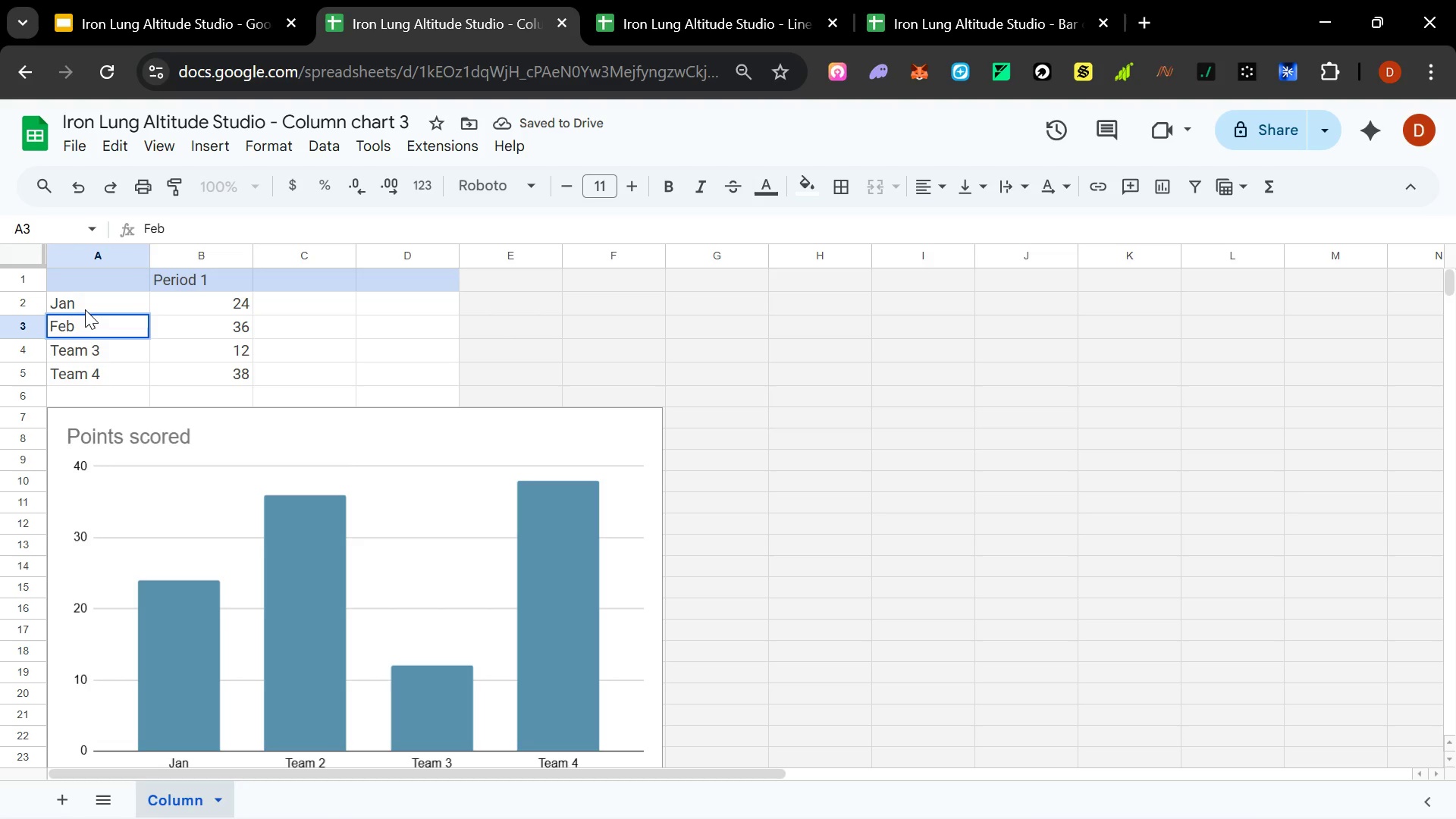 
key(Shift+ArrowUp)
 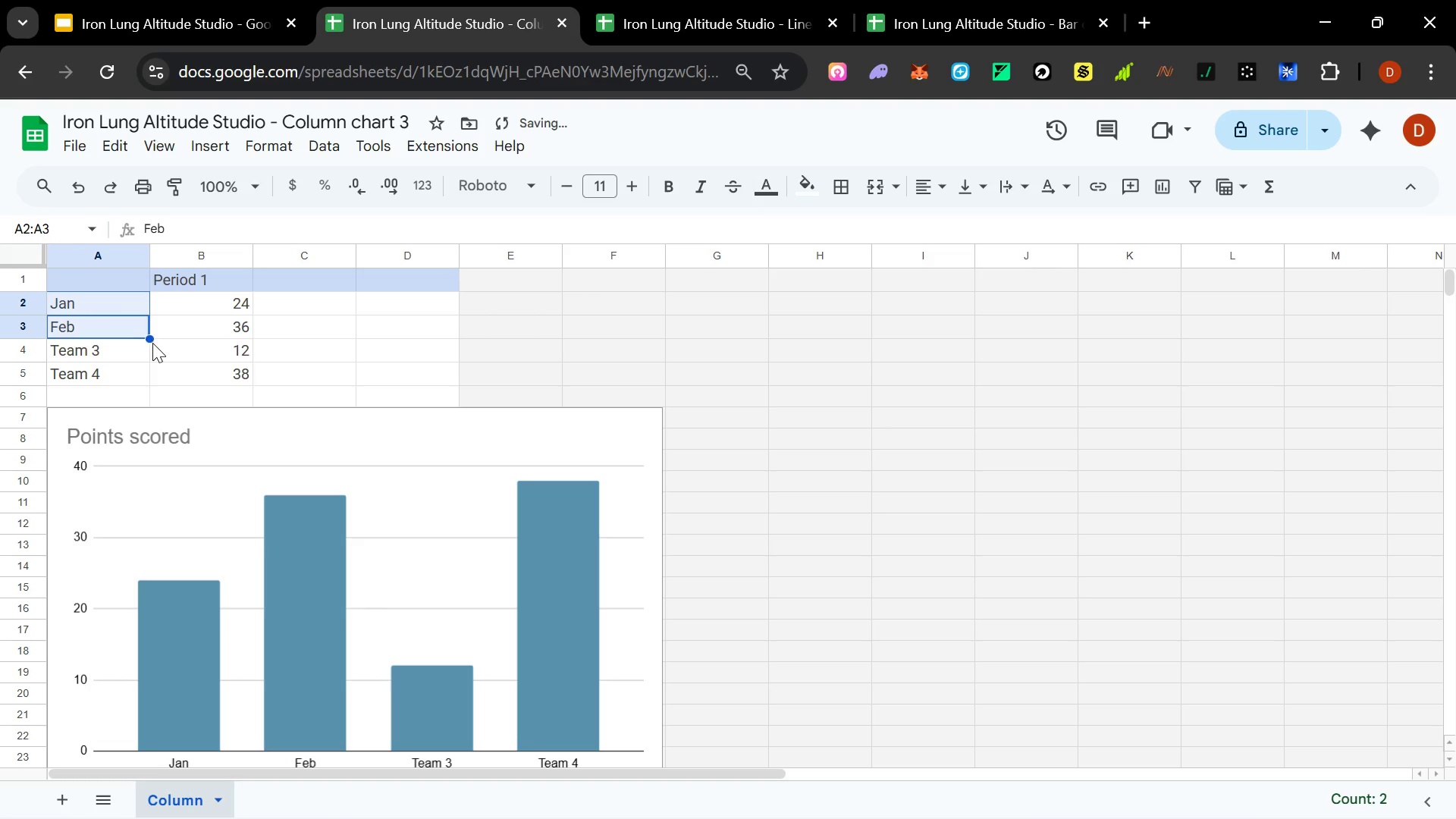 
left_click_drag(start_coordinate=[147, 340], to_coordinate=[136, 416])
 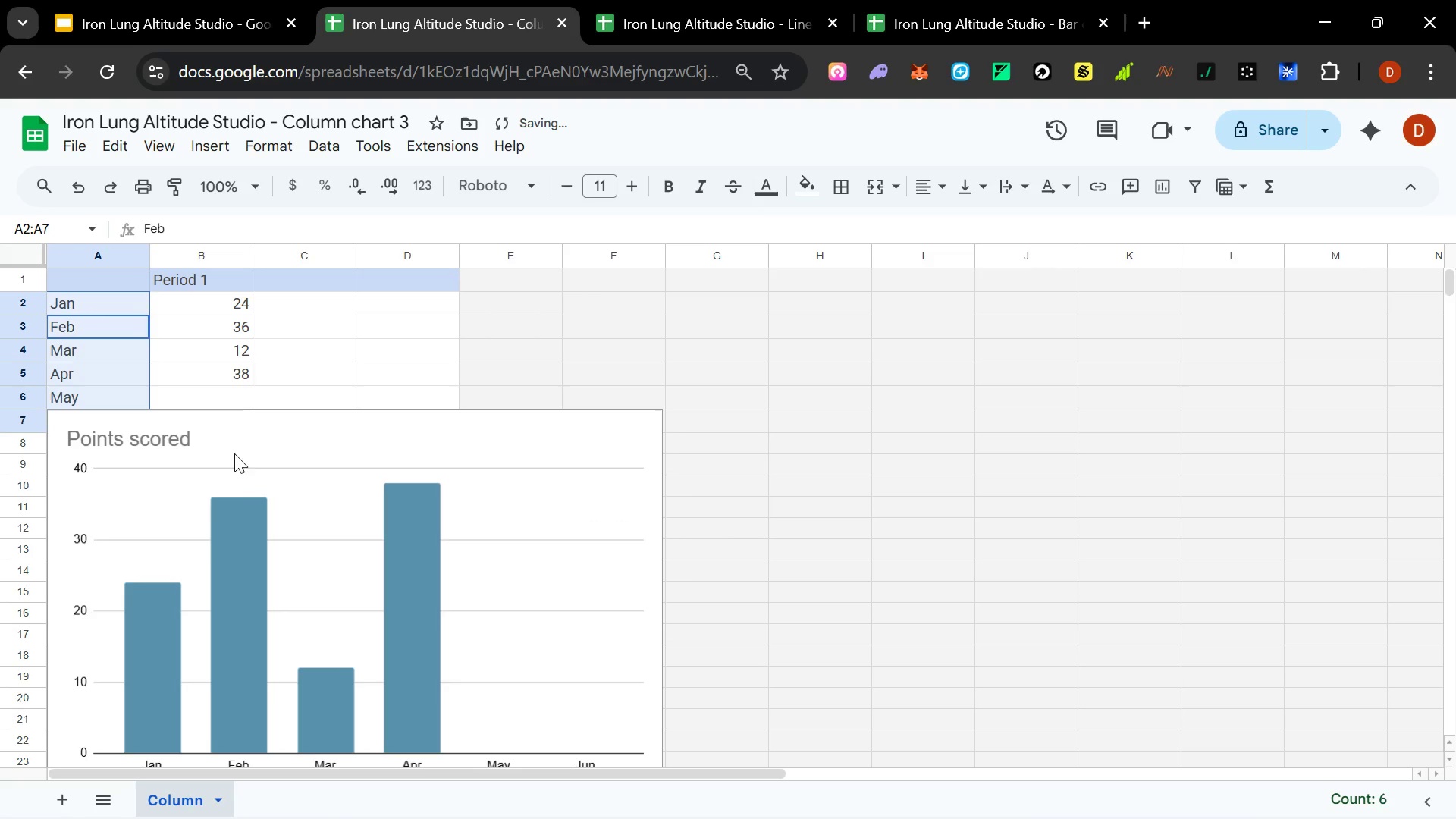 
left_click_drag(start_coordinate=[234, 453], to_coordinate=[210, 544])
 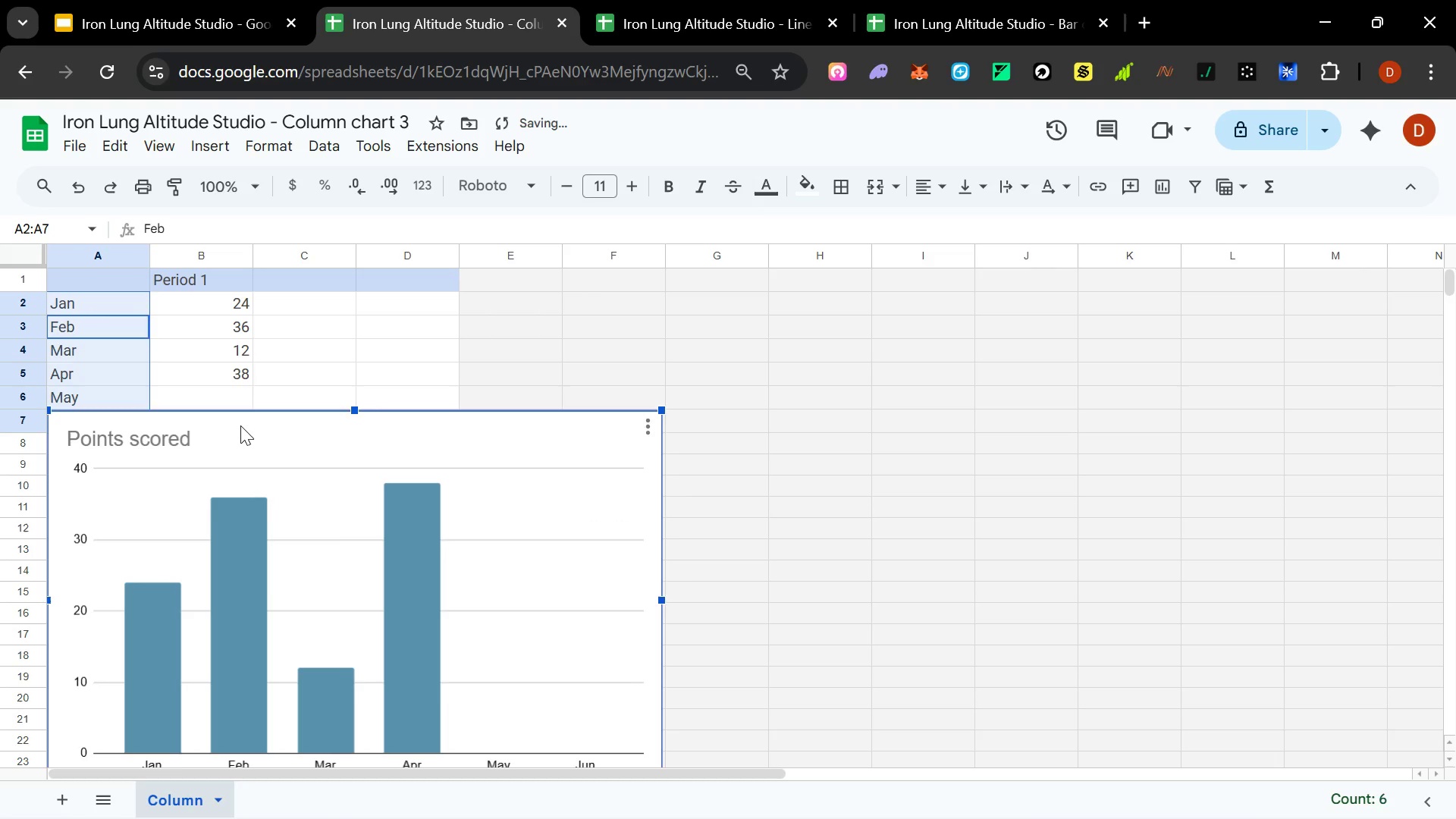 
left_click_drag(start_coordinate=[240, 425], to_coordinate=[234, 509])
 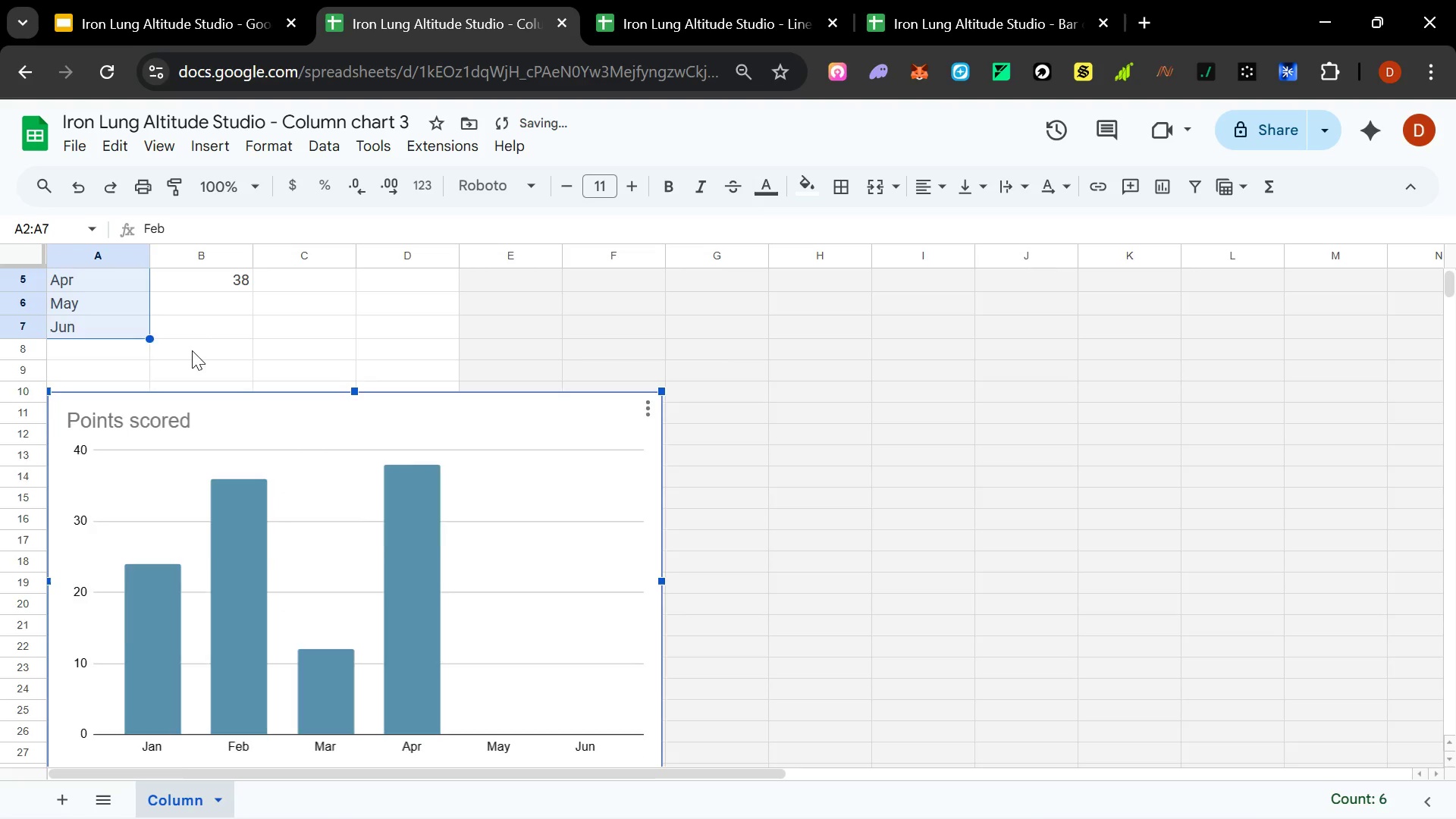 
scroll: coordinate [192, 354], scroll_direction: up, amount: 4.0
 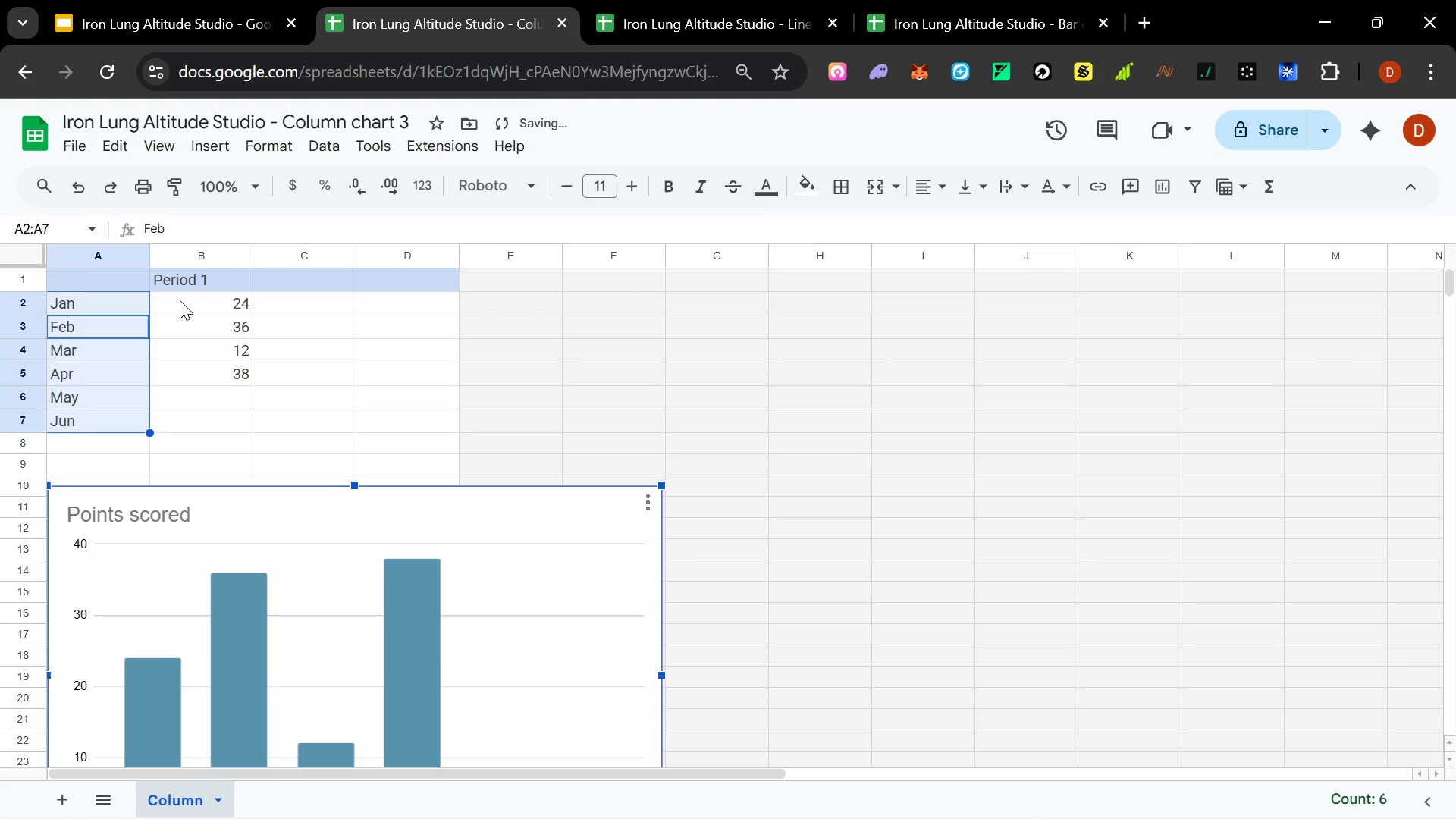 
double_click([180, 300])
 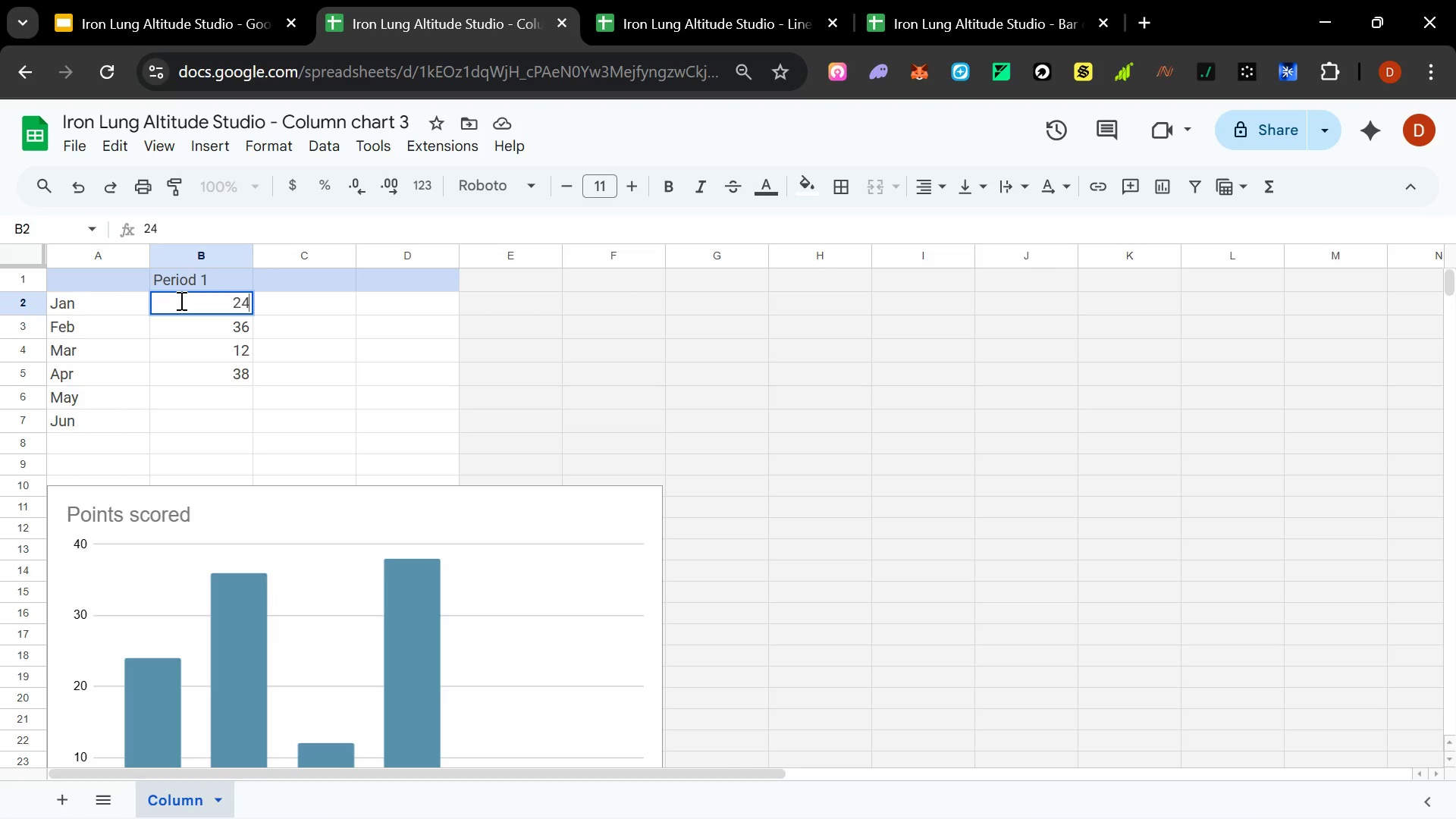 
key(Delete)
 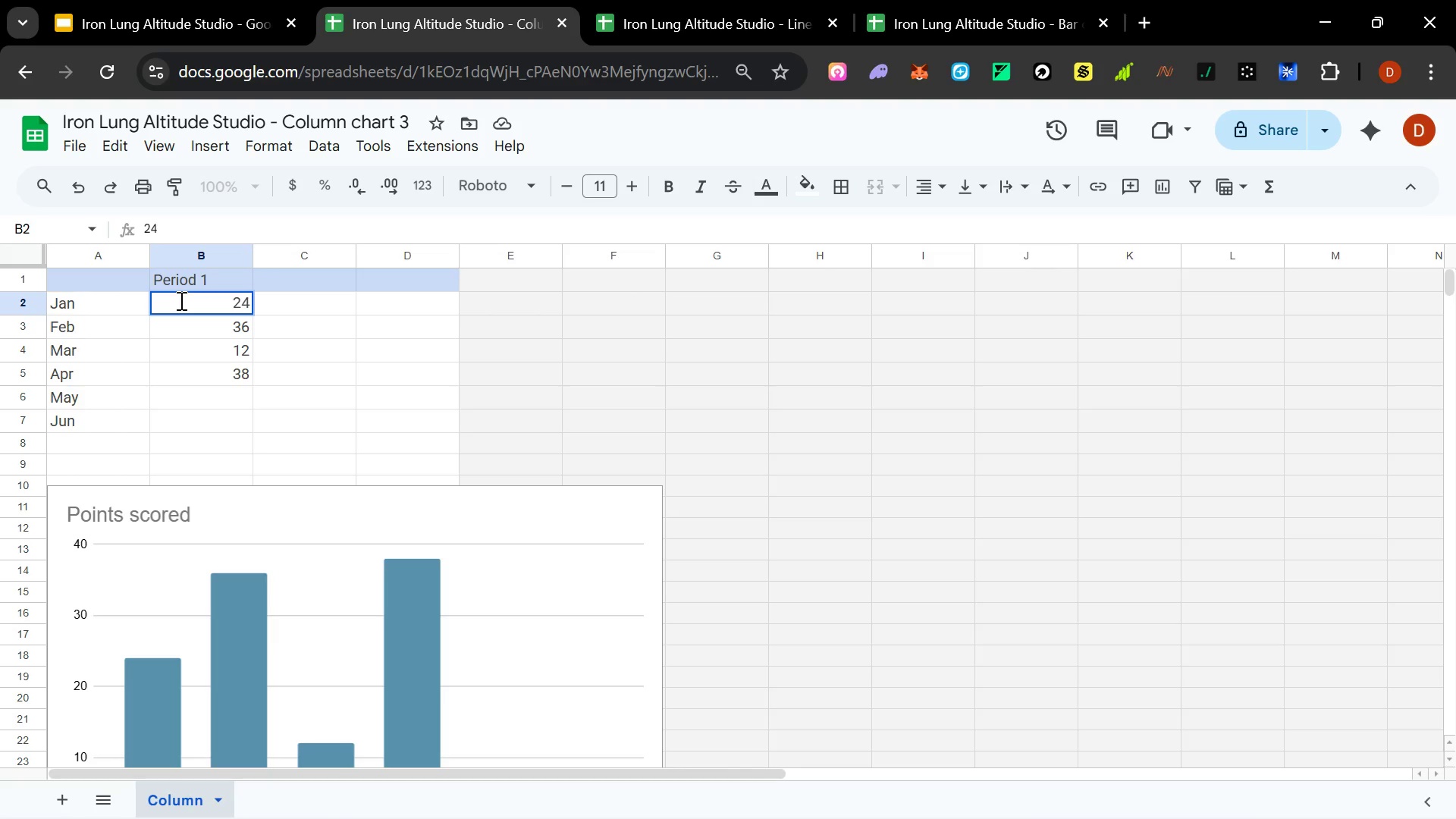 
key(Delete)
 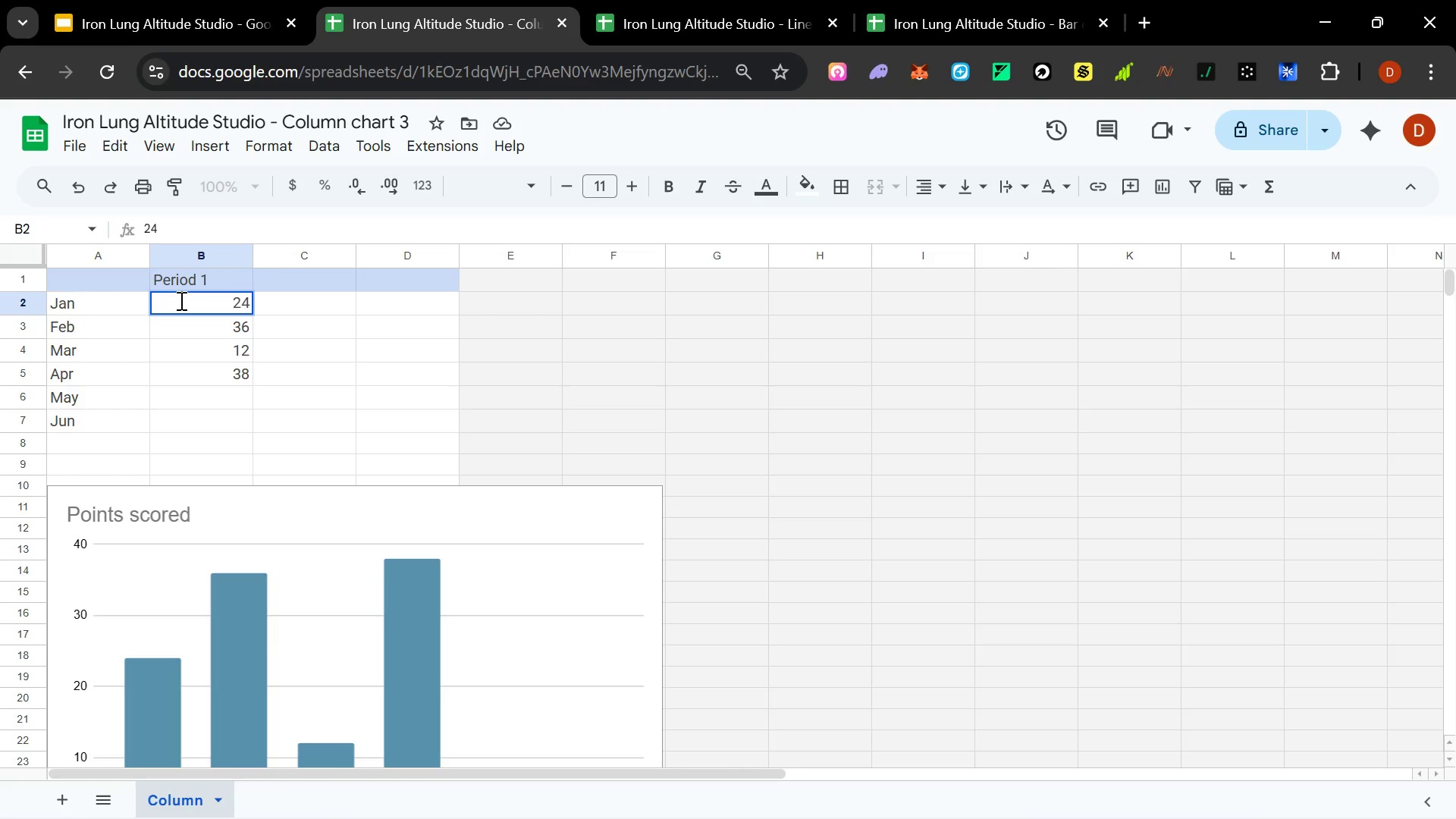 
key(Backspace)
 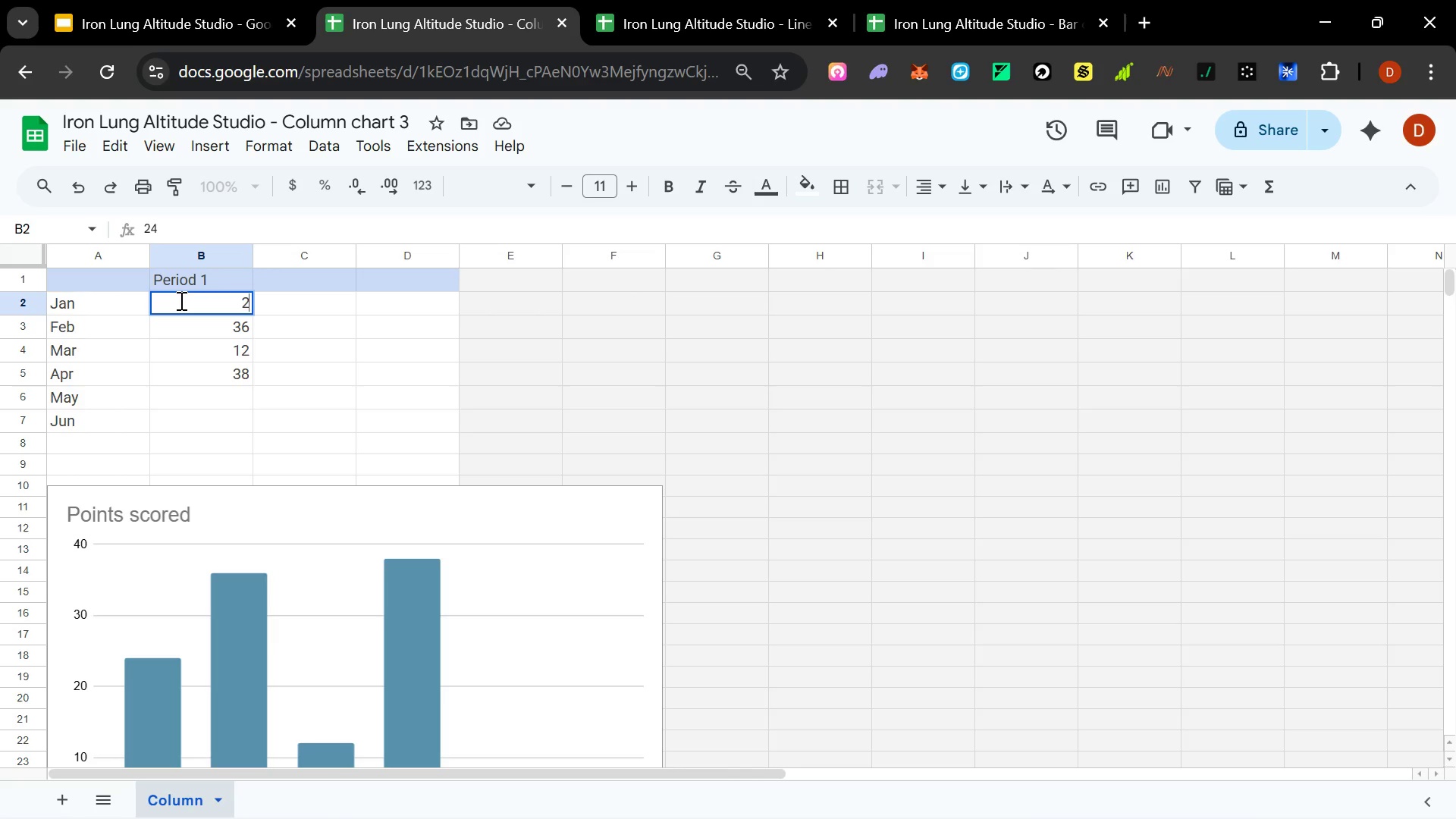 
key(Backspace)
 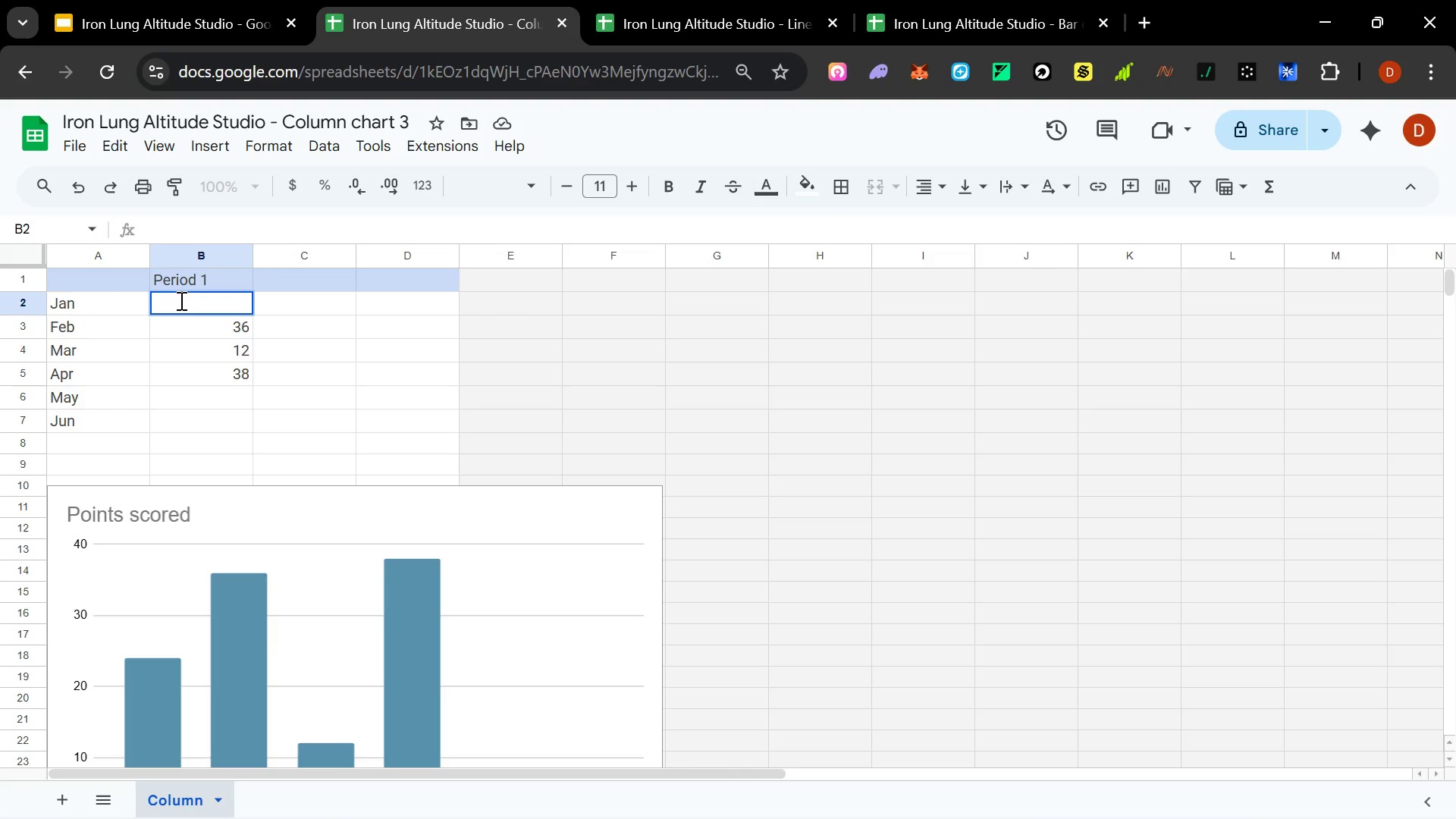 
key(1)
 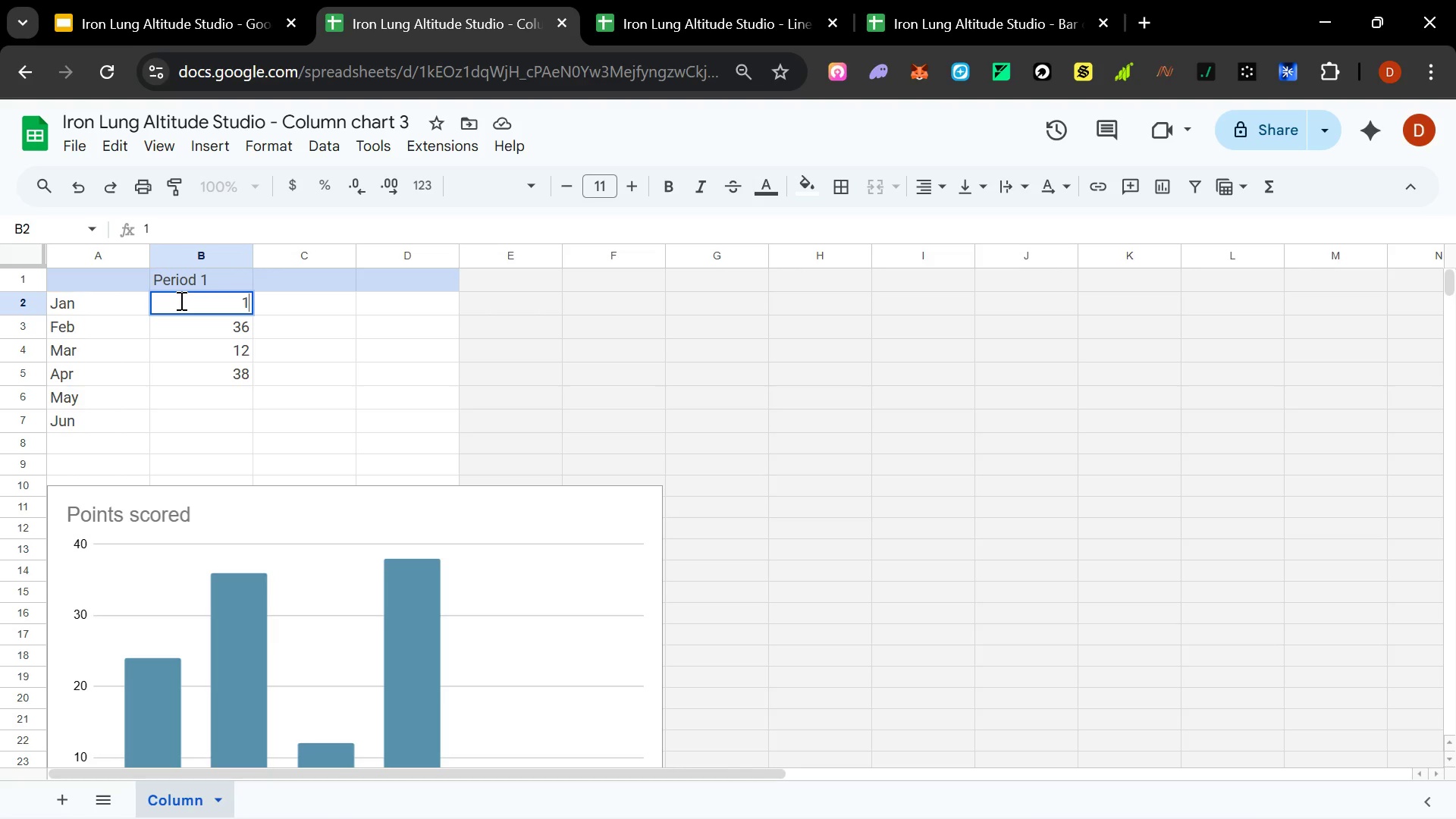 
type(5k)
 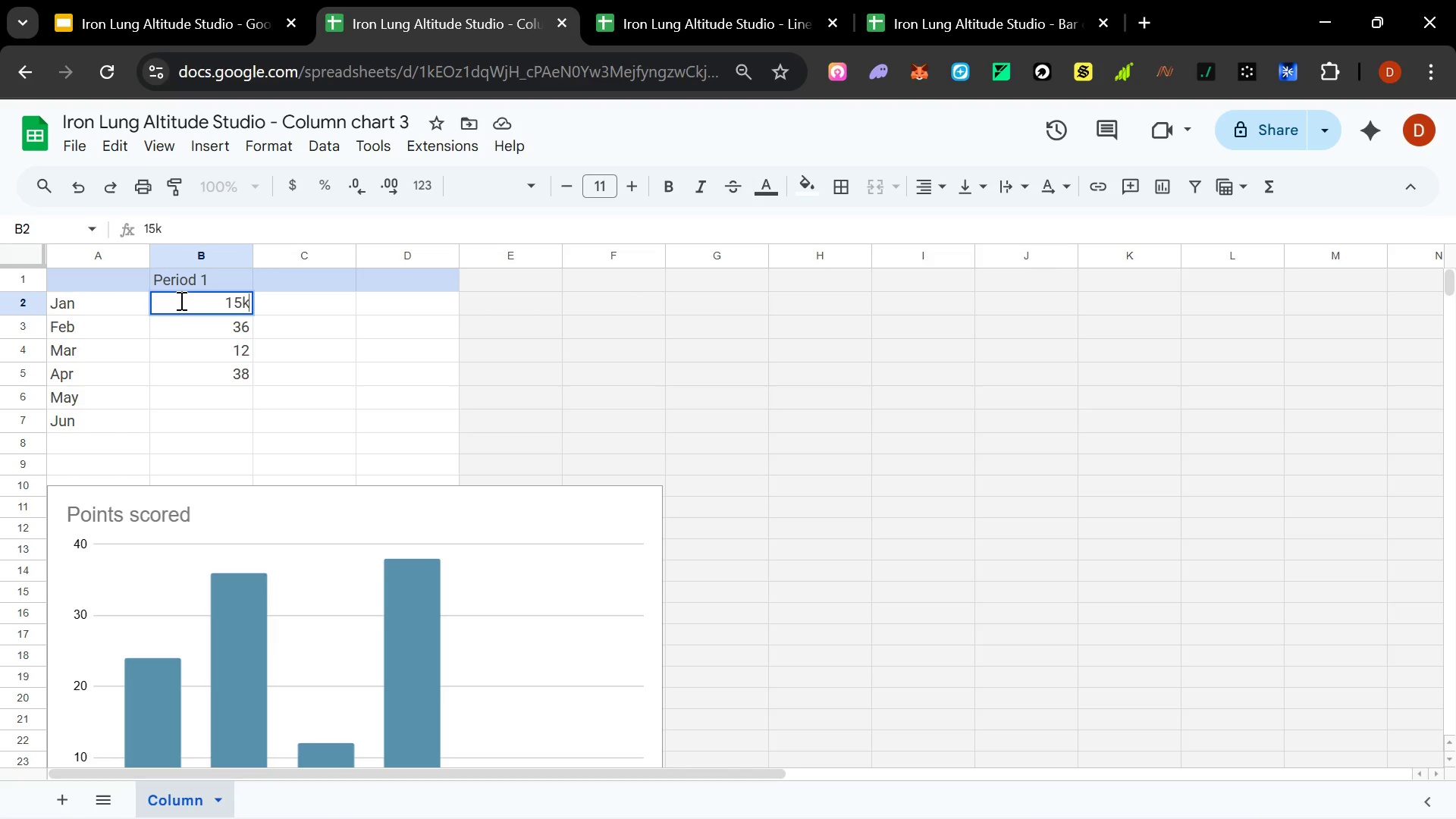 
key(Enter)
 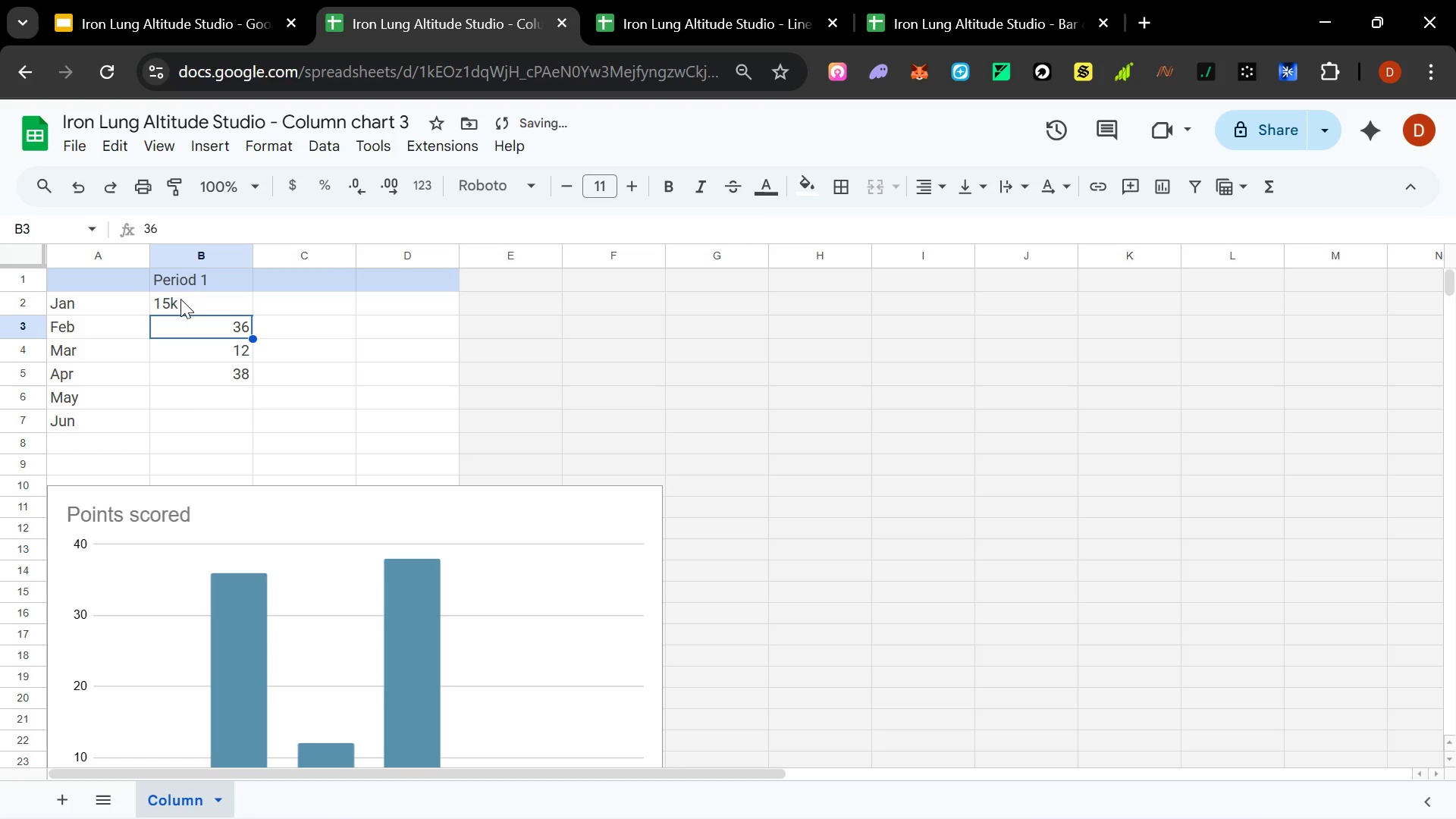 
scroll: coordinate [207, 675], scroll_direction: up, amount: 1.0
 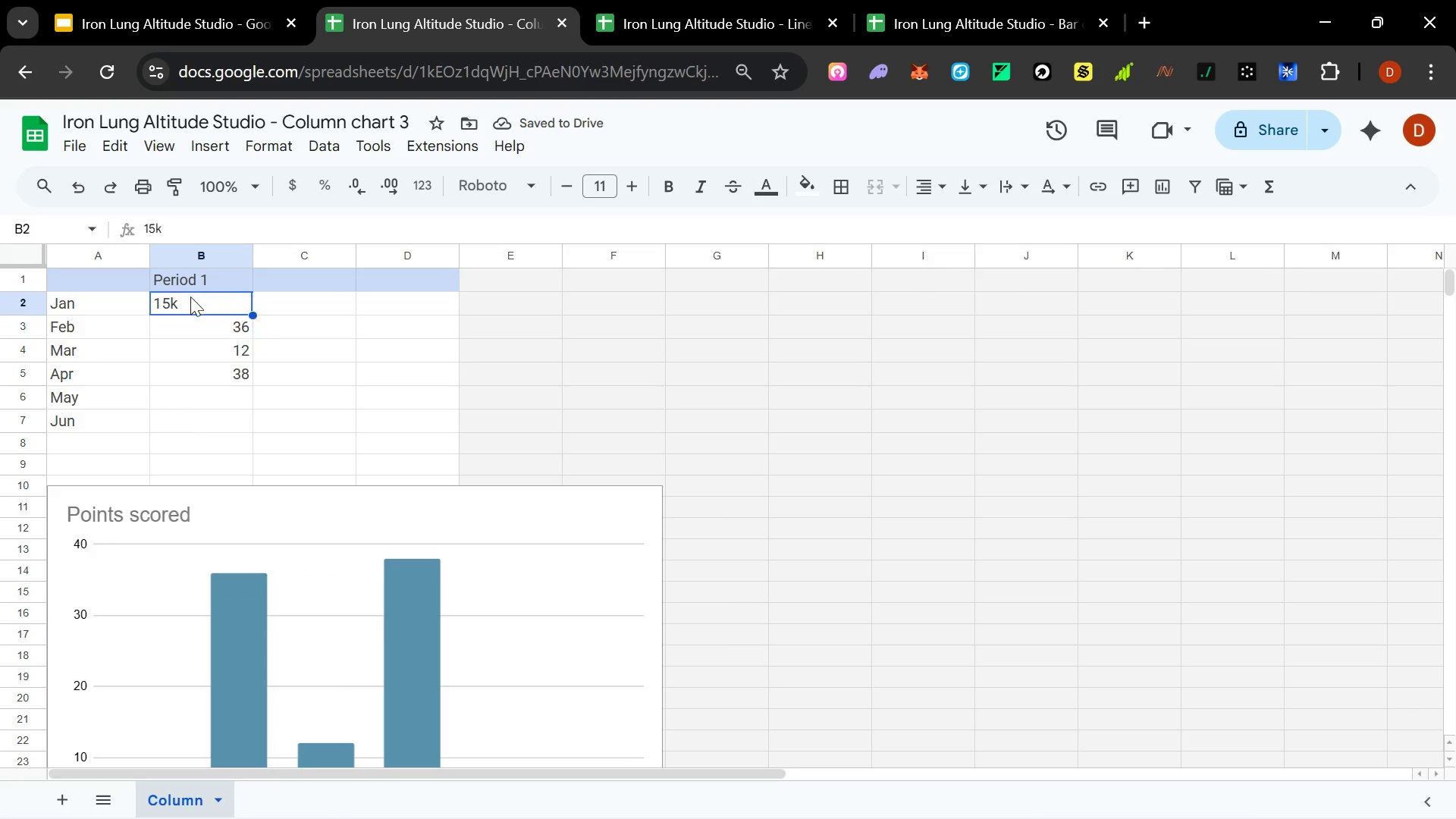 
double_click([190, 297])
 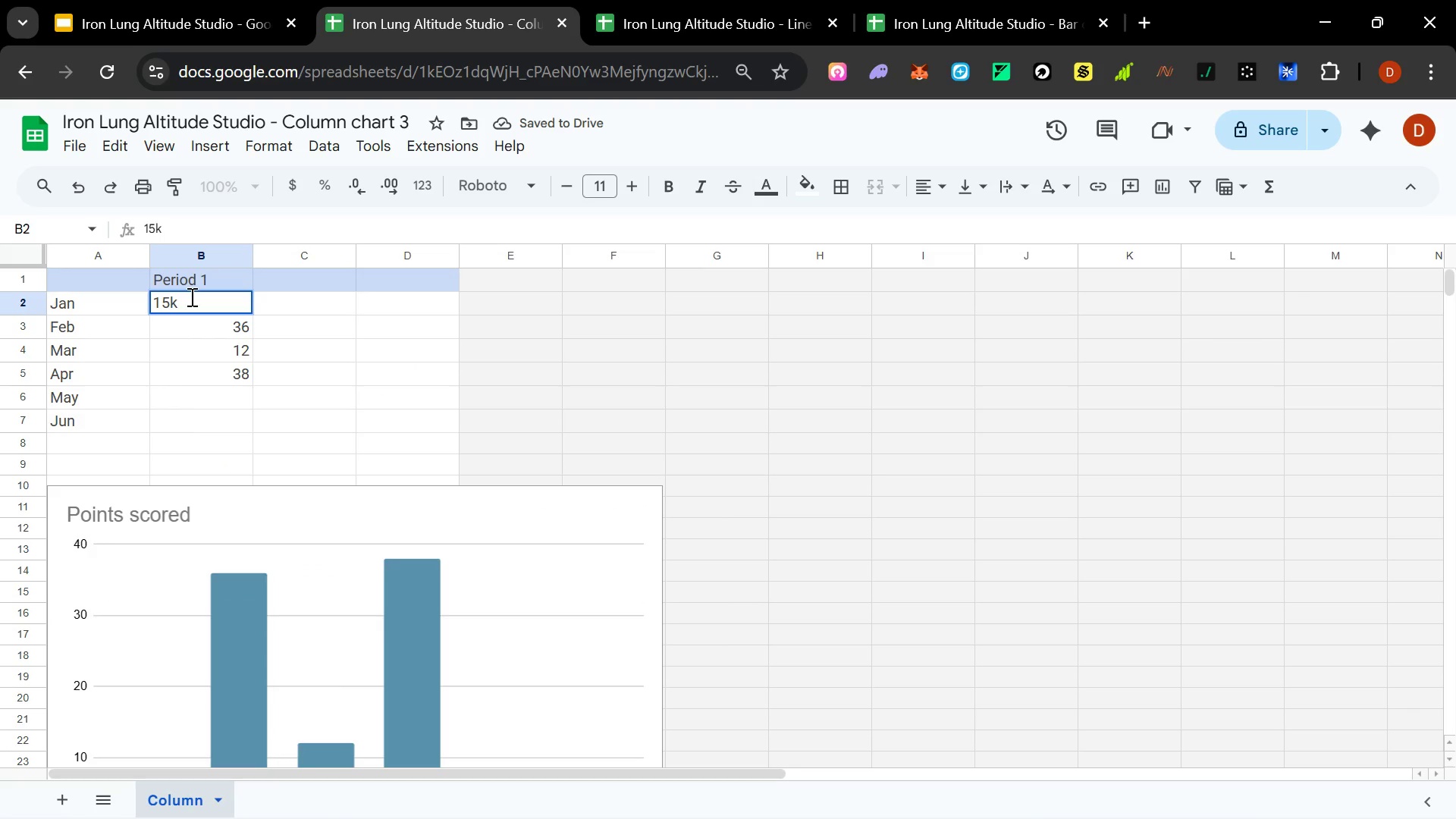 
key(Backspace)
type(000)
 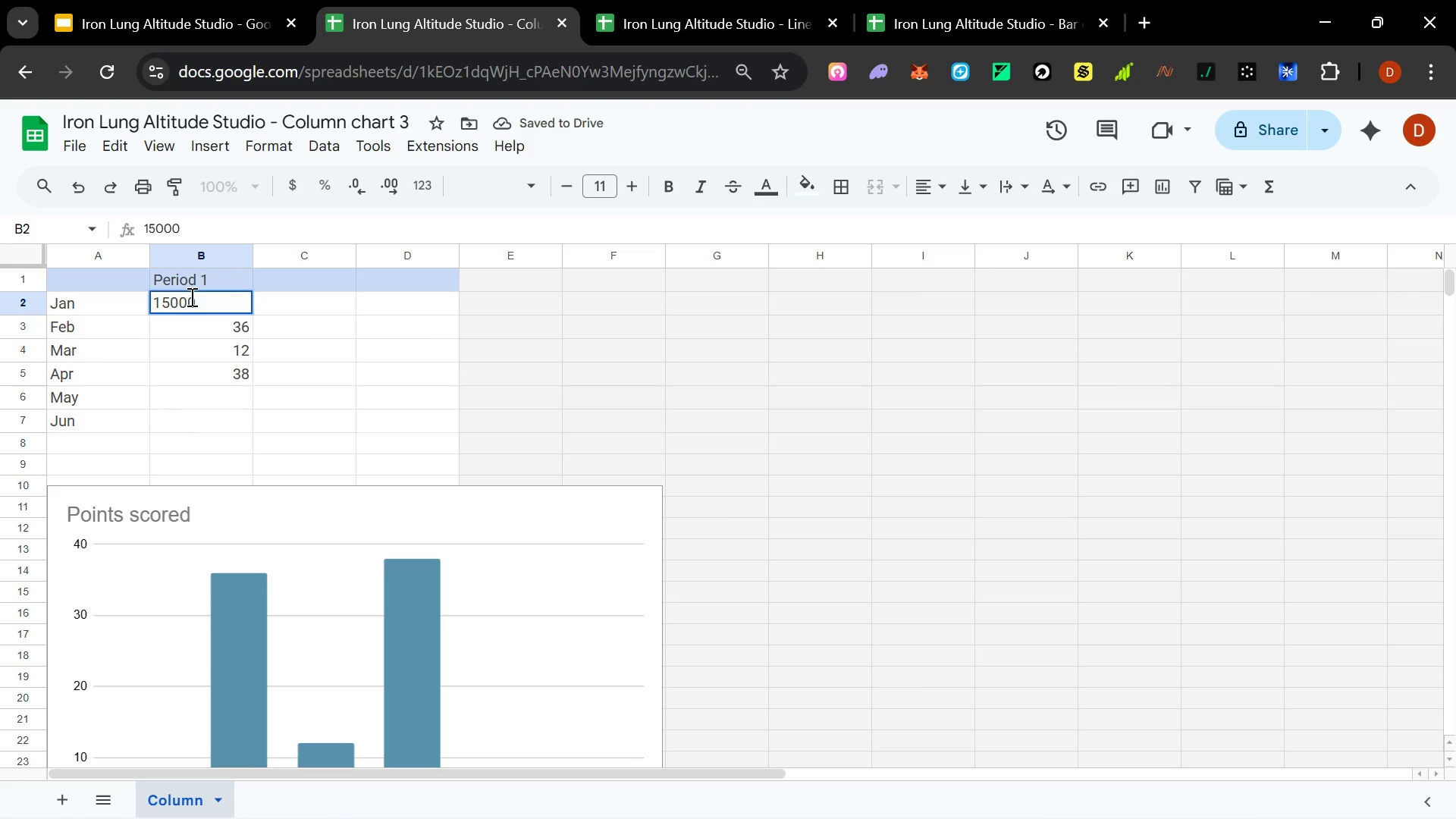 
key(Enter)
 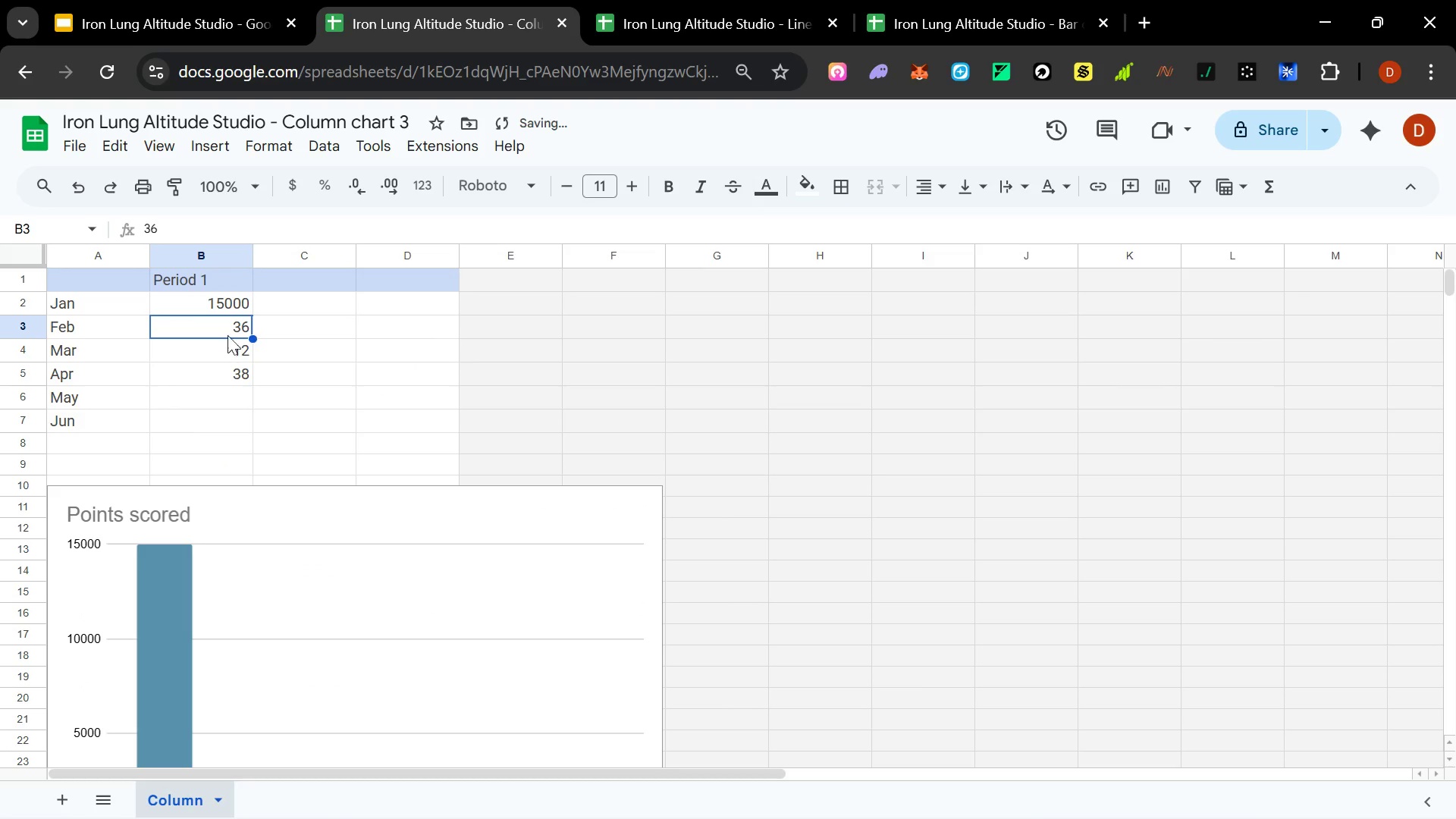 
double_click([231, 325])
 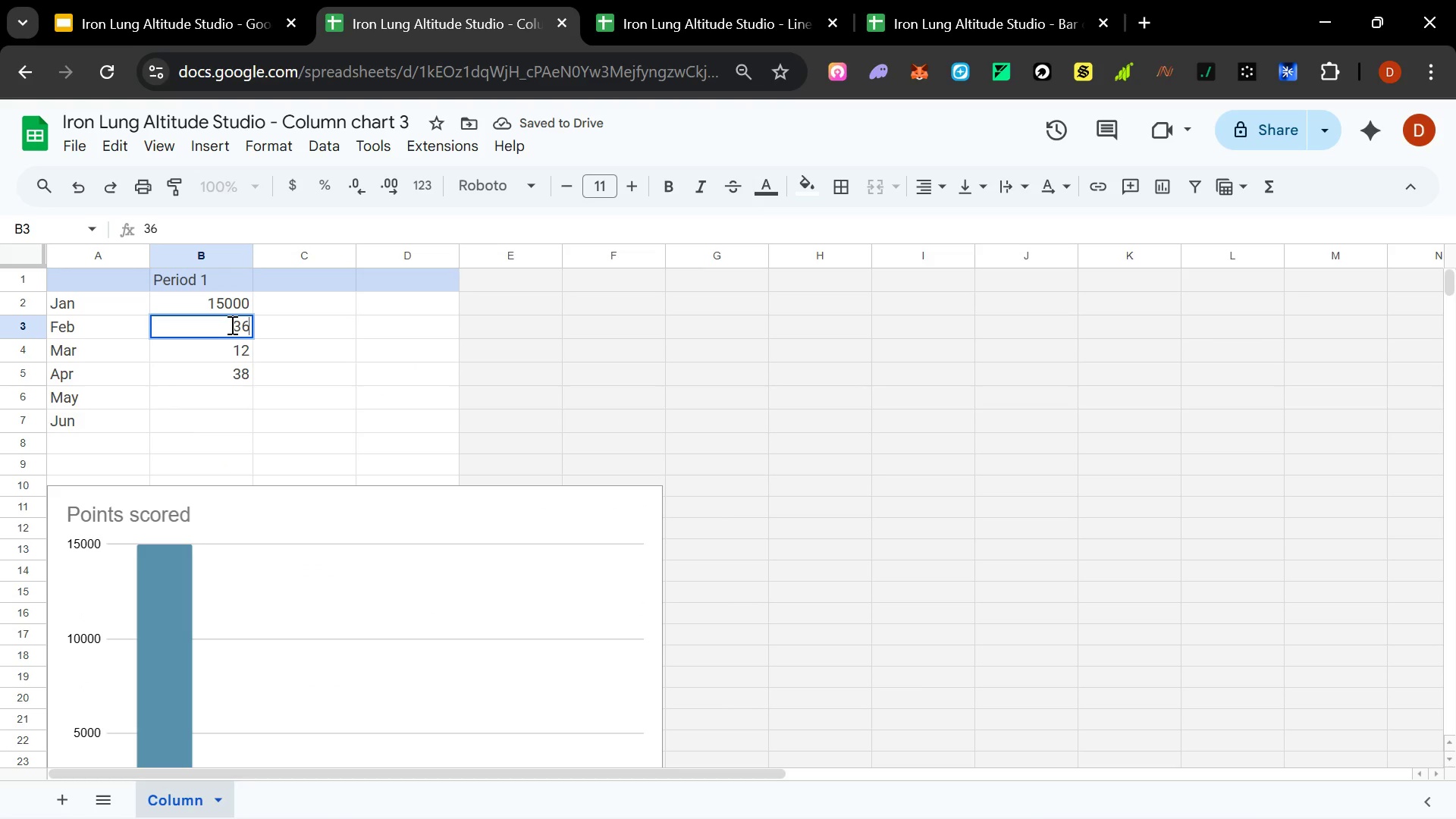 
key(Shift+ShiftLeft)
 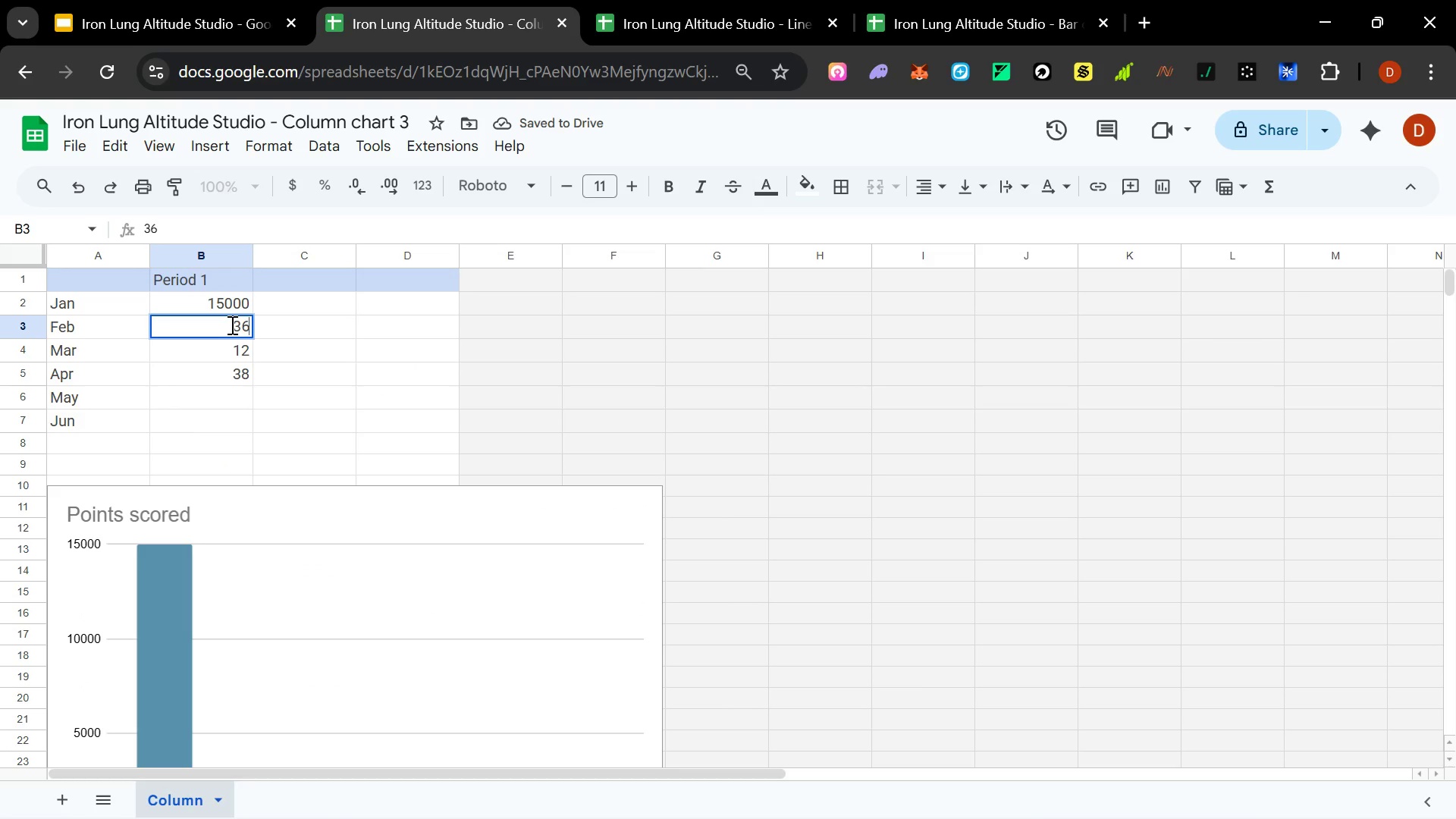 
key(Control+A)
 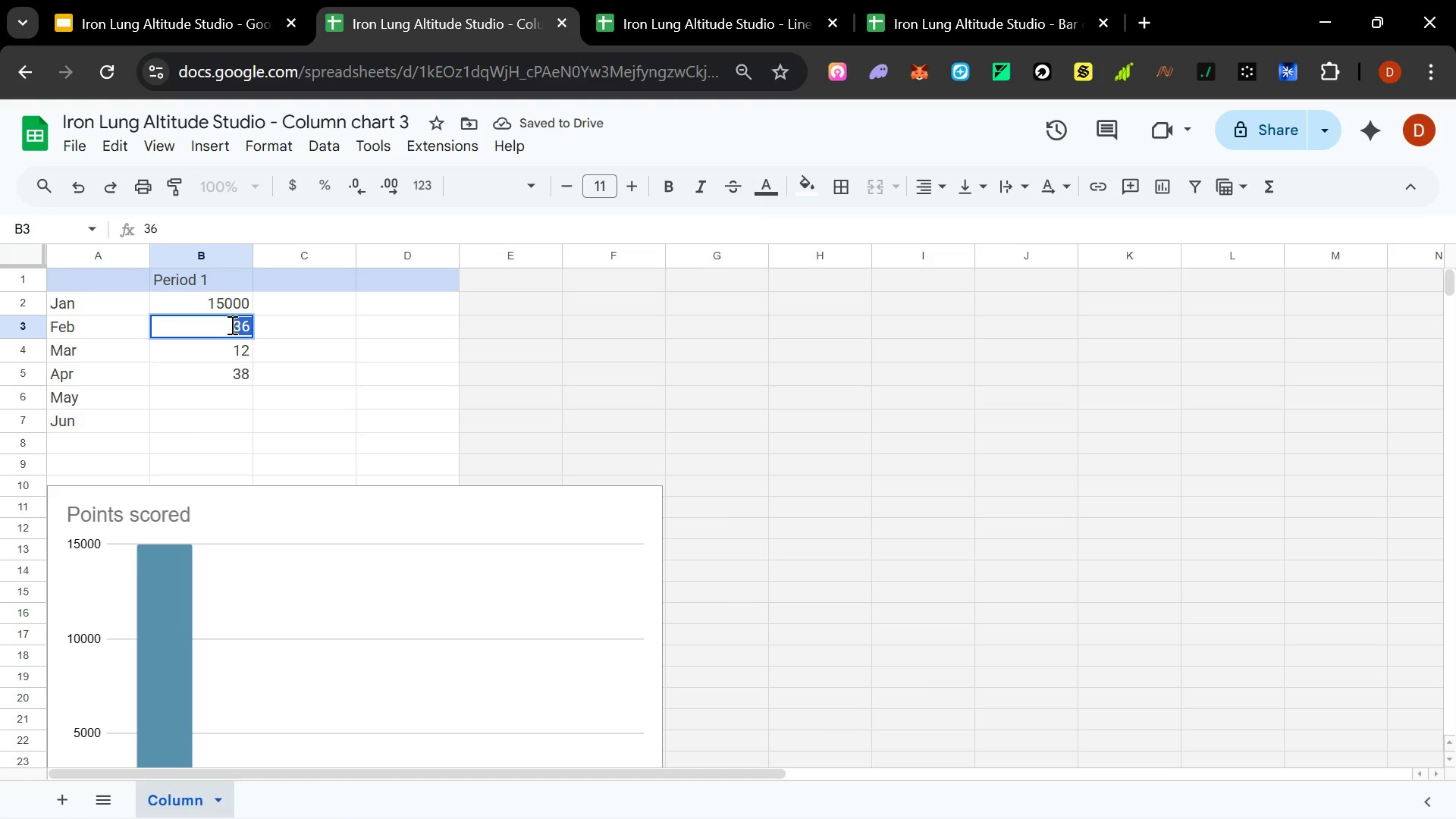 
type(22000)
 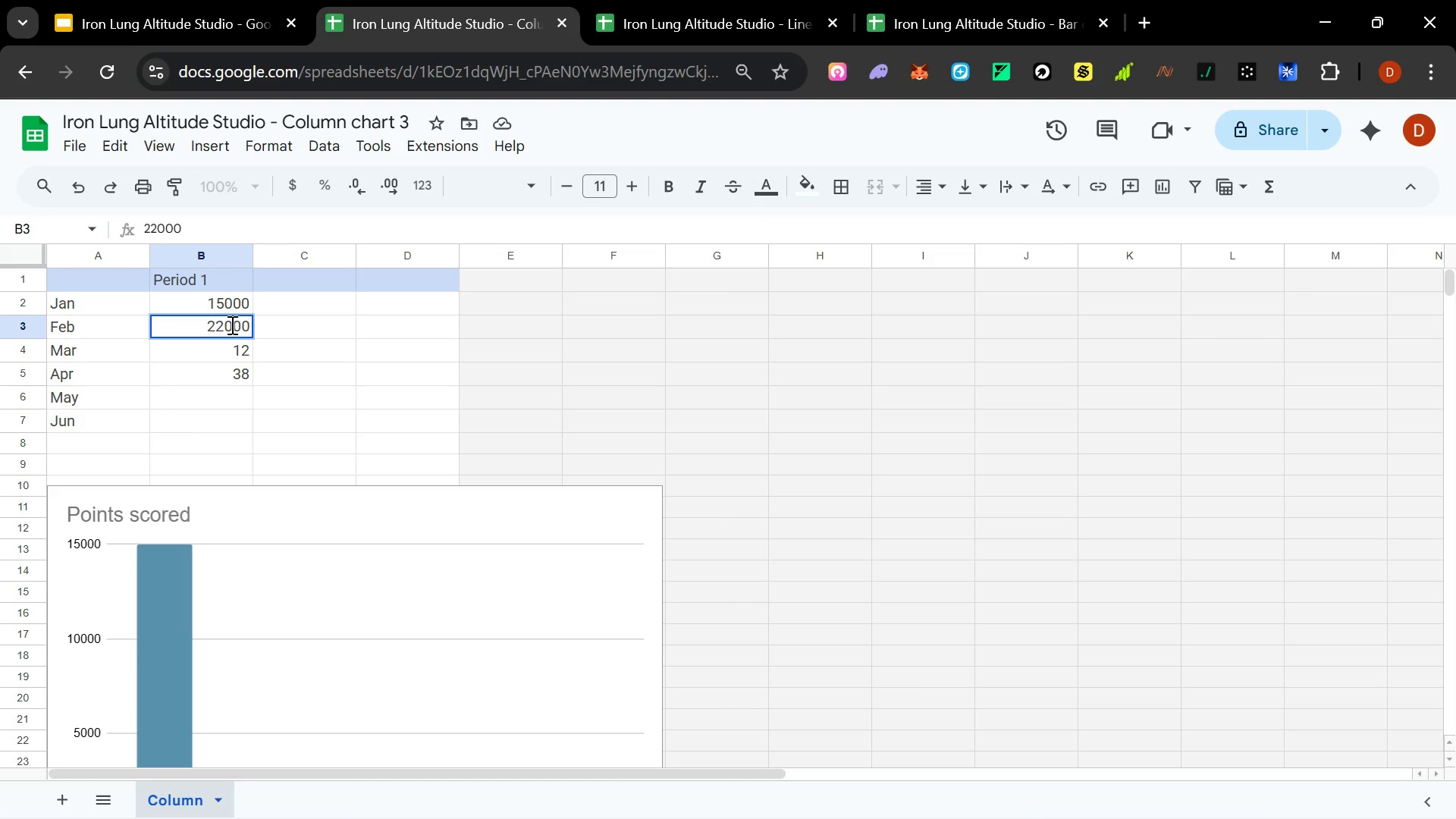 
key(Enter)
 